 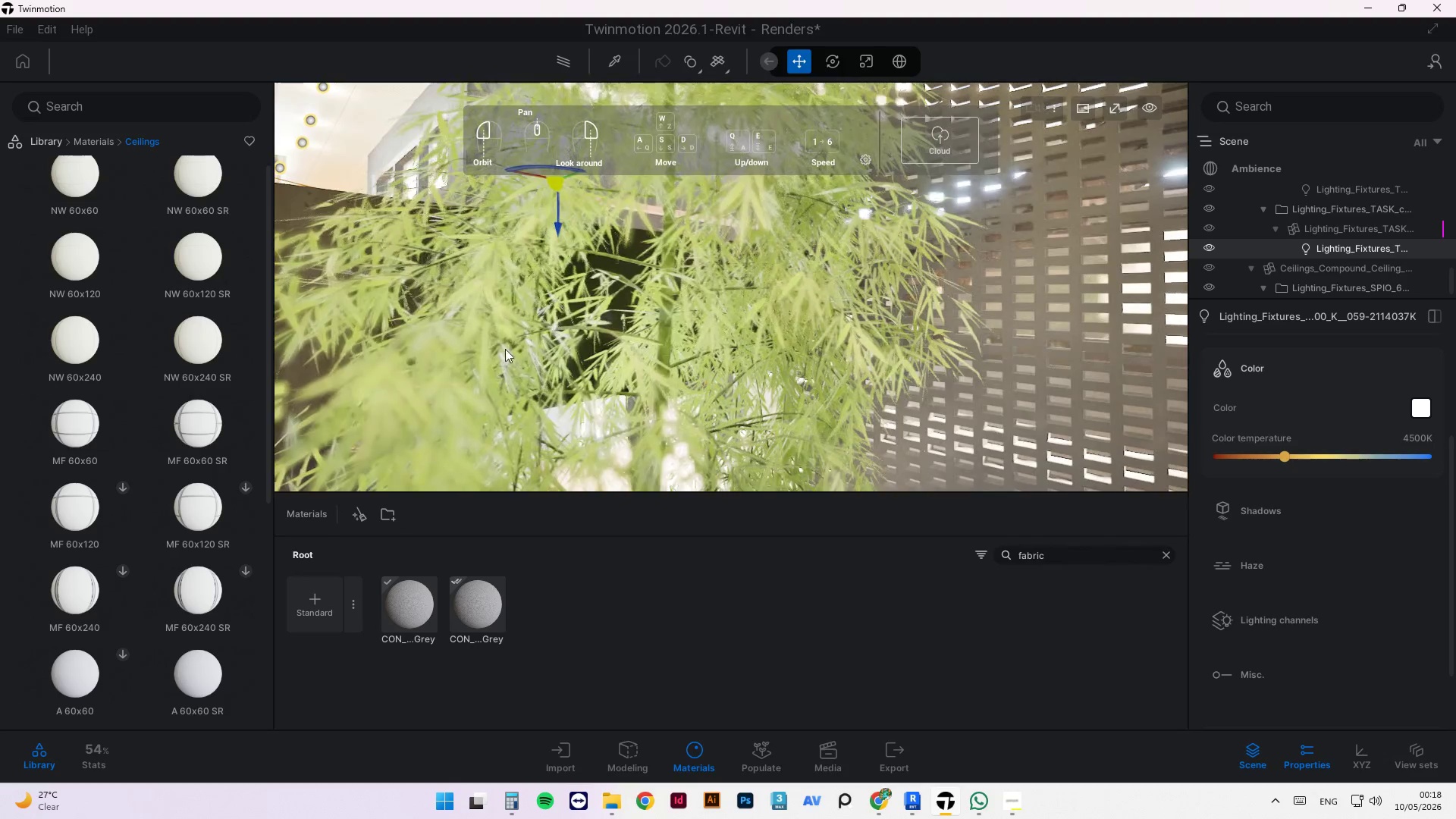 
scroll: coordinate [391, 181], scroll_direction: up, amount: 6.0
 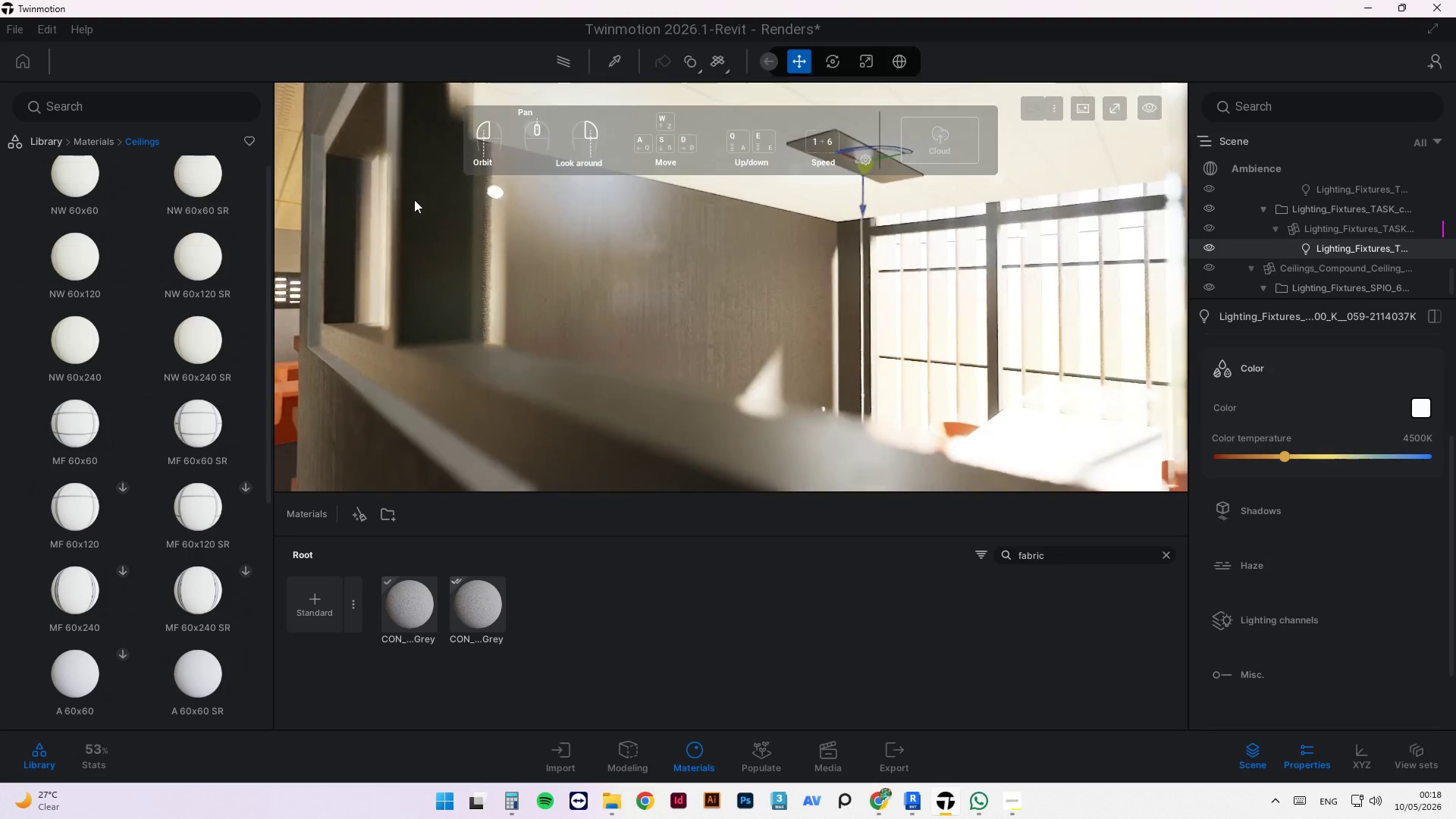 
scroll: coordinate [414, 206], scroll_direction: down, amount: 1.0
 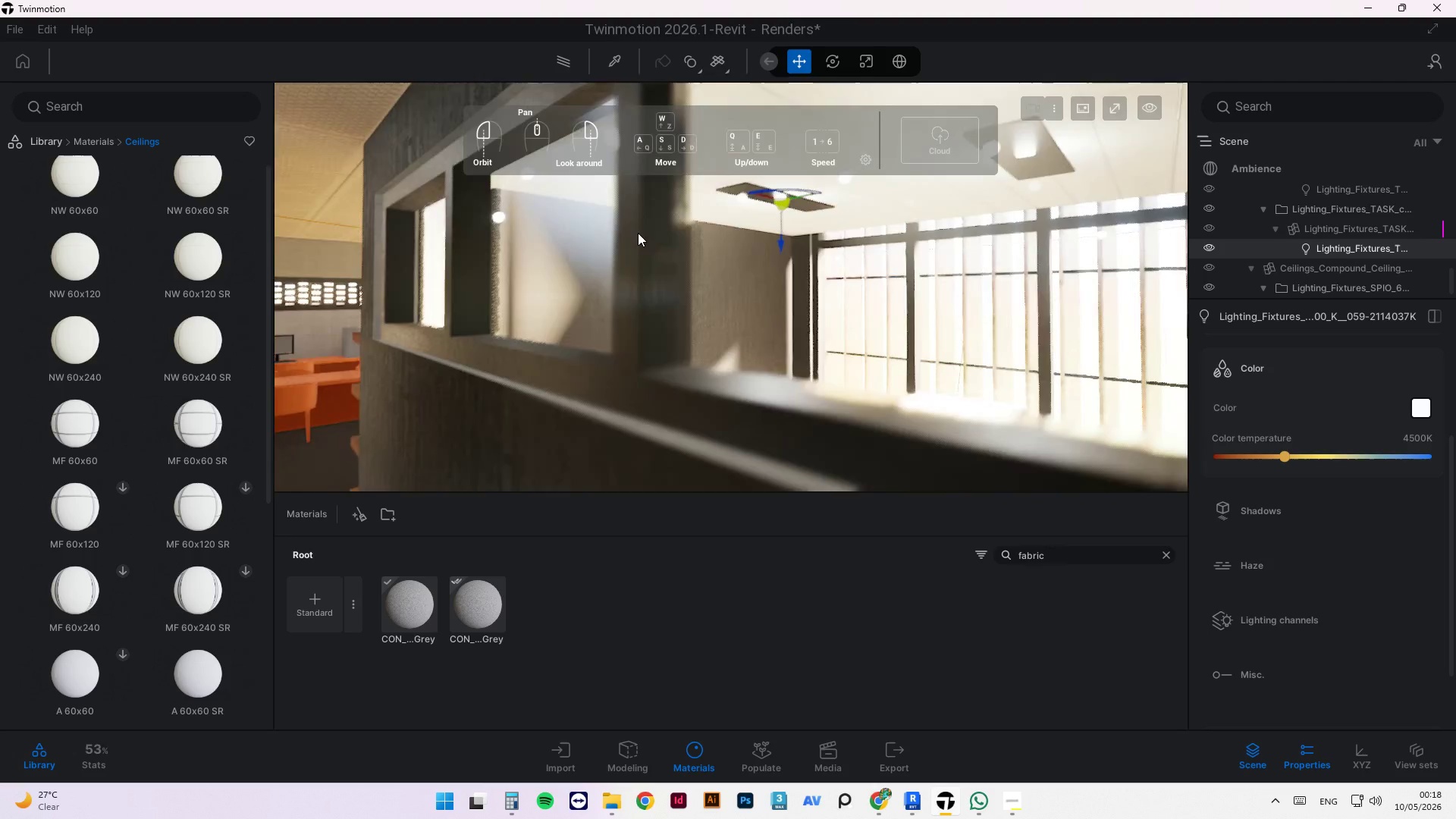 
scroll: coordinate [817, 244], scroll_direction: up, amount: 3.0
 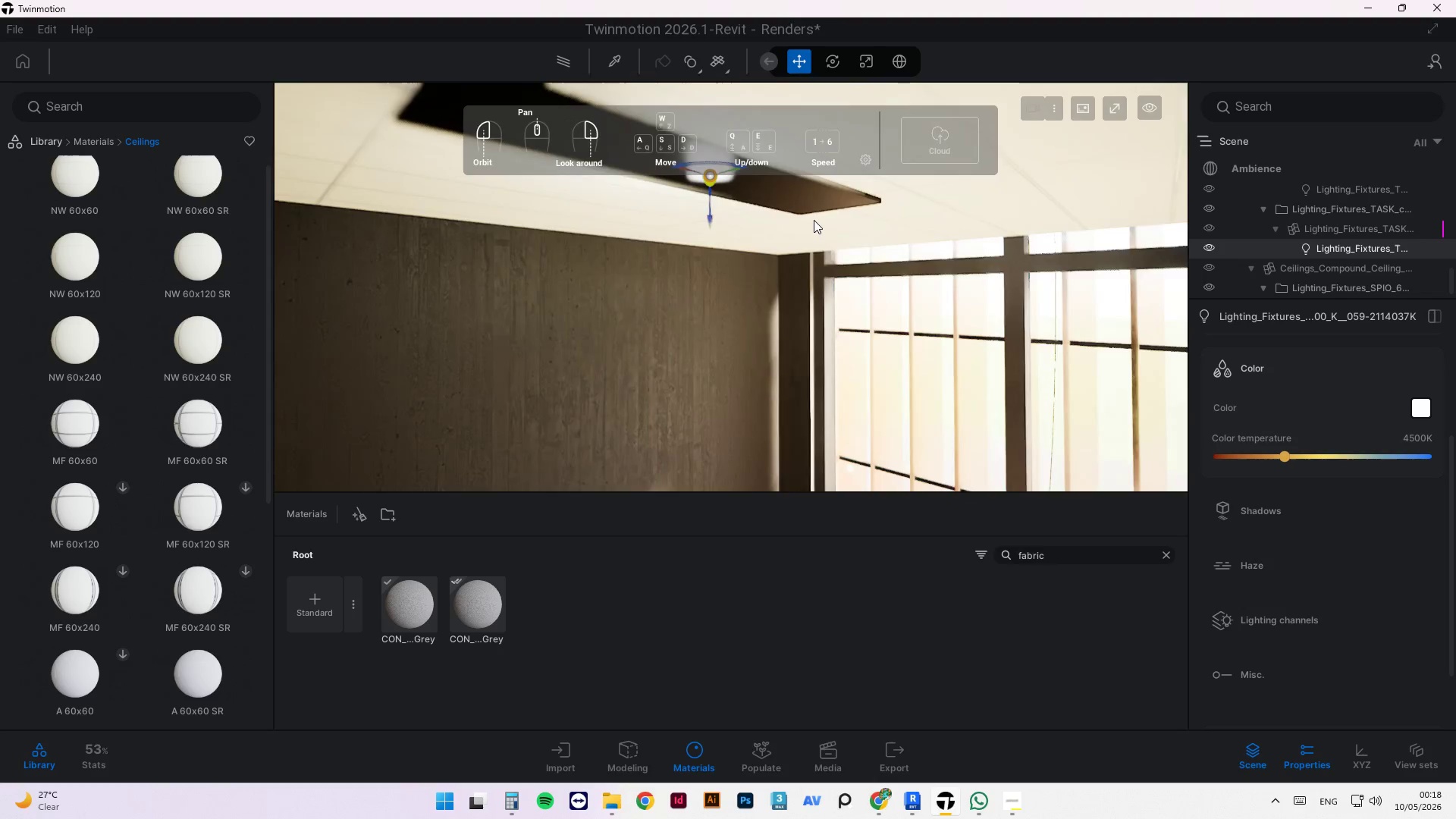 
scroll: coordinate [707, 224], scroll_direction: none, amount: 0.0
 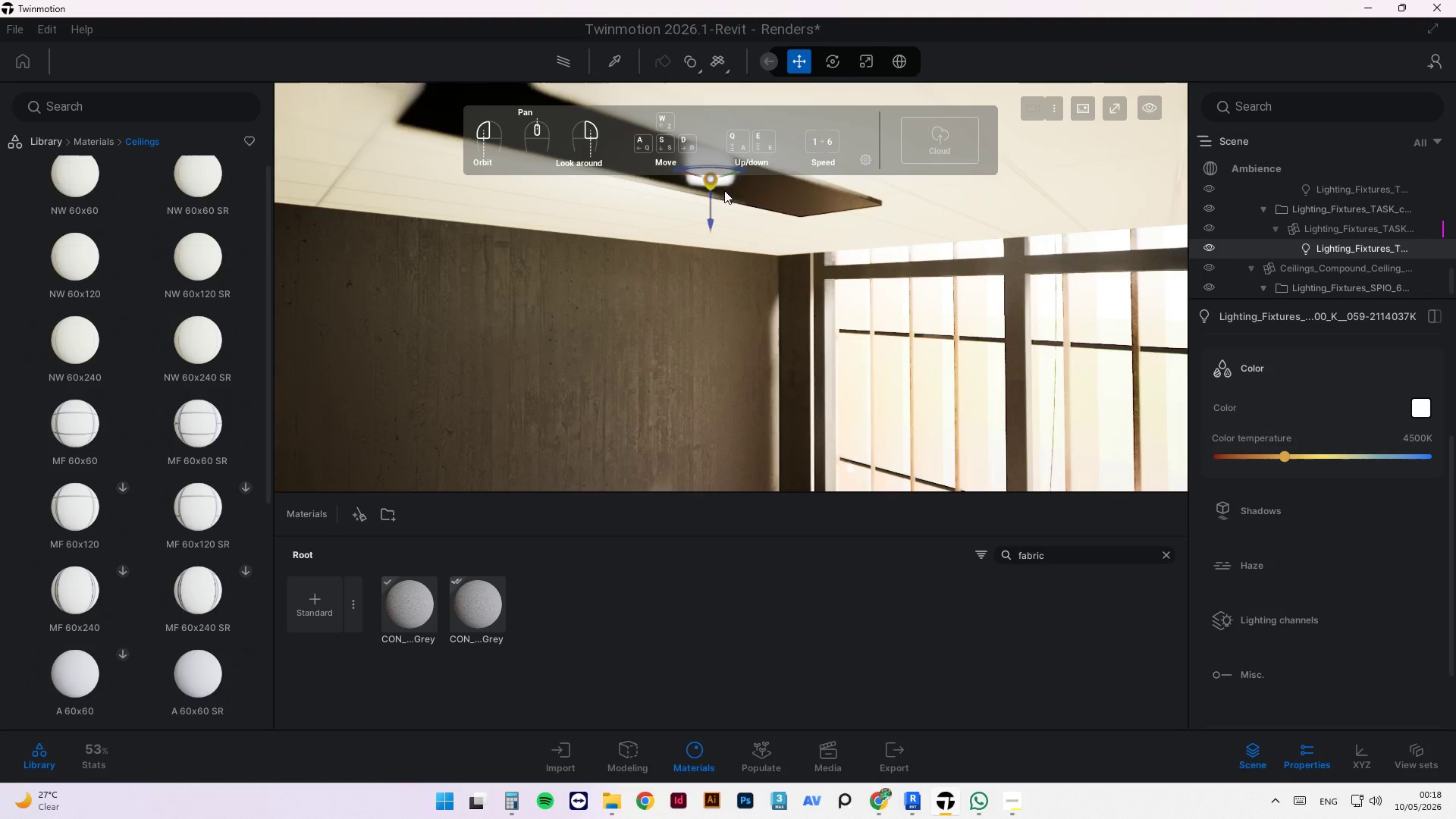 
left_click([728, 184])
 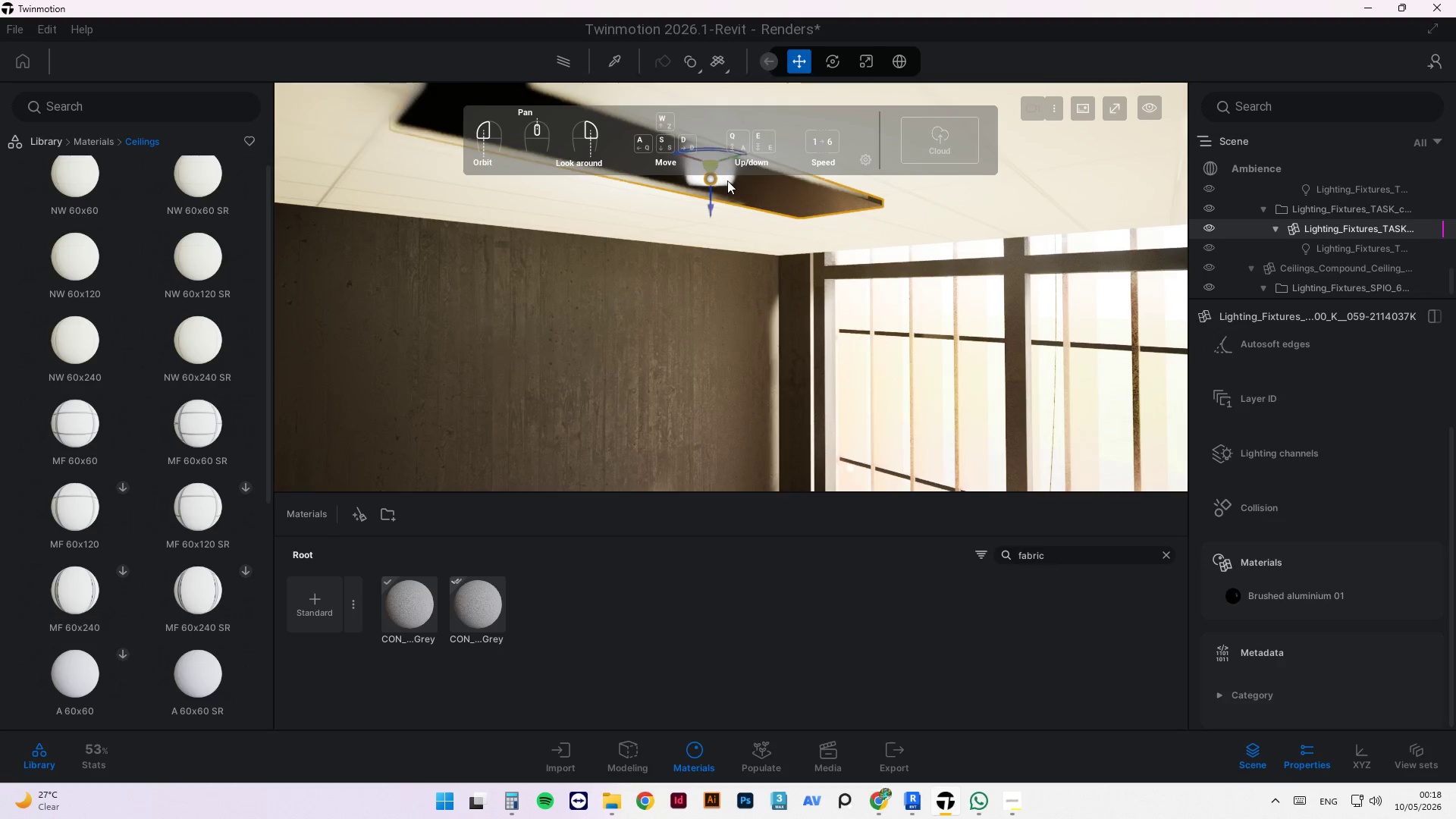 
left_click([724, 177])
 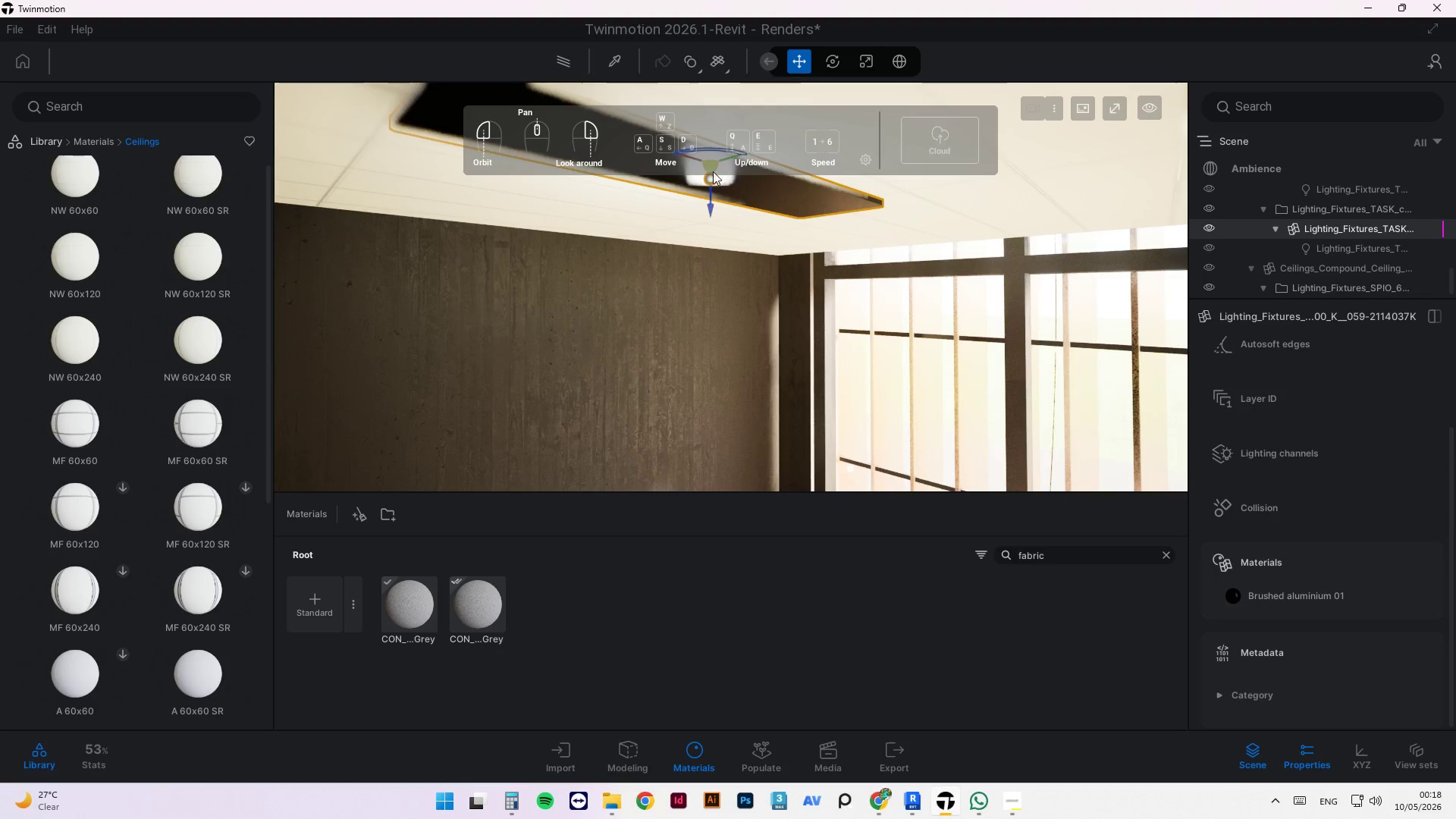 
left_click_drag(start_coordinate=[712, 212], to_coordinate=[715, 229])
 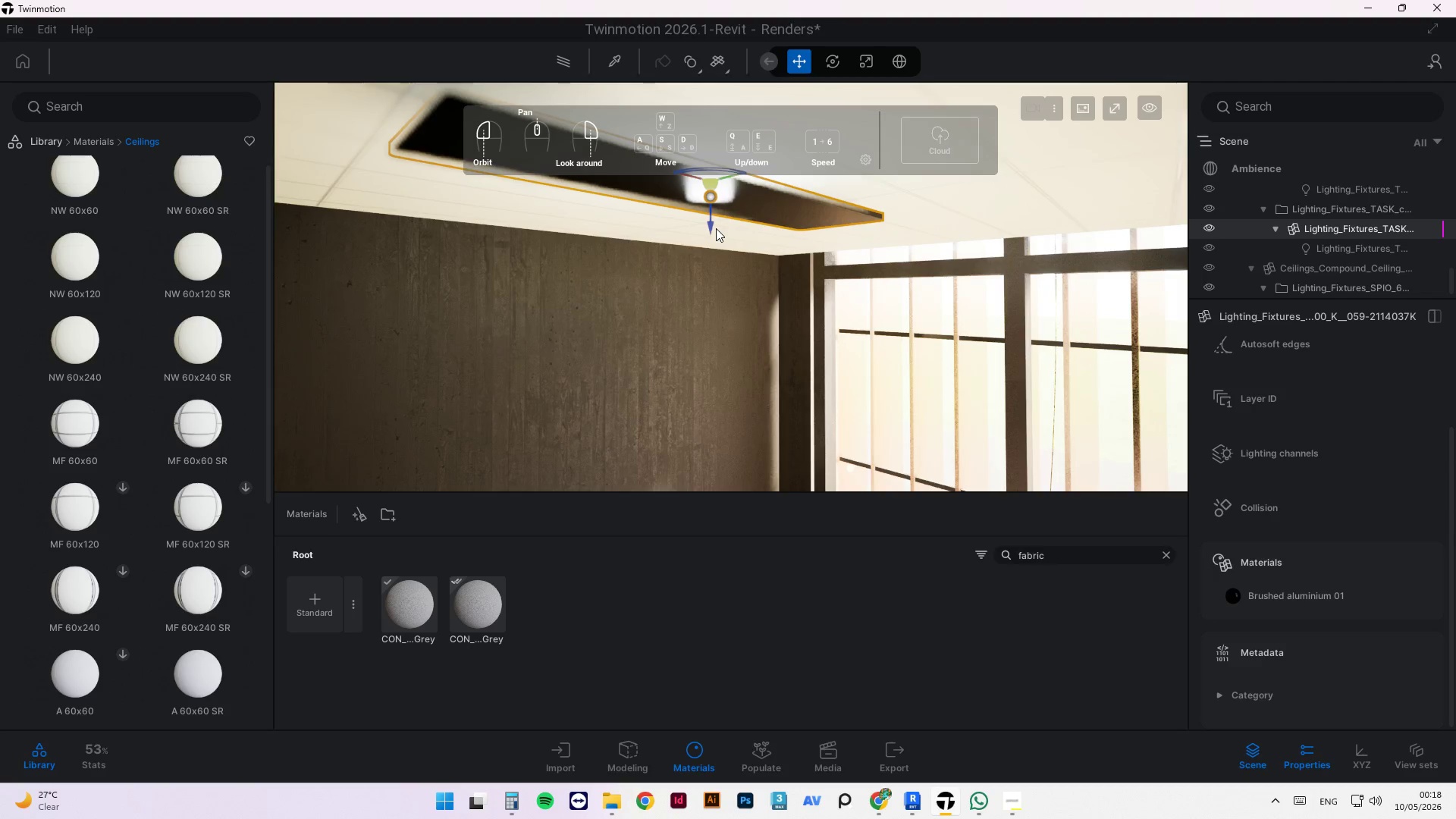 
key(Control+ControlLeft)
 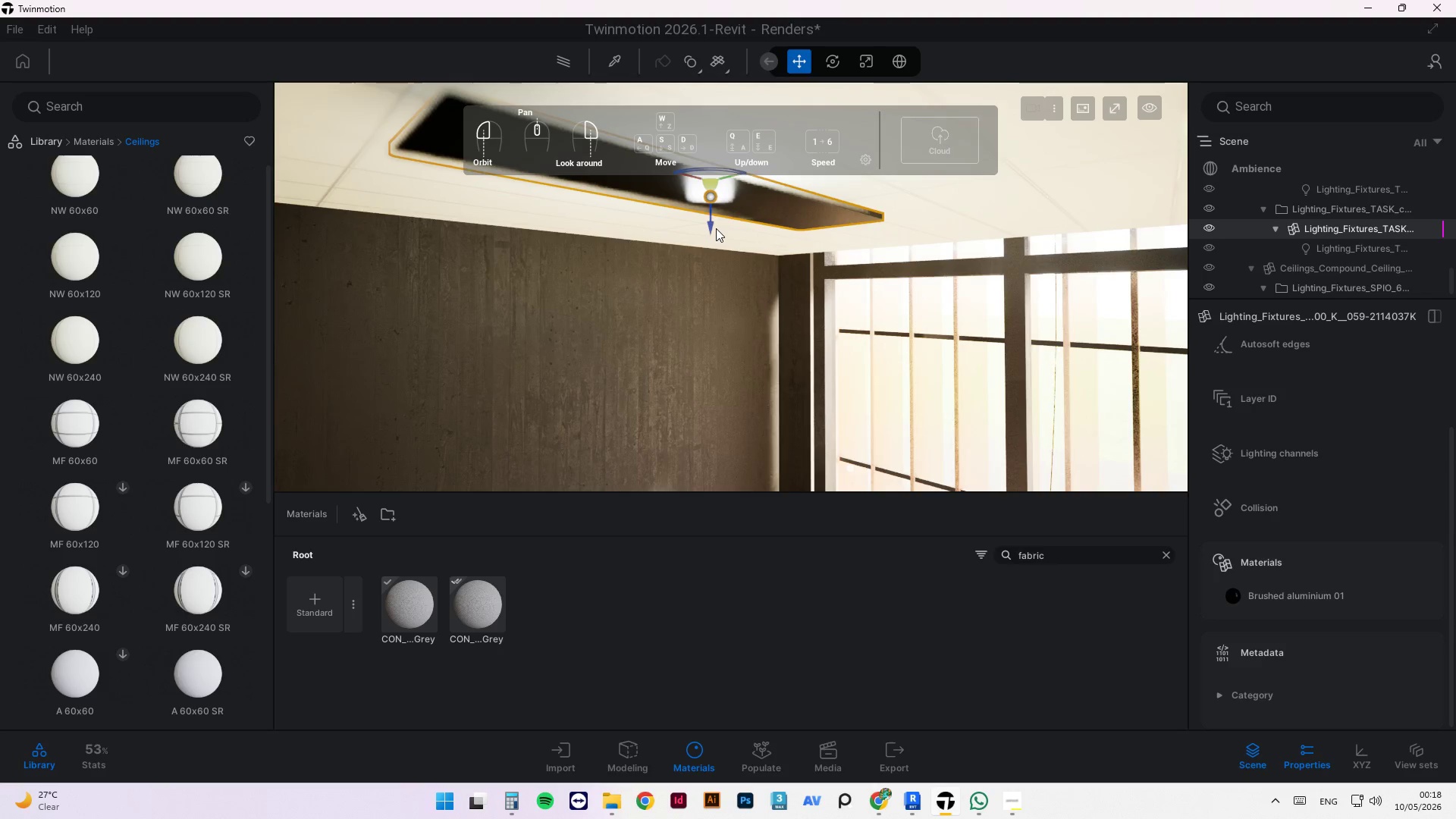 
key(Control+Z)
 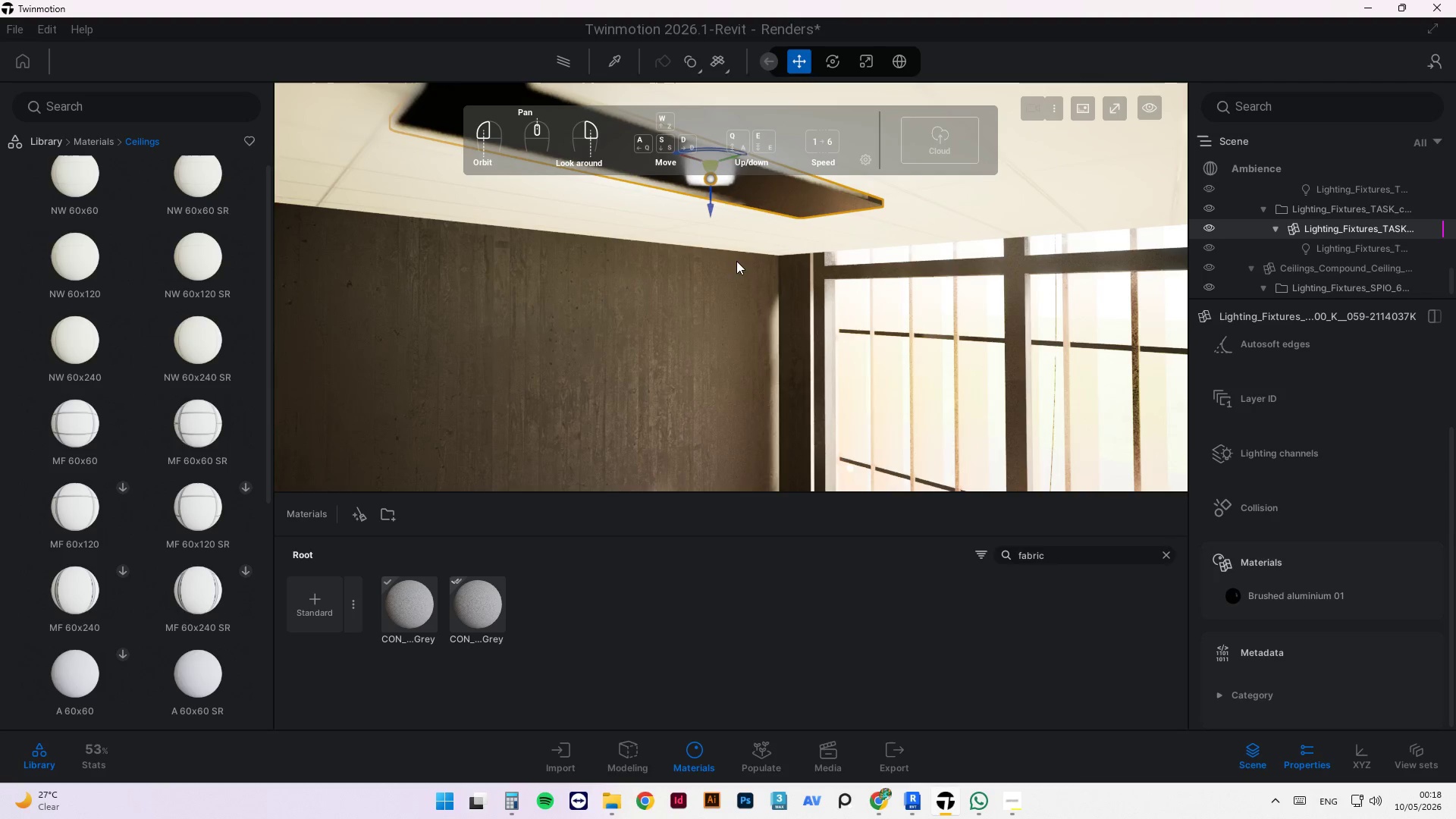 
scroll: coordinate [973, 275], scroll_direction: down, amount: 2.0
 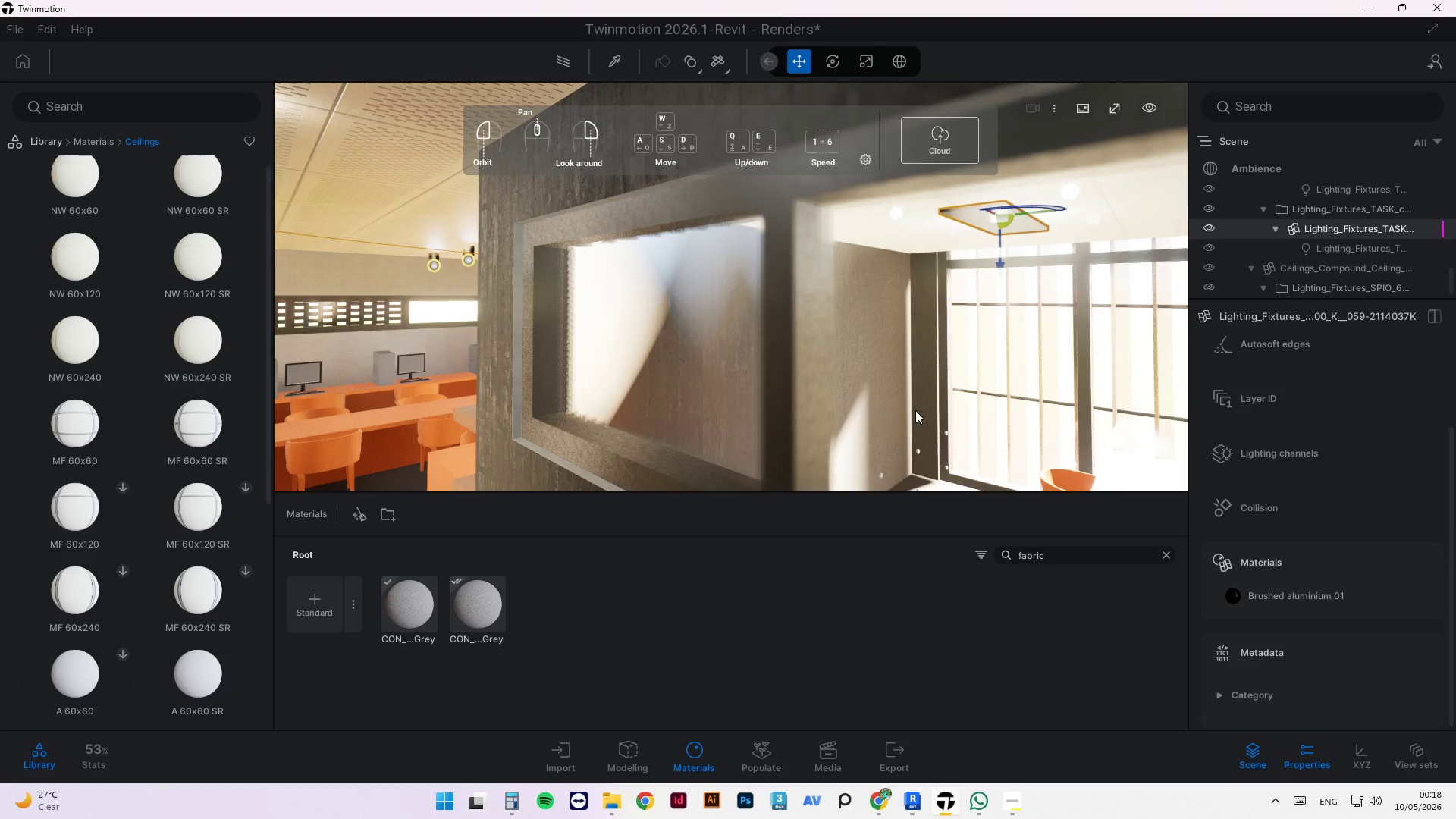 
wait(5.13)
 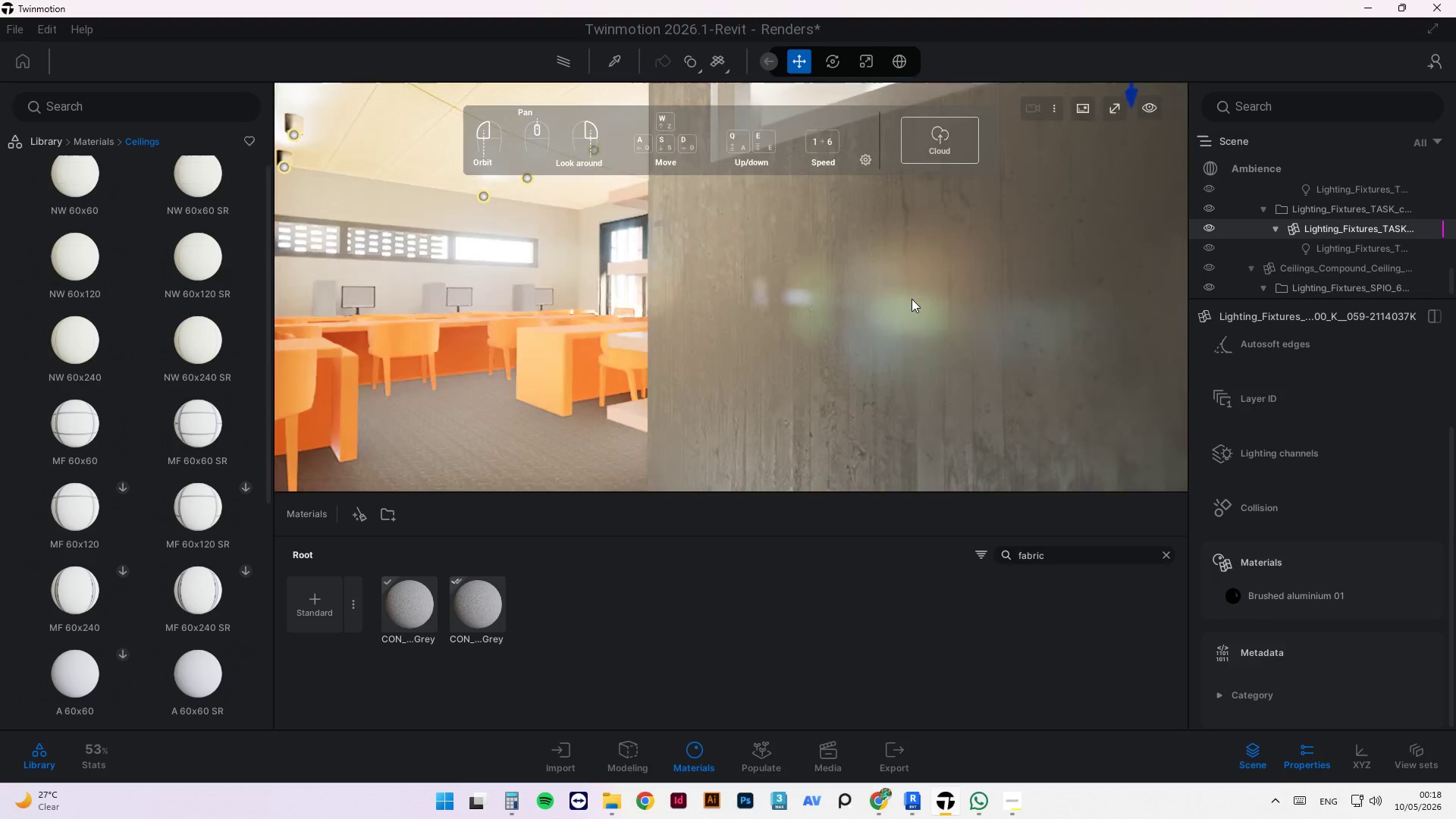 
left_click([918, 799])
 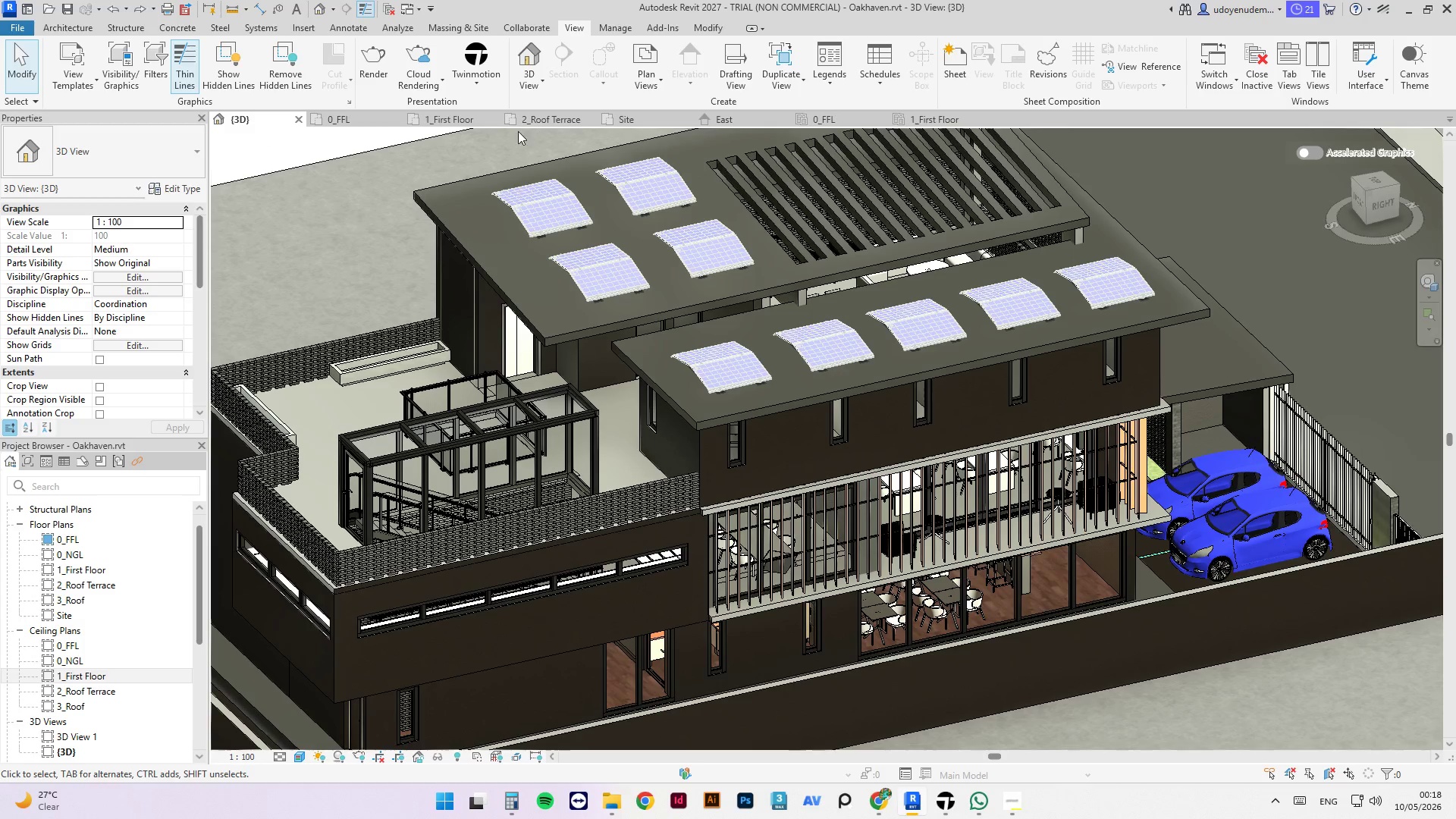 
left_click([461, 123])
 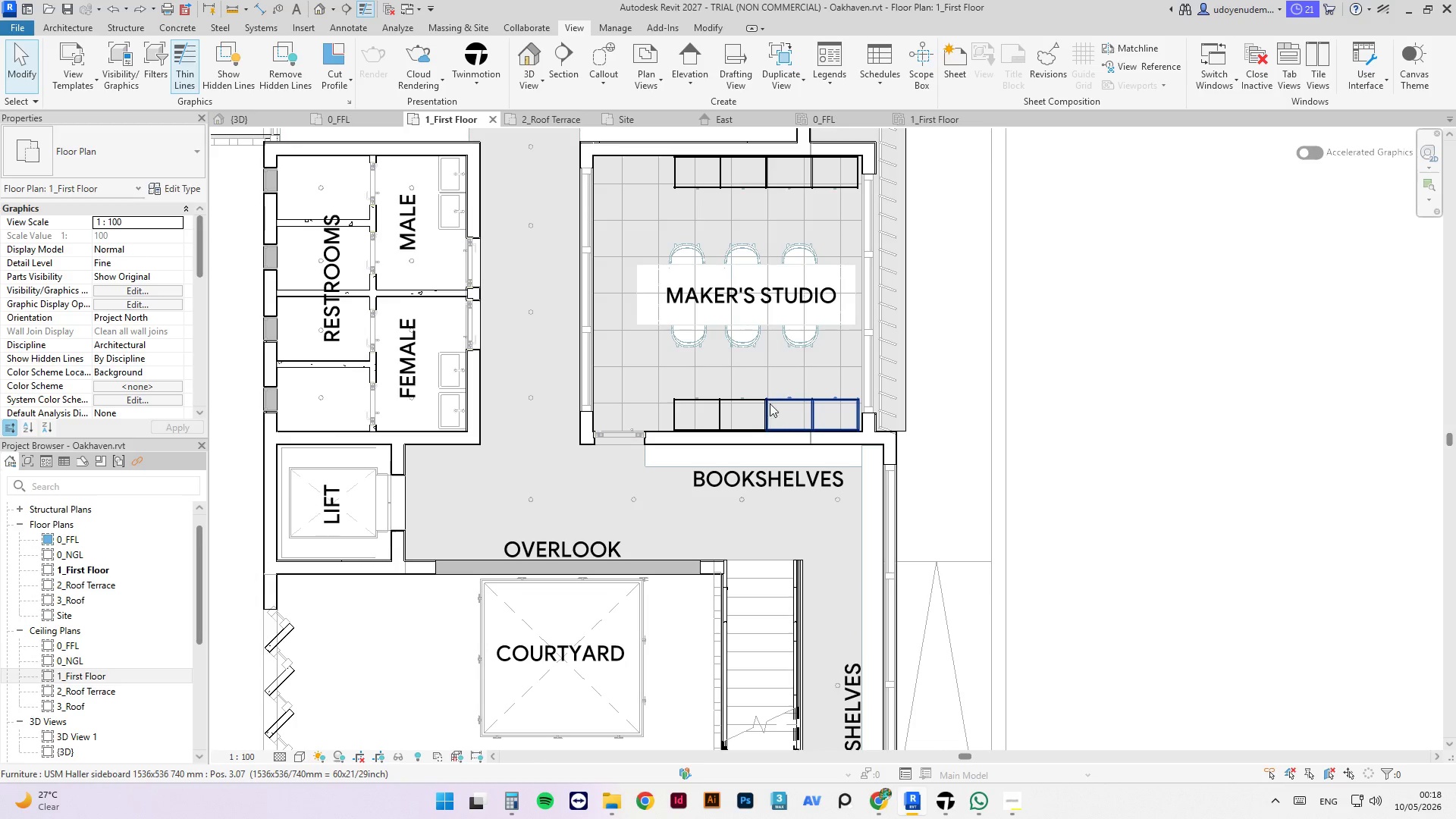 
left_click([771, 405])
 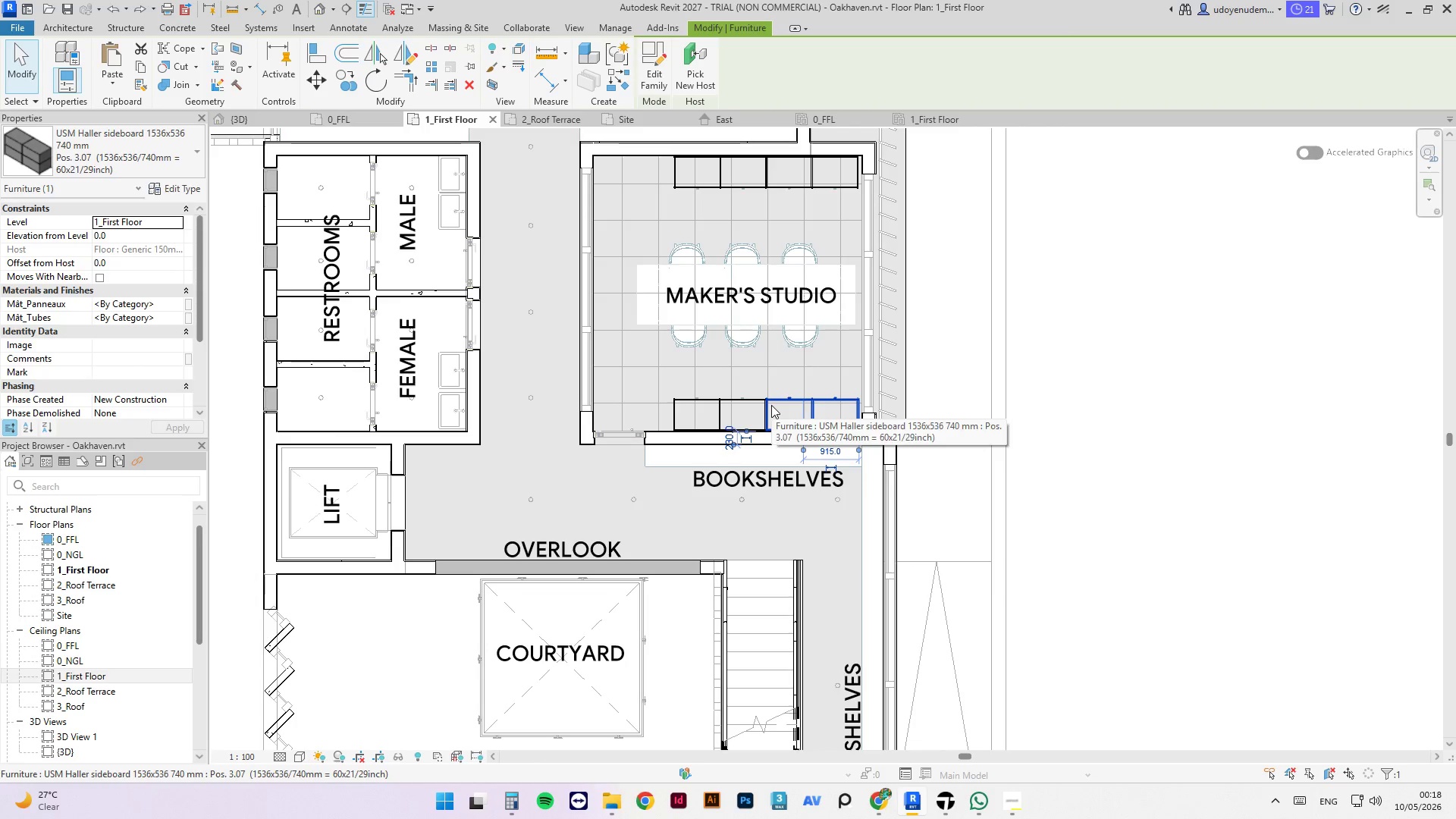 
key(Delete)
 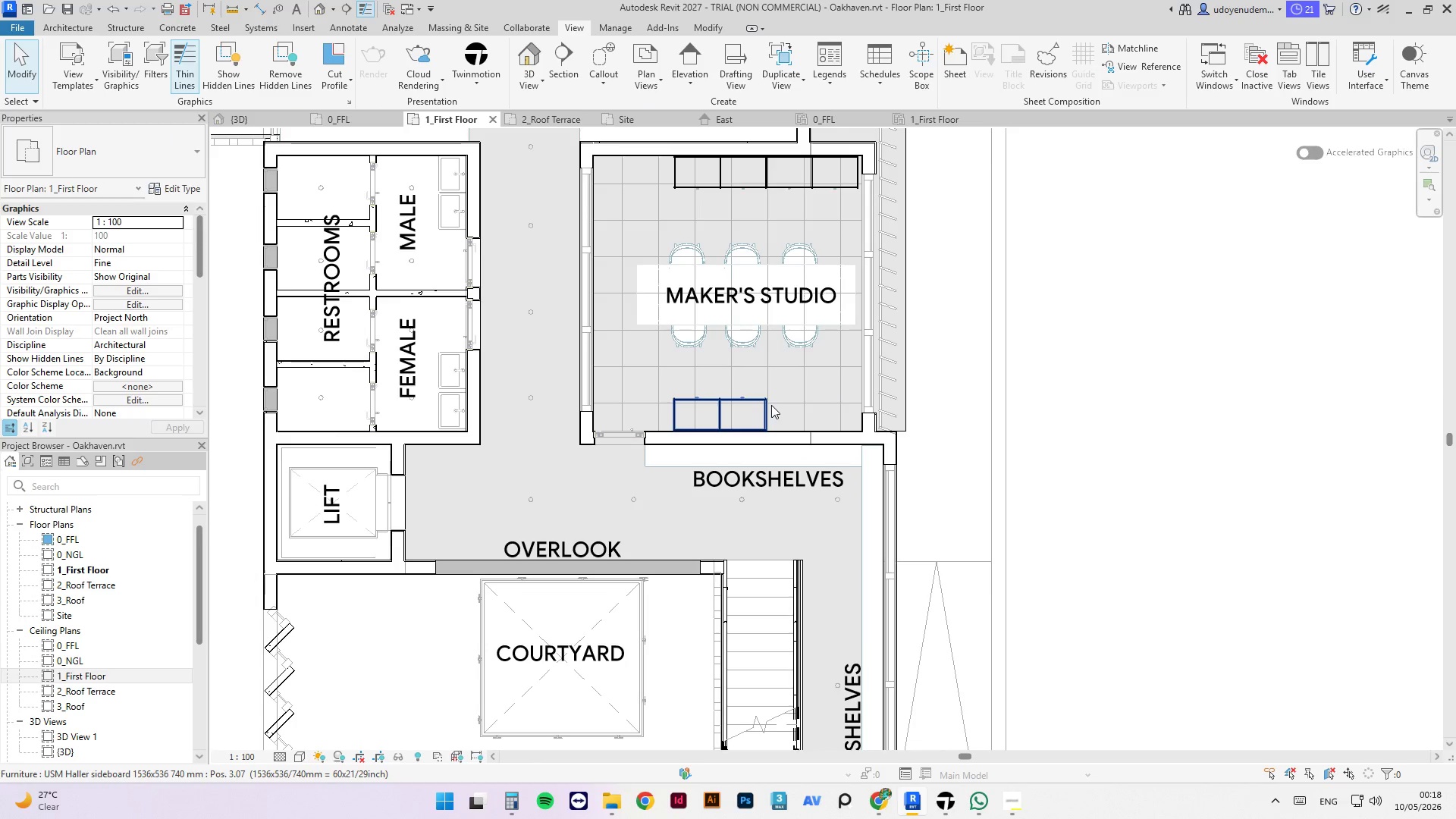 
left_click([771, 405])
 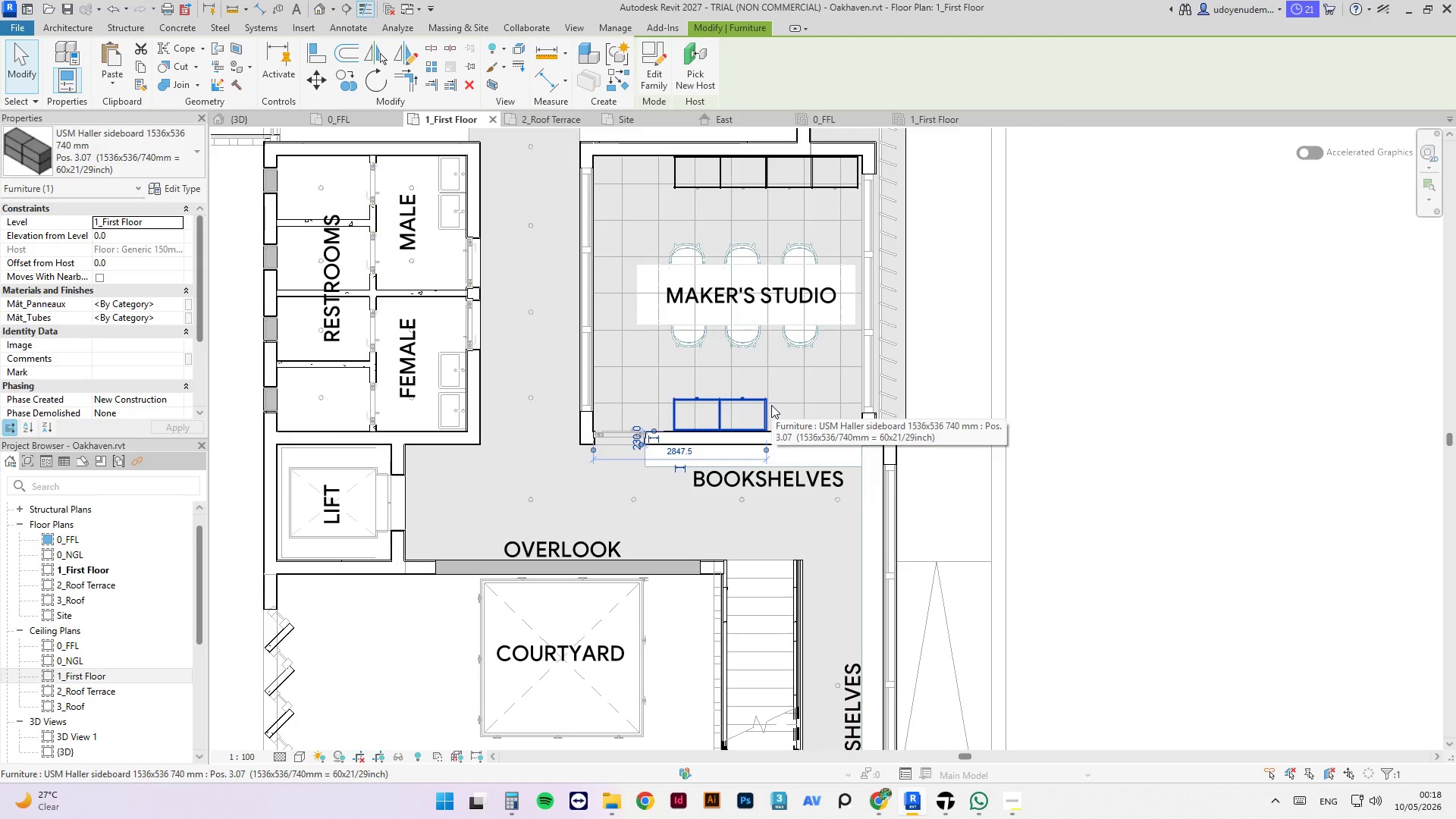 
key(Delete)
 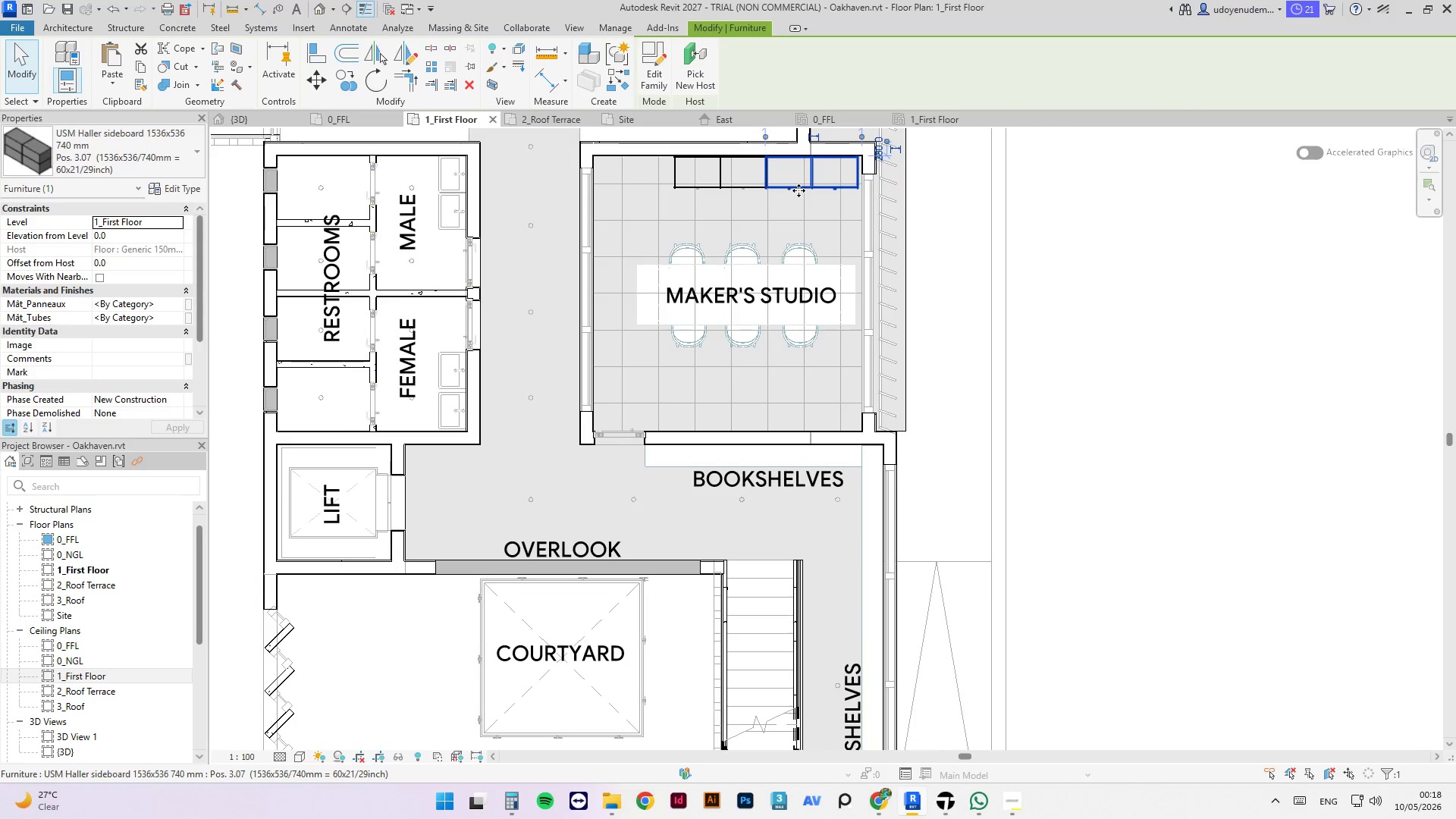 
key(Delete)
 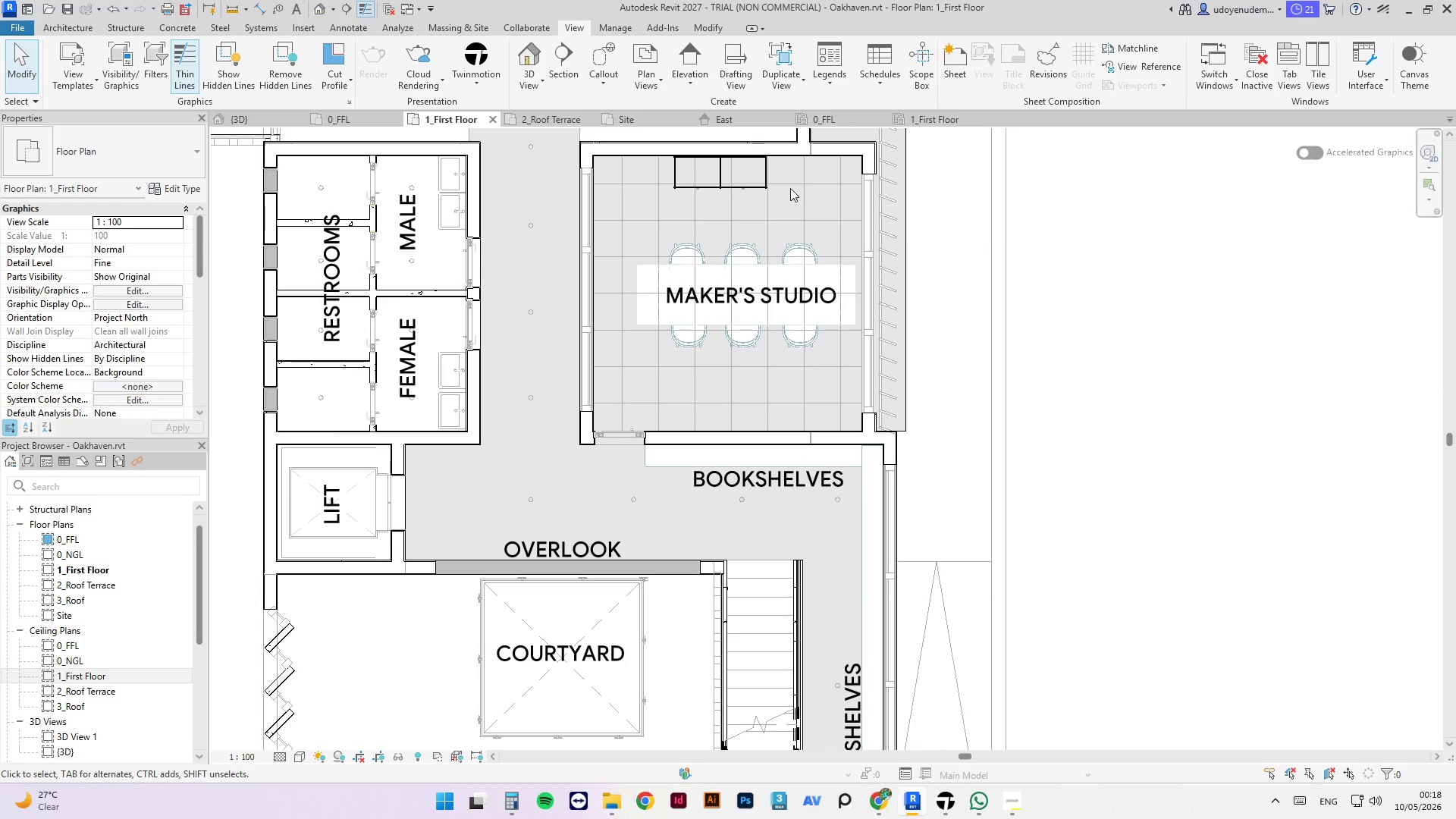 
left_click([758, 180])
 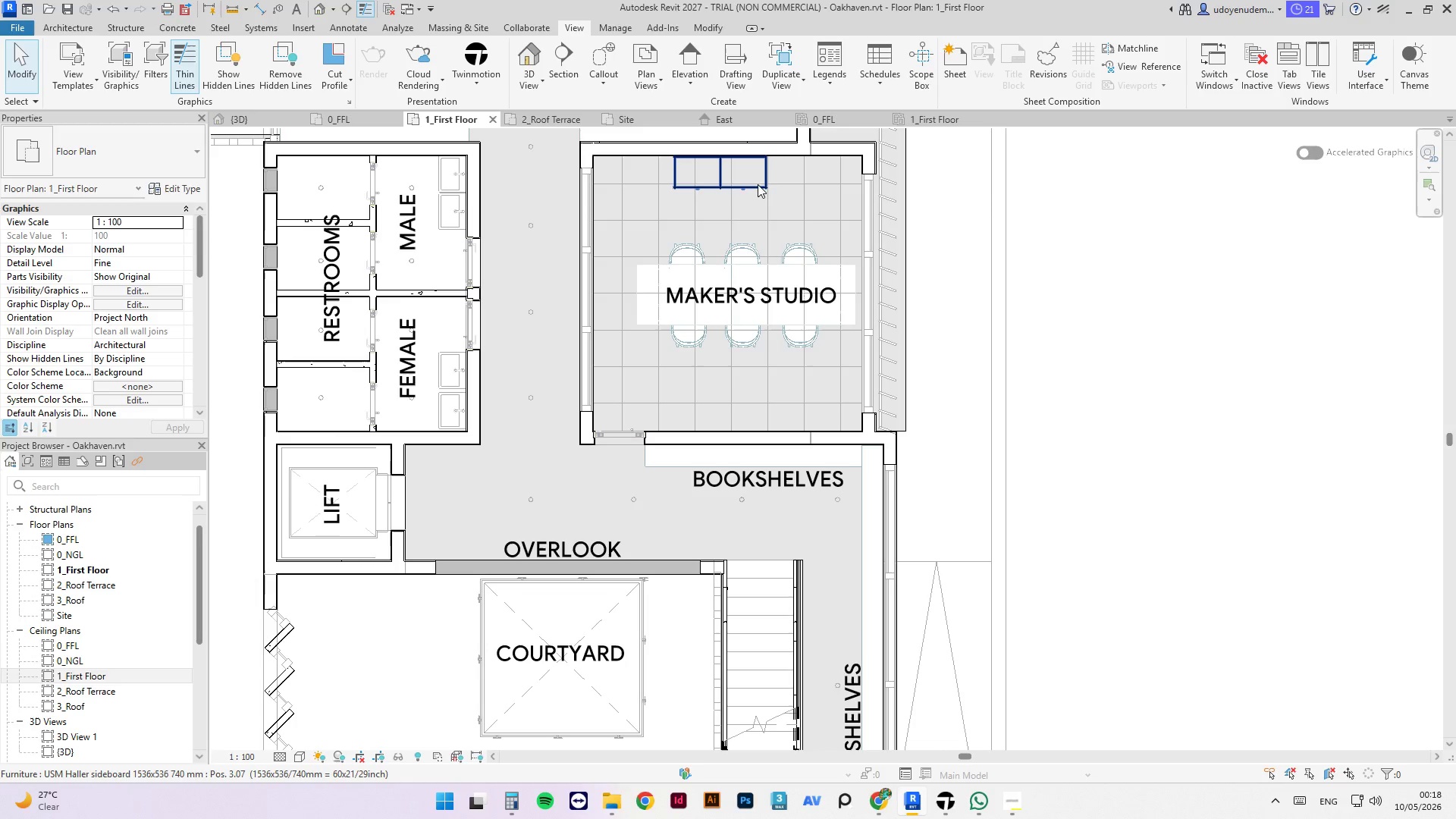 
left_click([760, 191])
 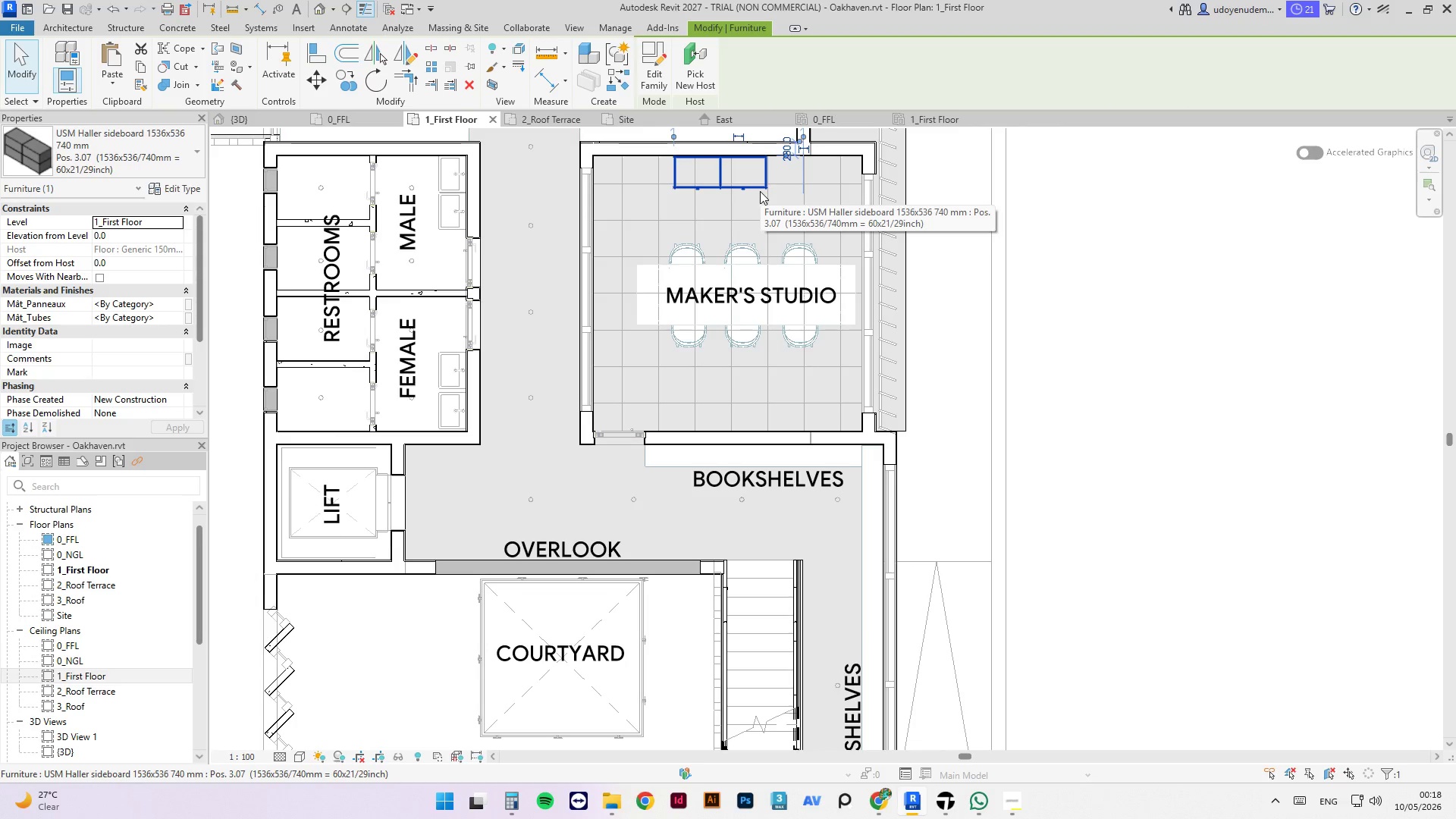 
key(Delete)
 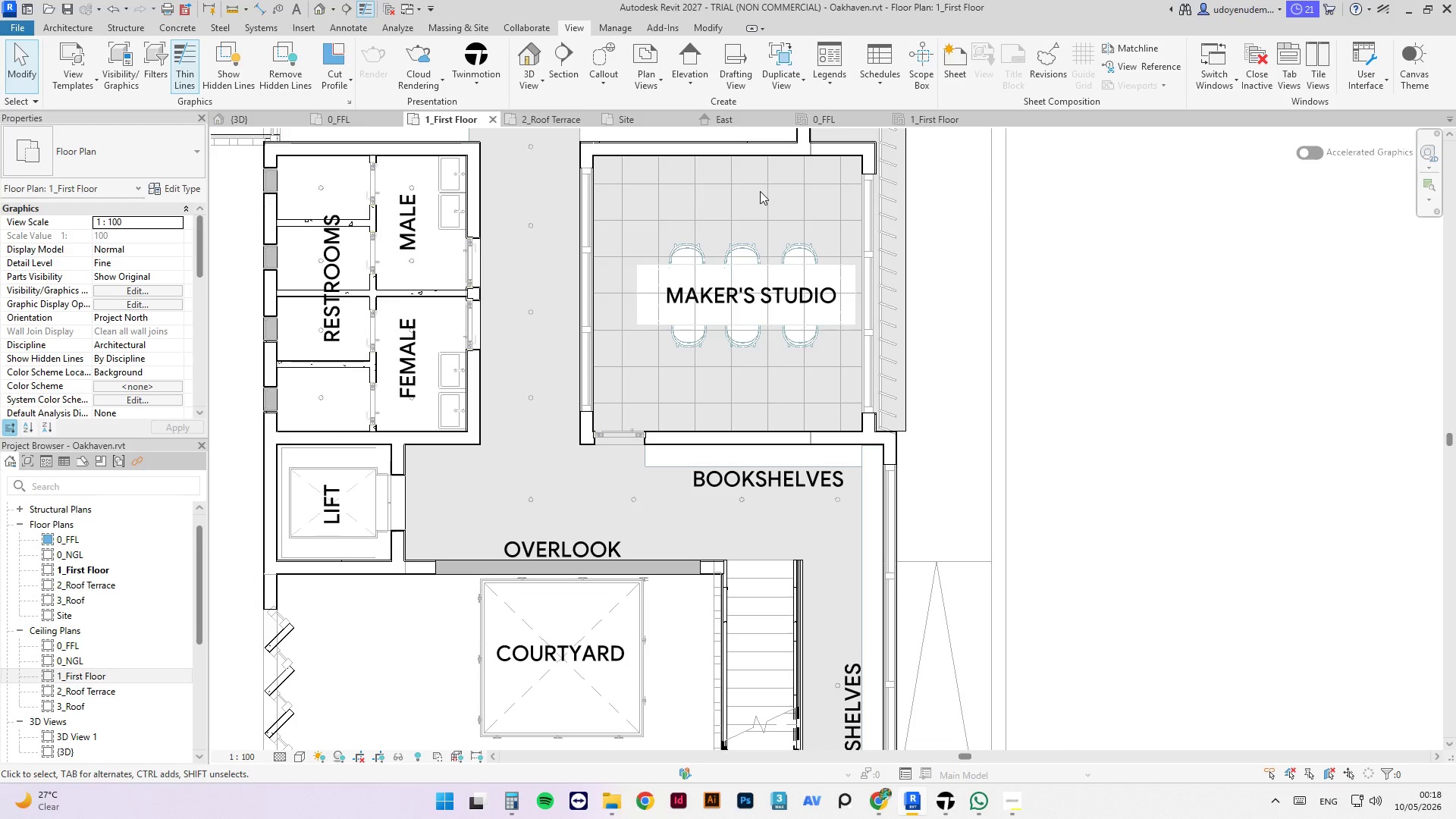 
scroll: coordinate [760, 191], scroll_direction: up, amount: 2.0
 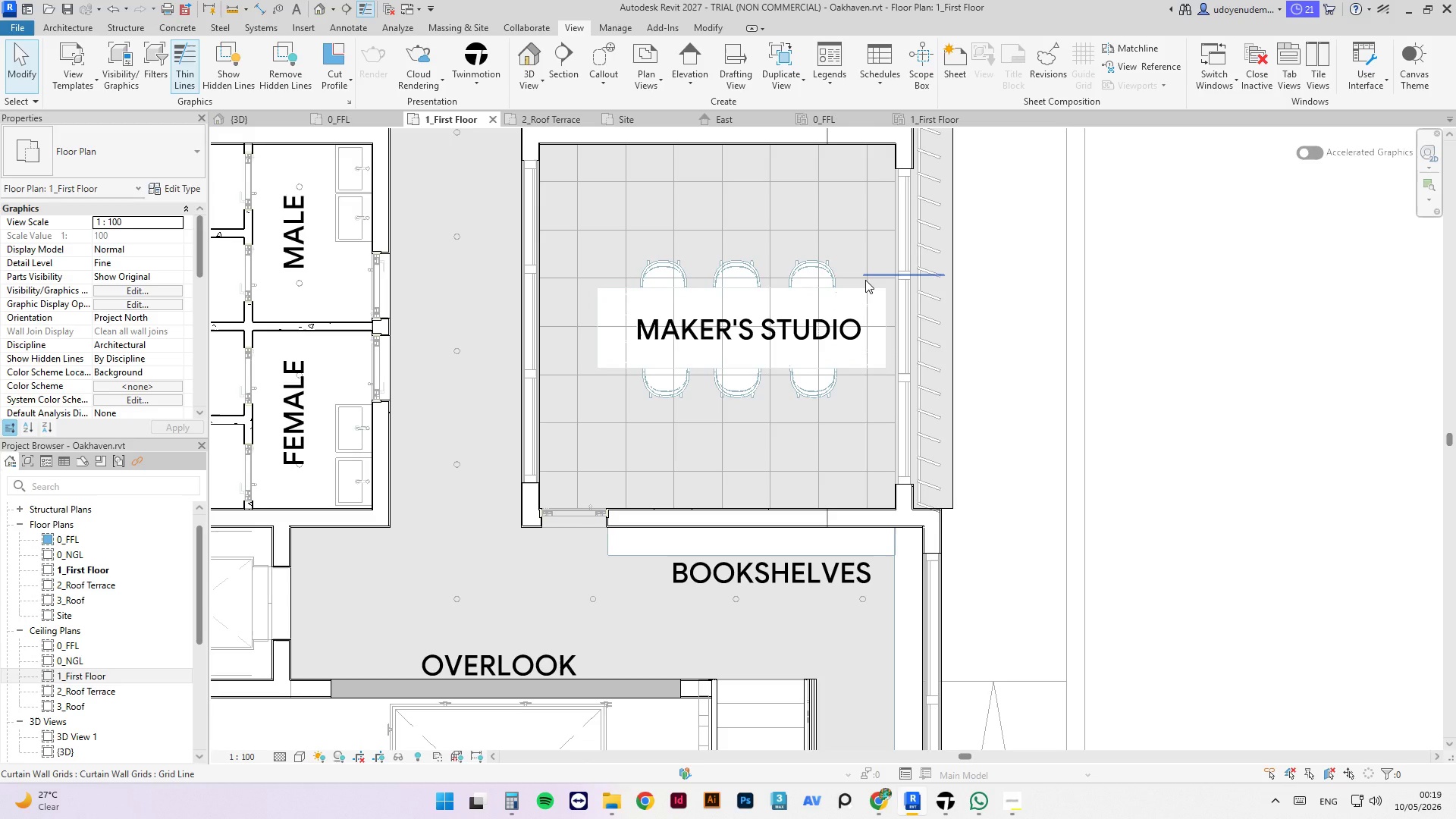 
wait(50.77)
 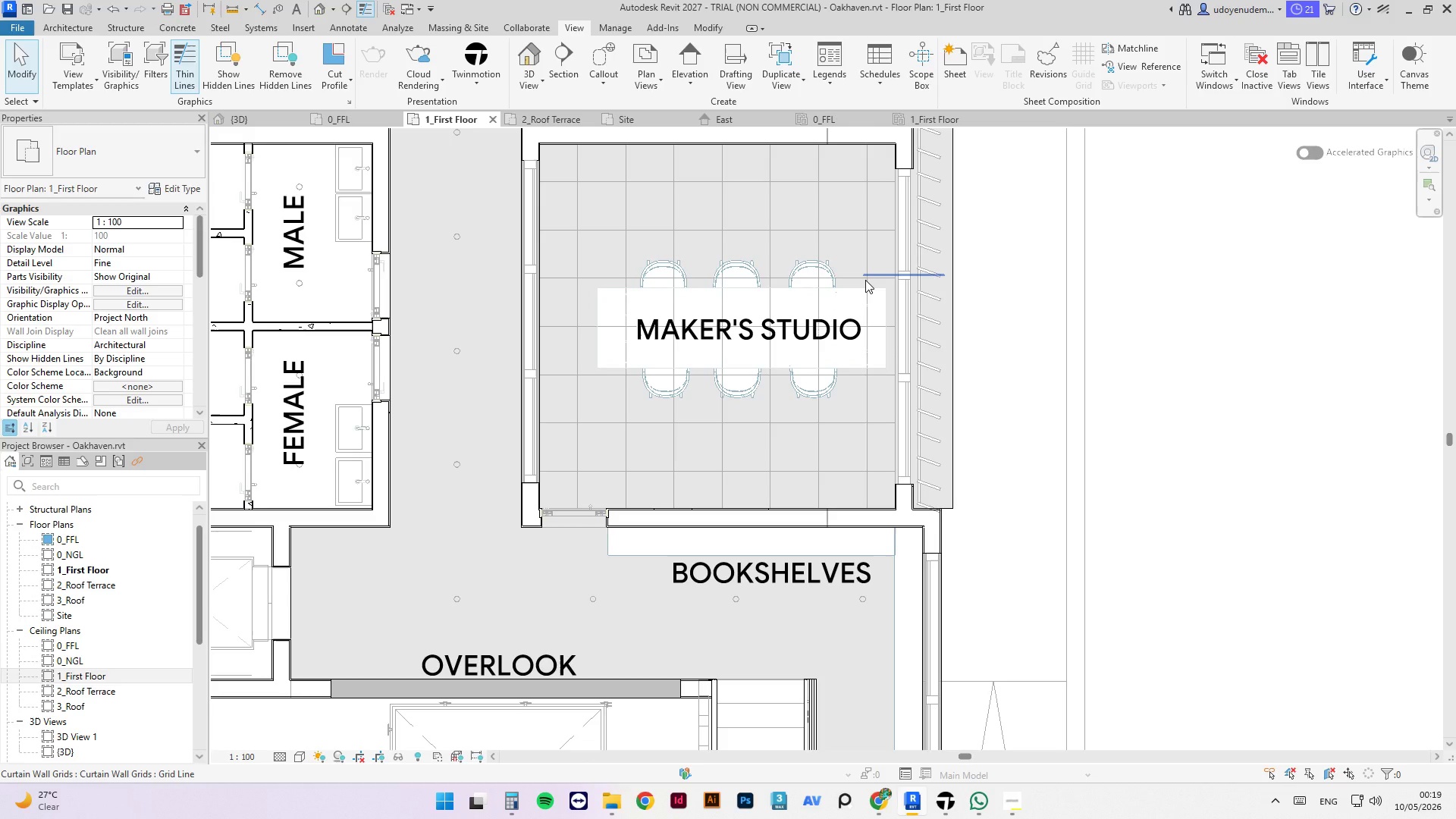 
left_click([861, 289])
 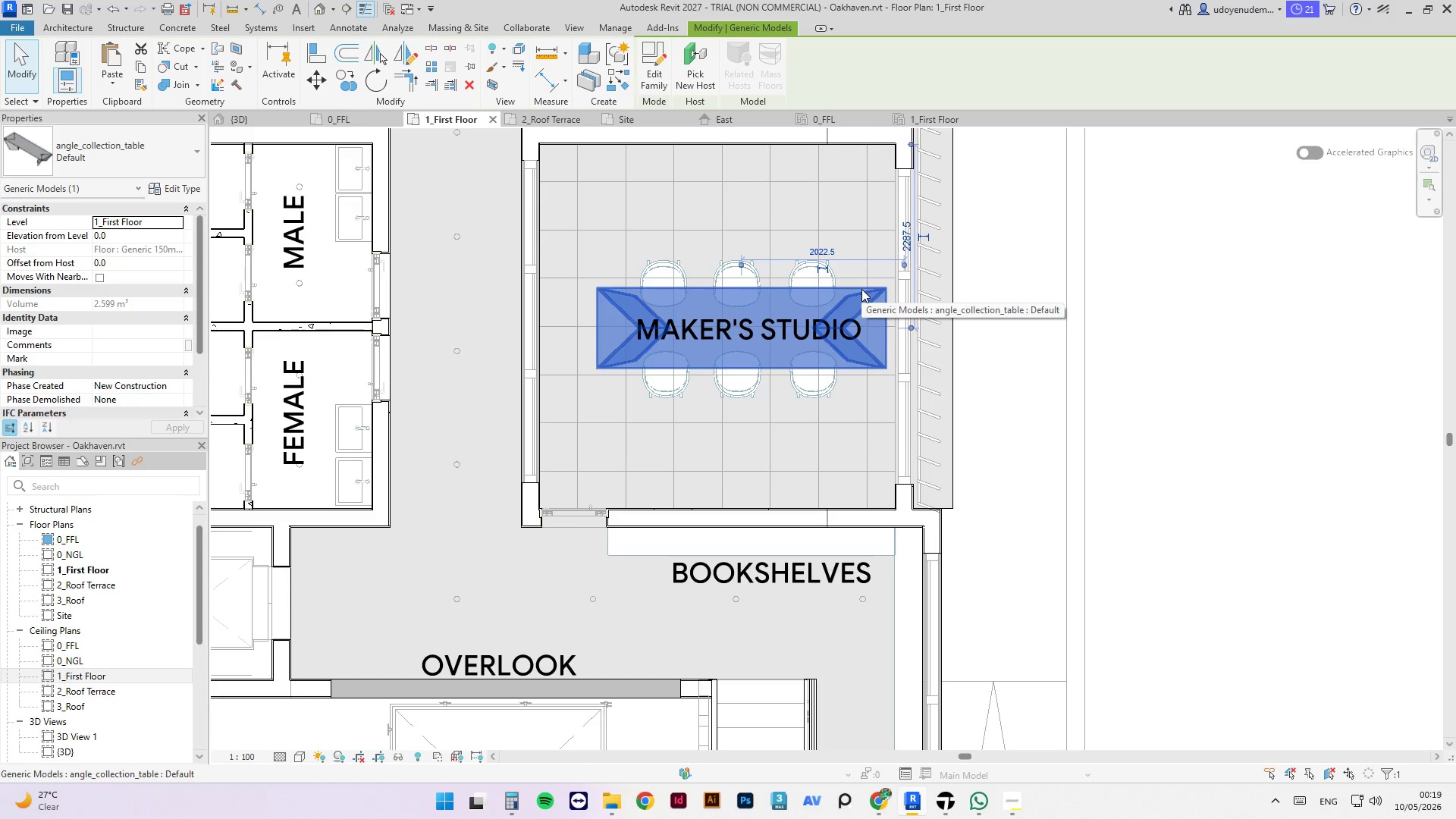 
key(ArrowLeft)
 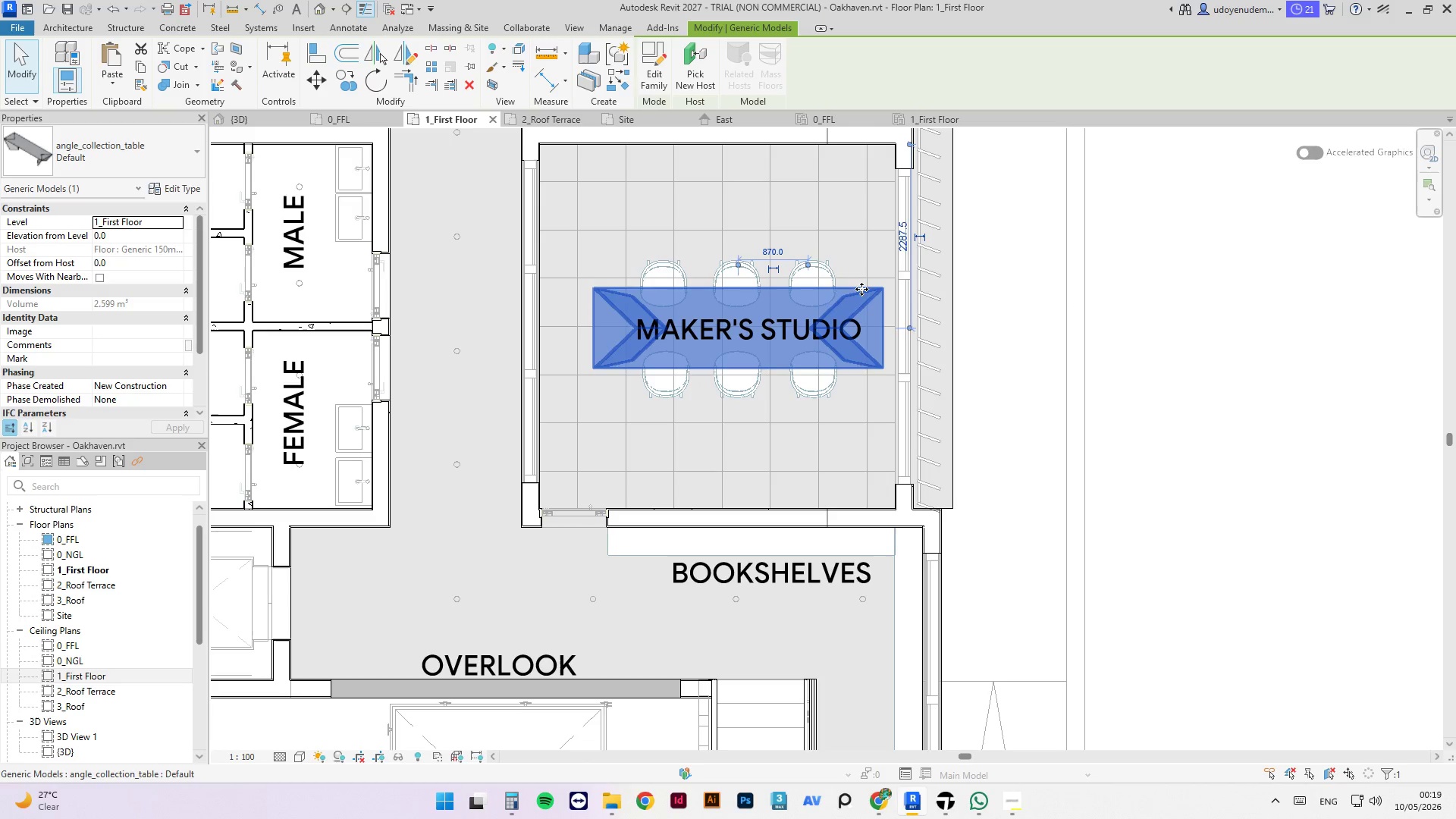 
key(ArrowLeft)
 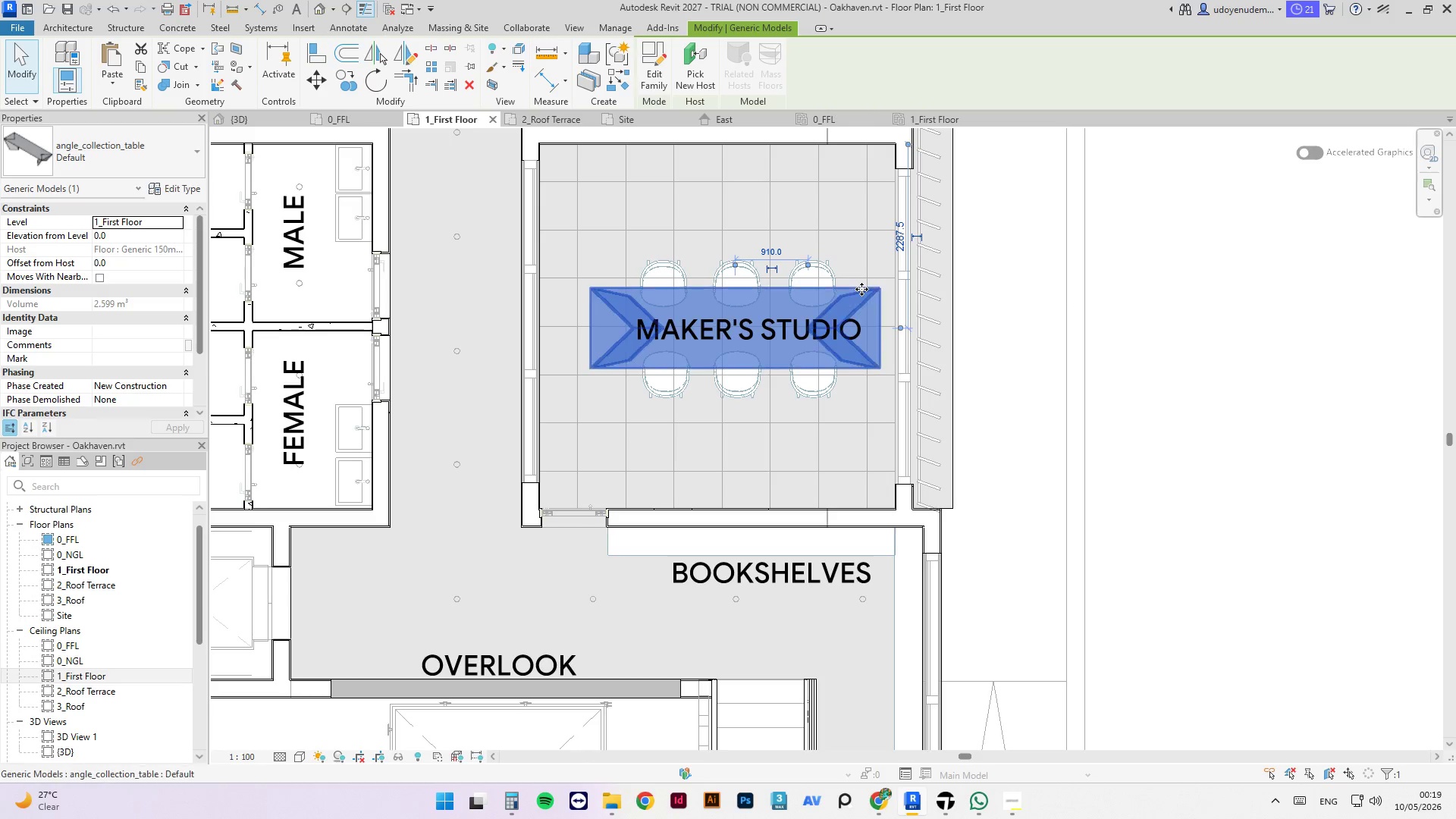 
key(ArrowLeft)
 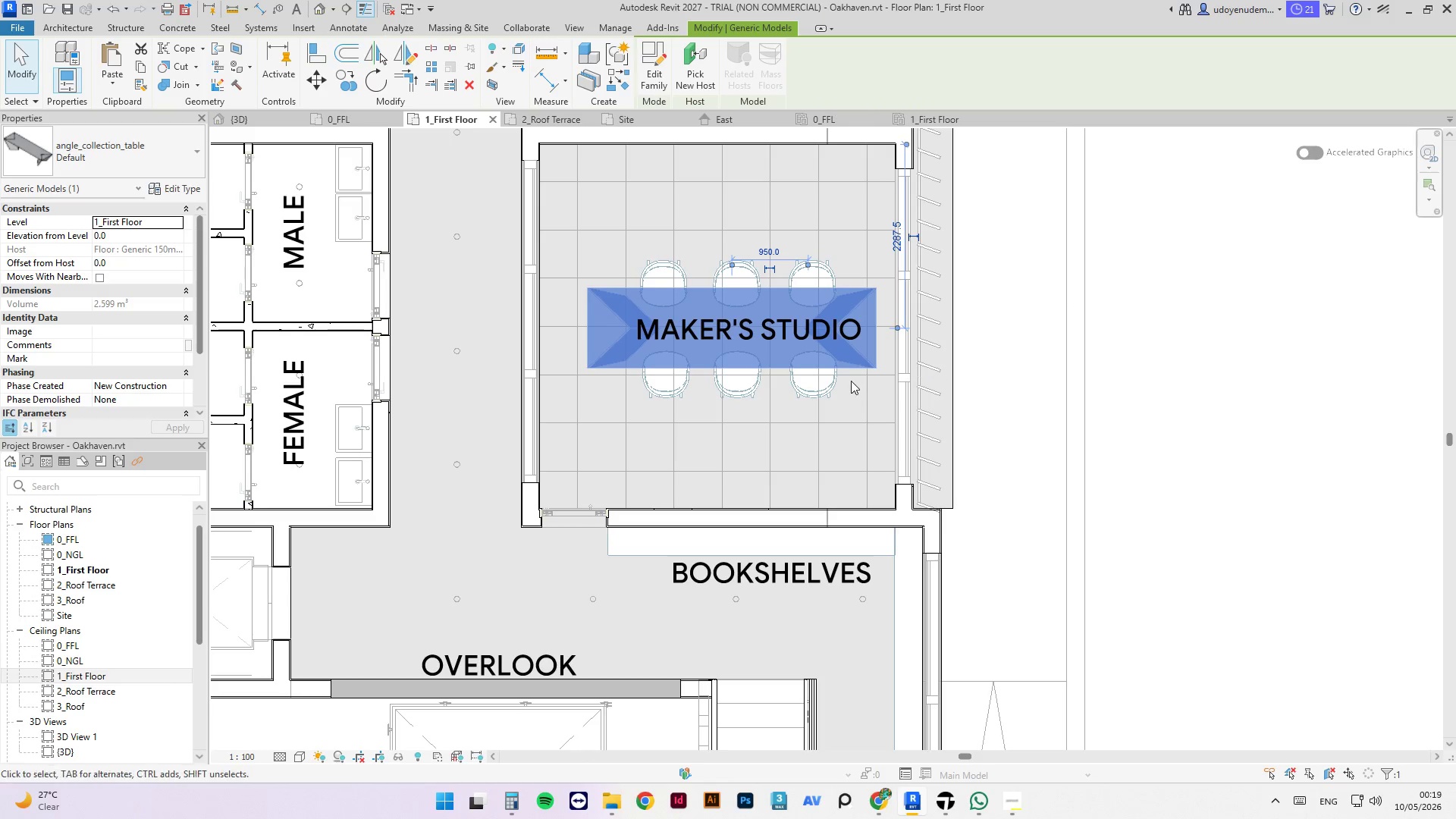 
left_click([824, 381])
 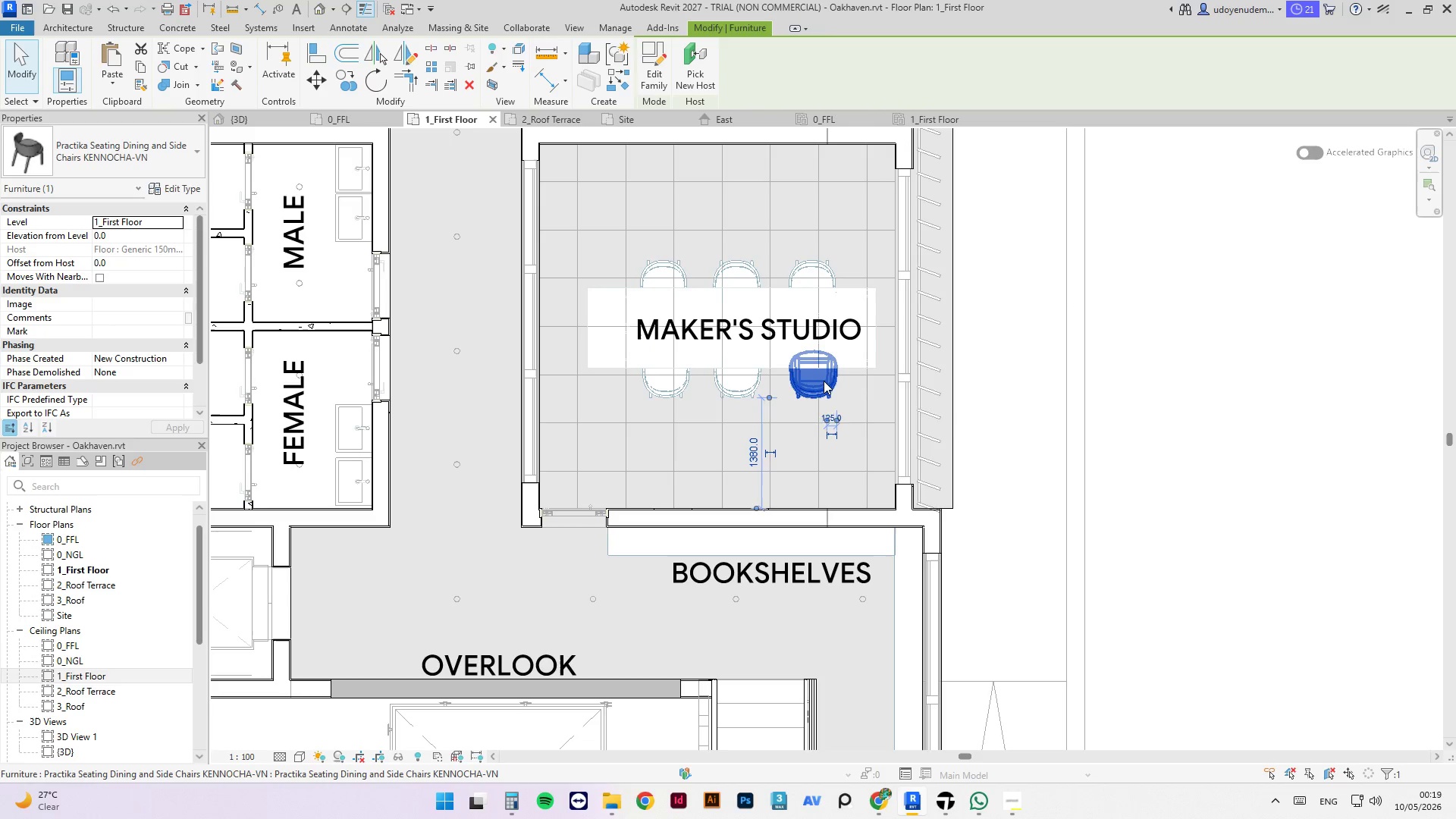 
key(ArrowLeft)
 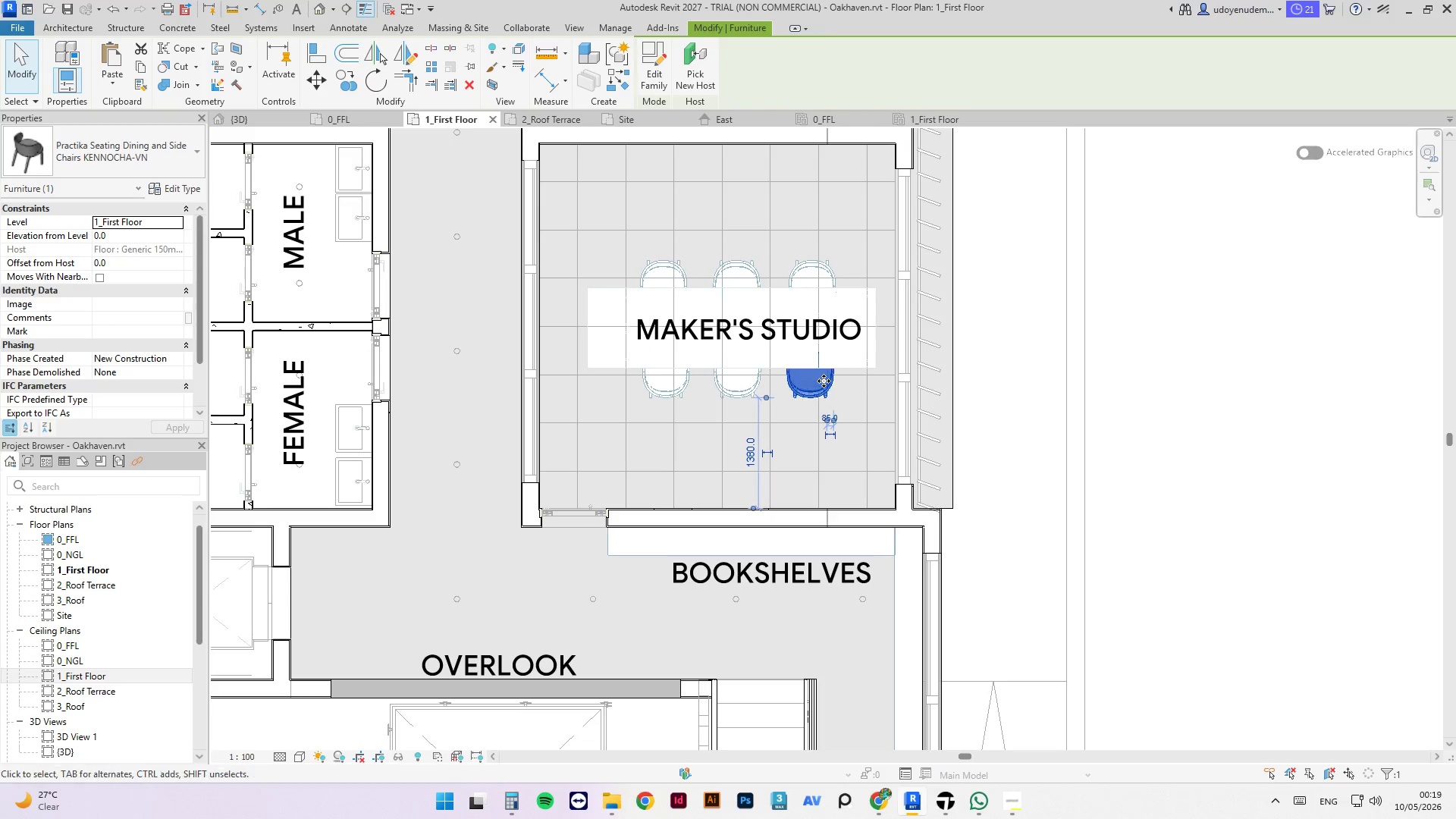 
key(ArrowLeft)
 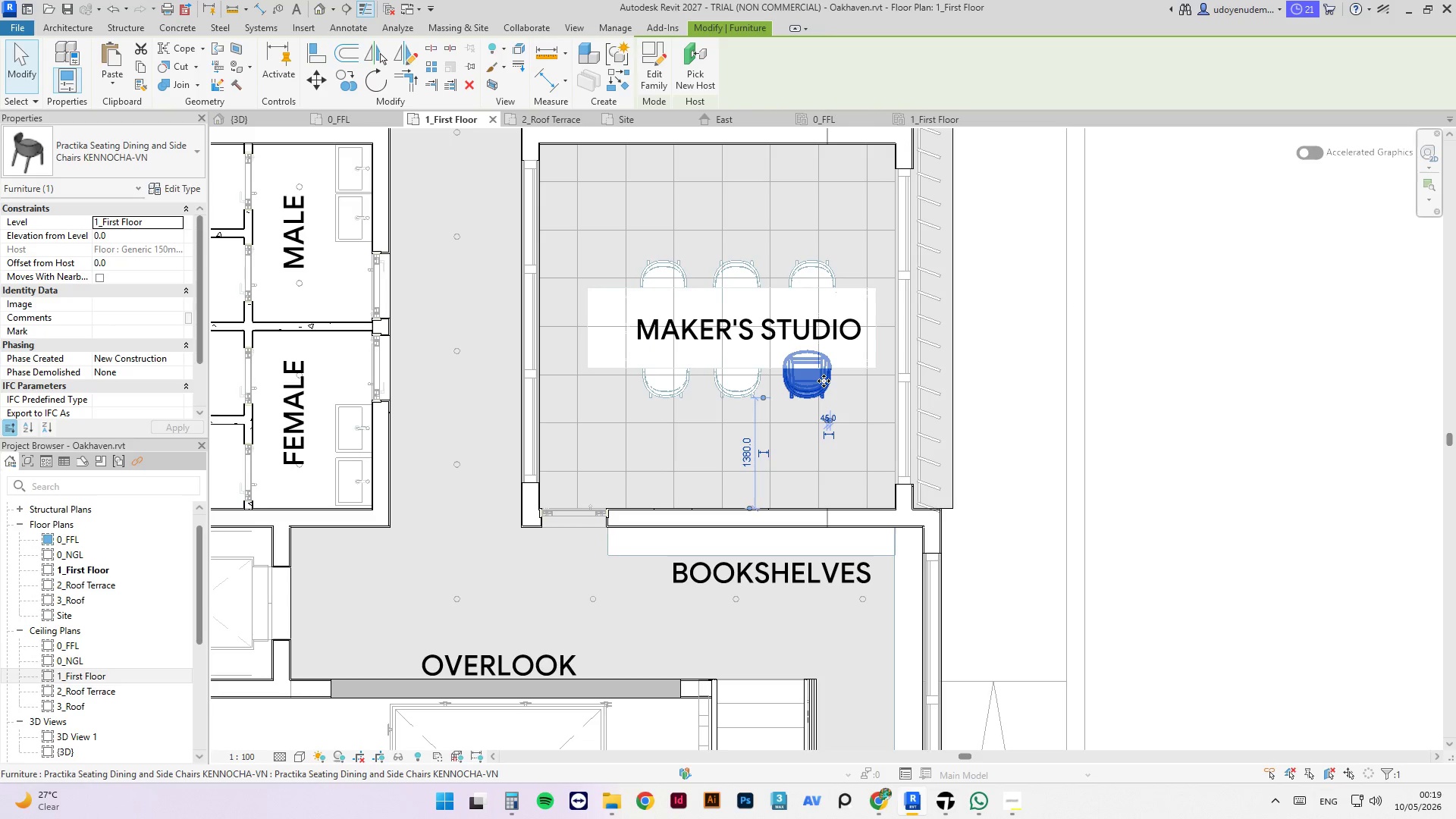 
key(ArrowLeft)
 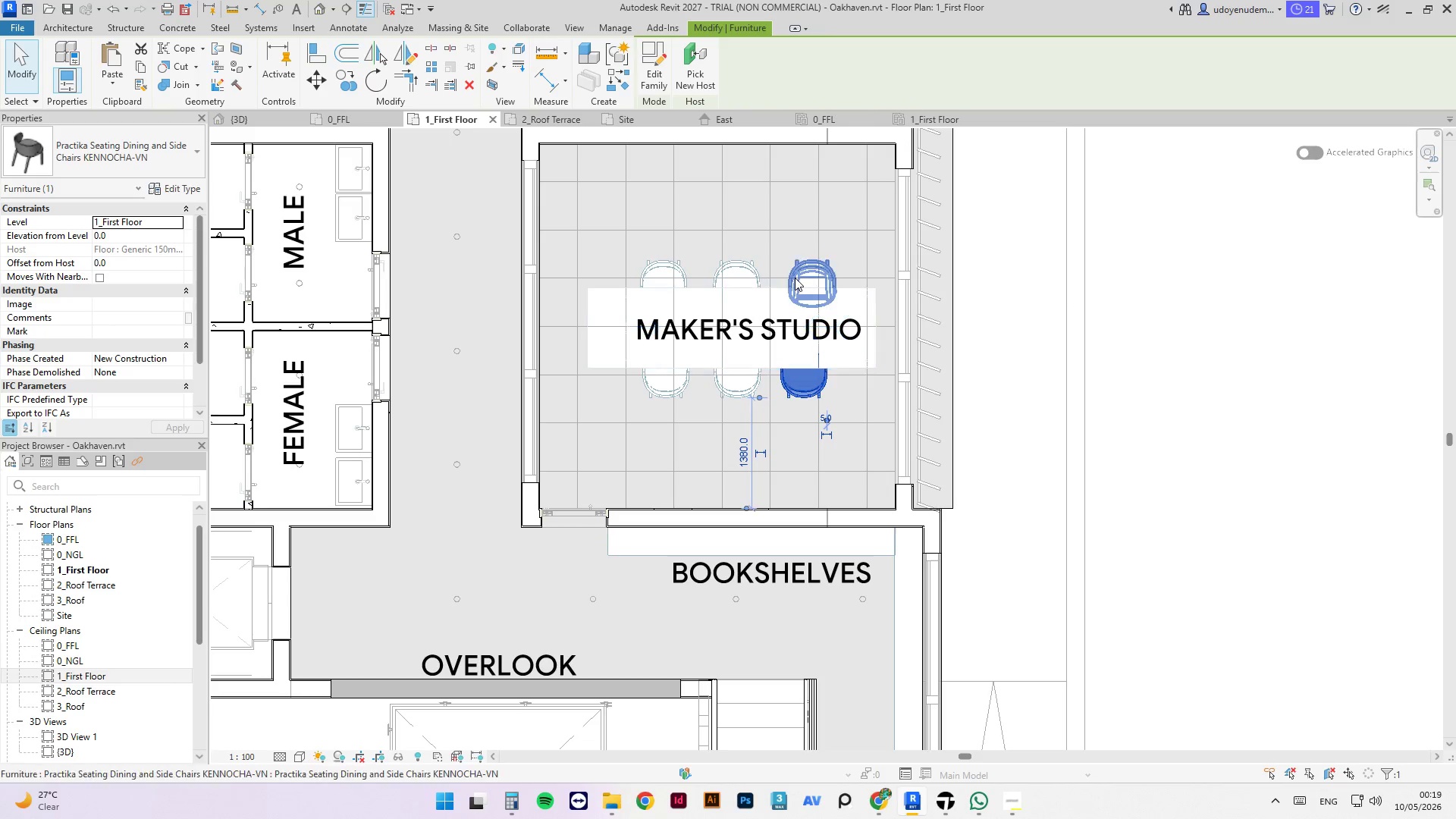 
left_click([795, 278])
 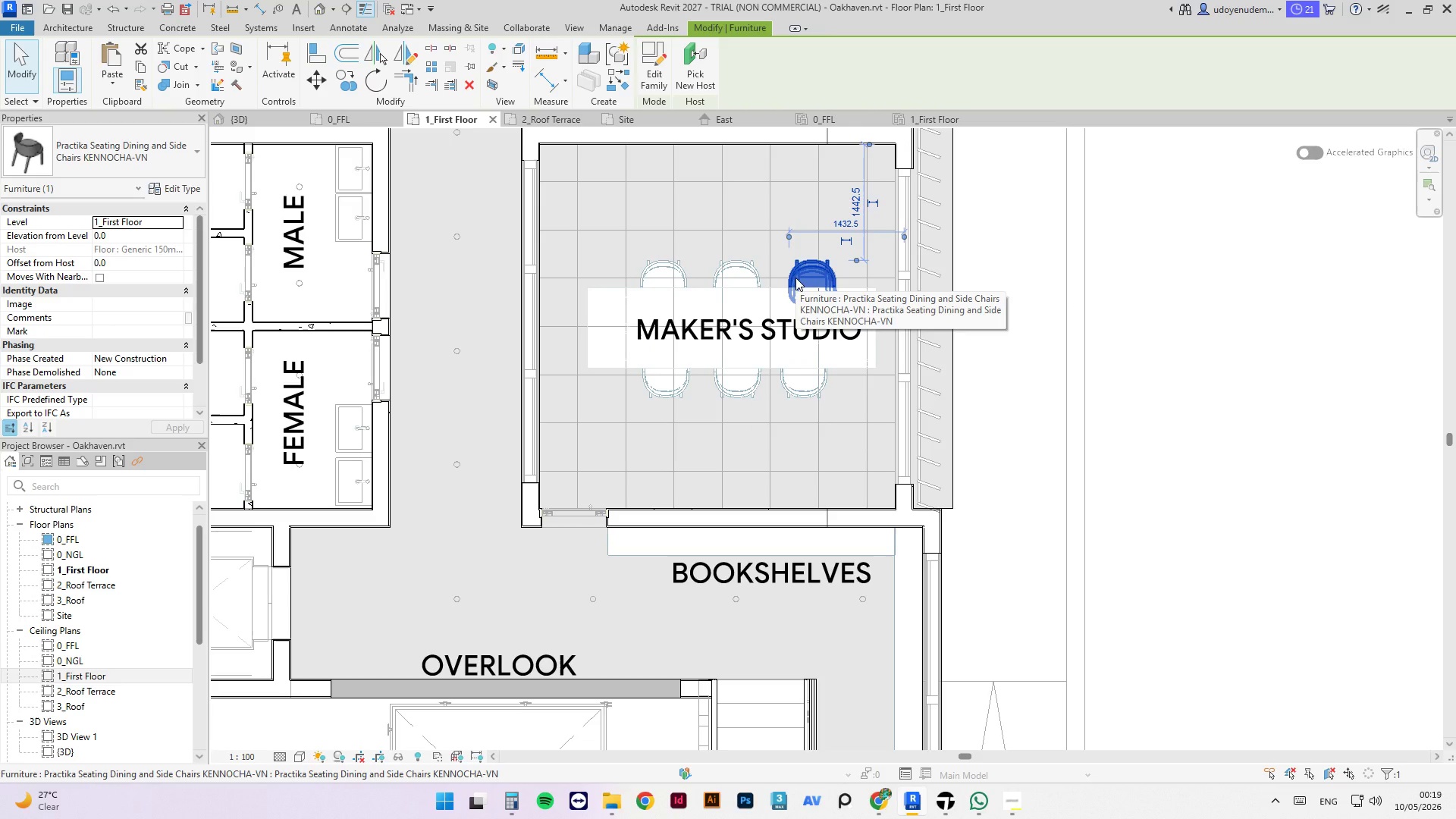 
key(ArrowLeft)
 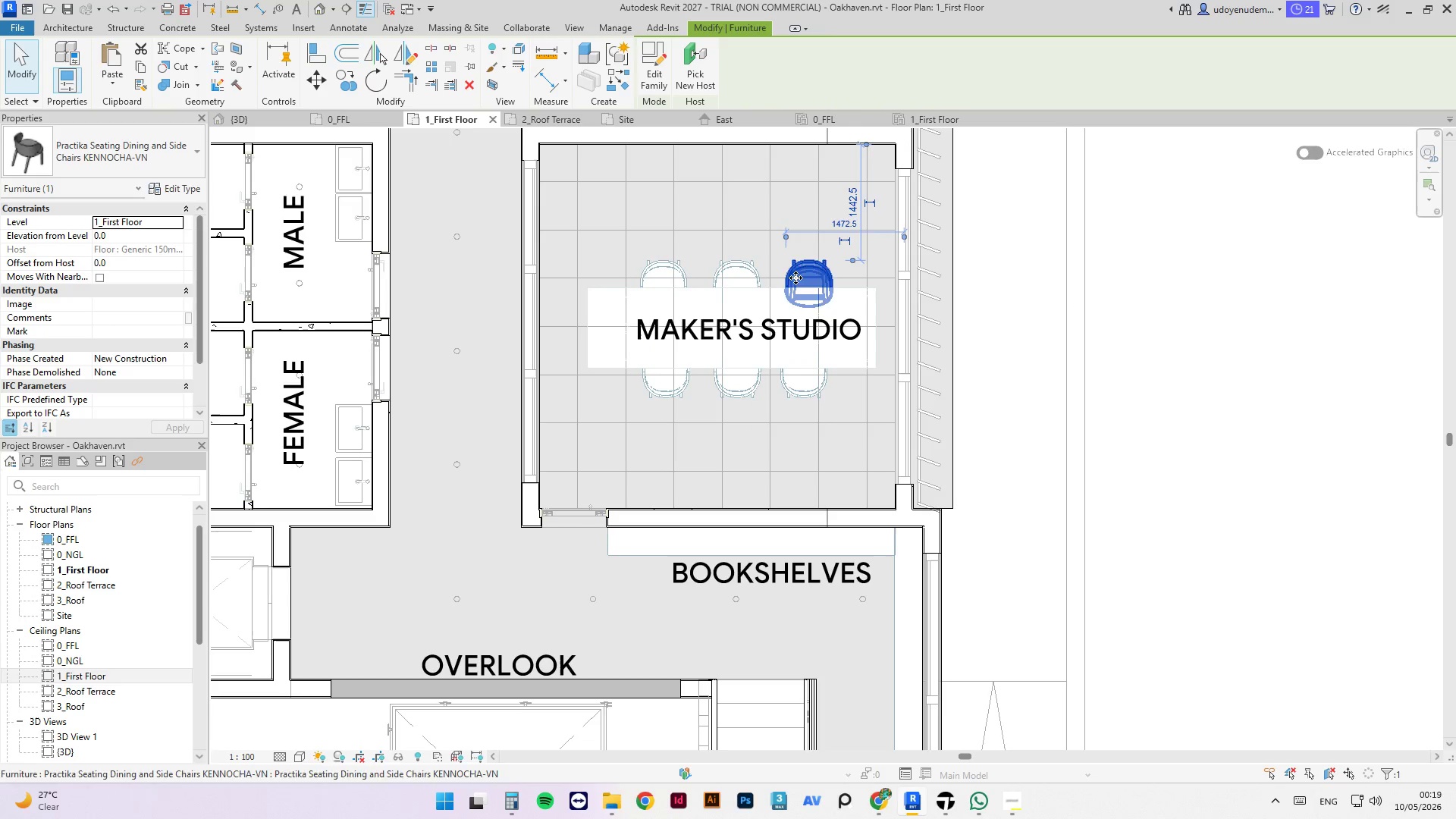 
key(ArrowLeft)
 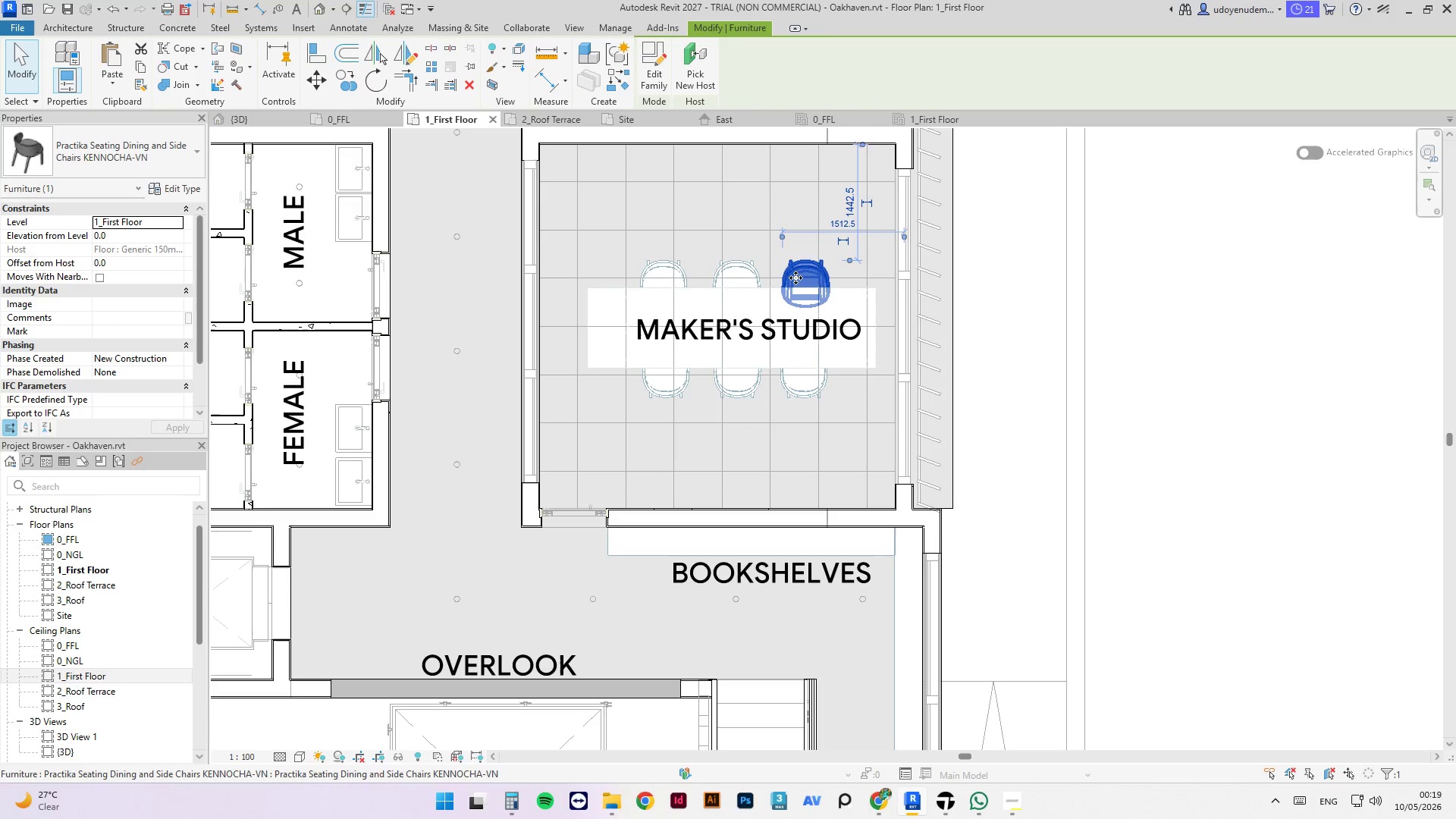 
key(ArrowLeft)
 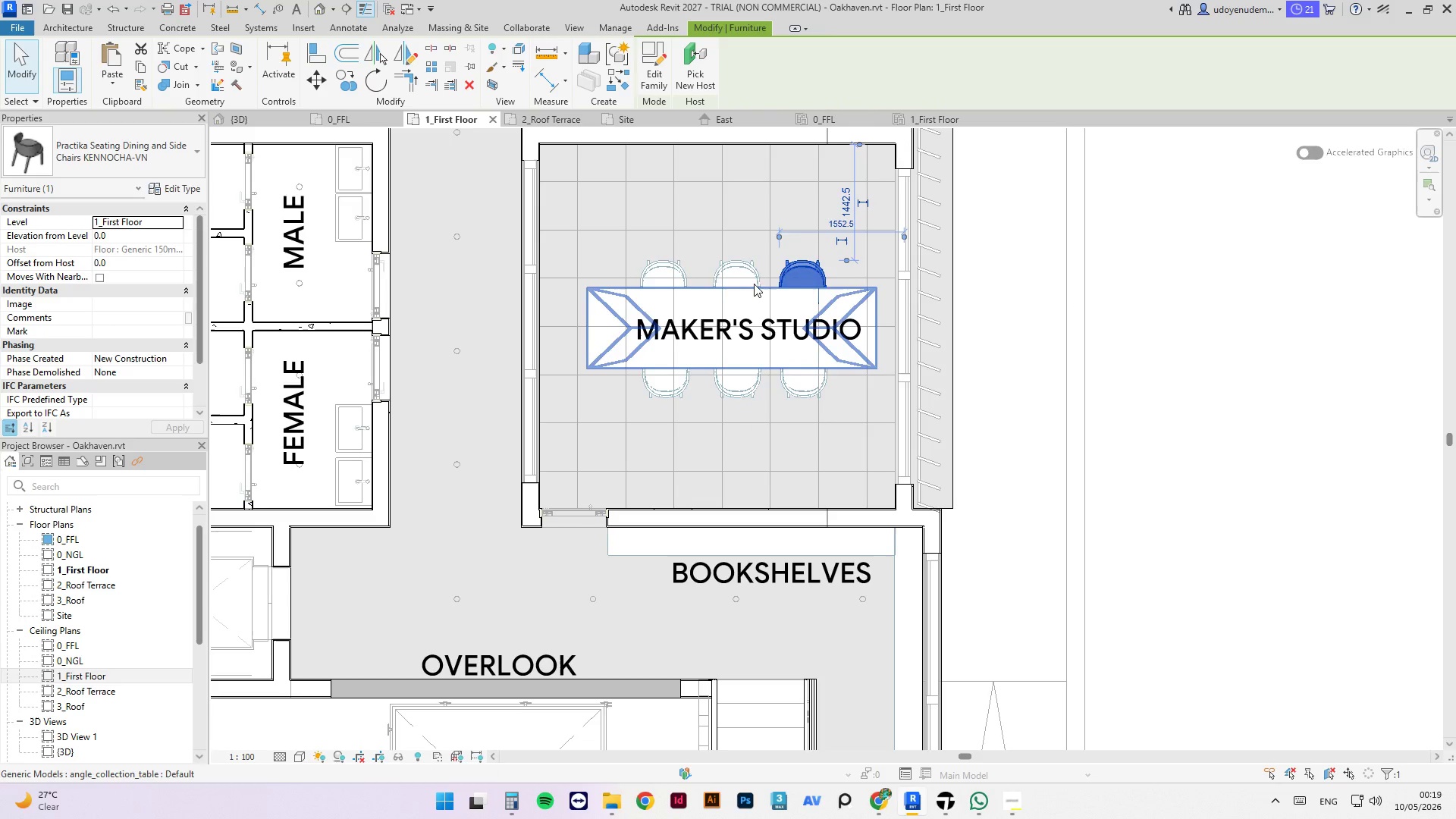 
left_click([750, 268])
 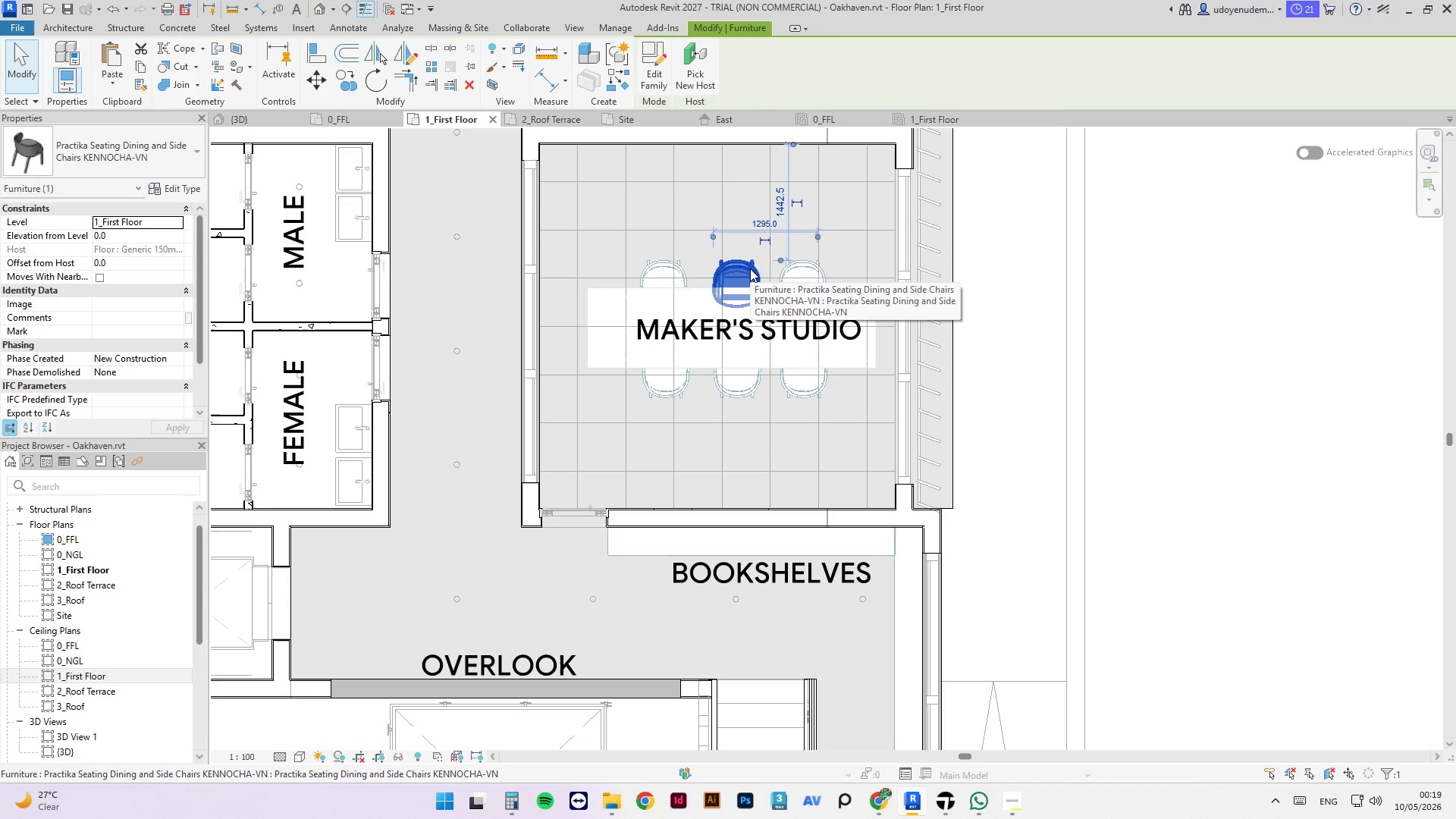 
key(ArrowLeft)
 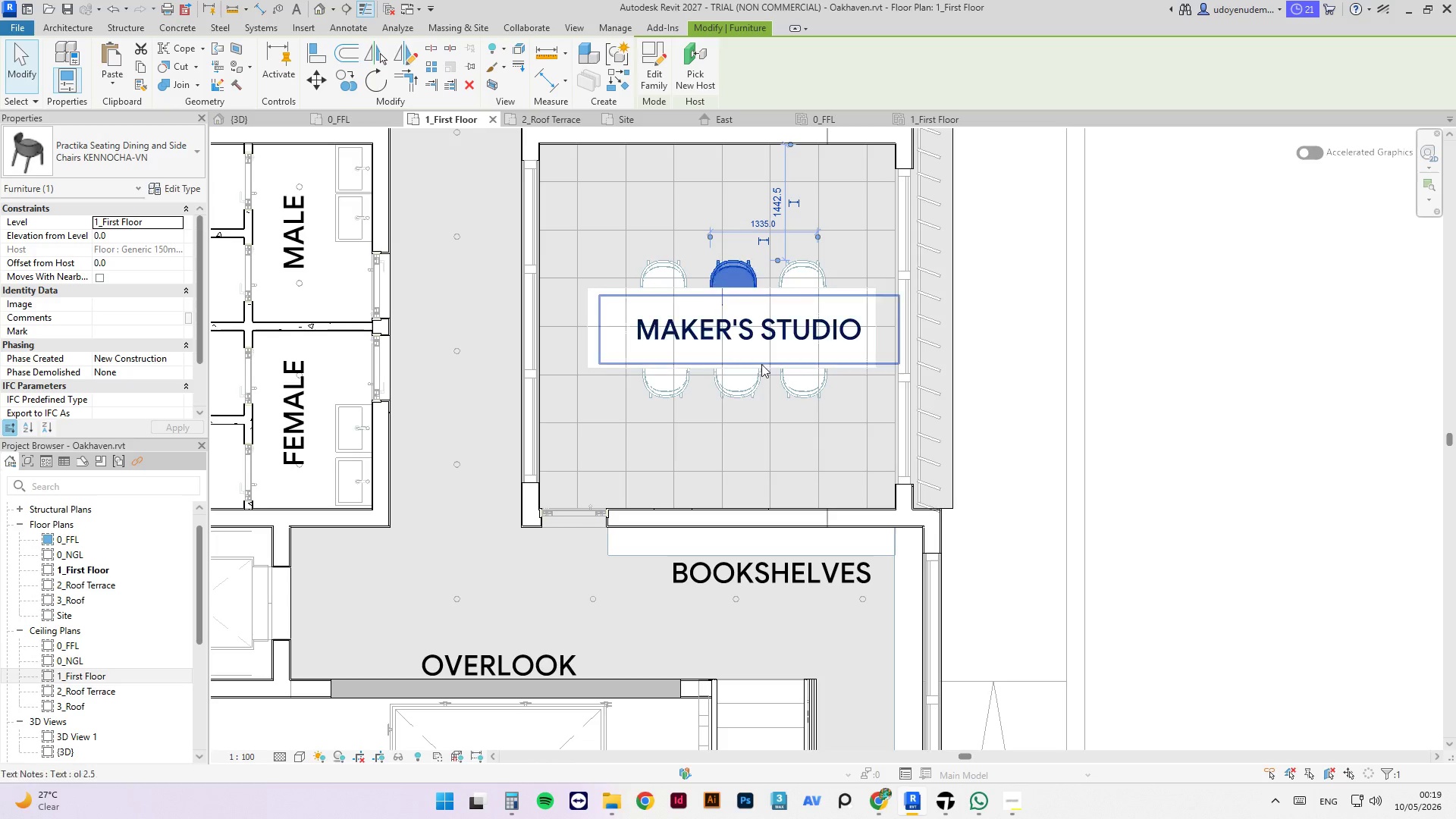 
left_click([752, 391])
 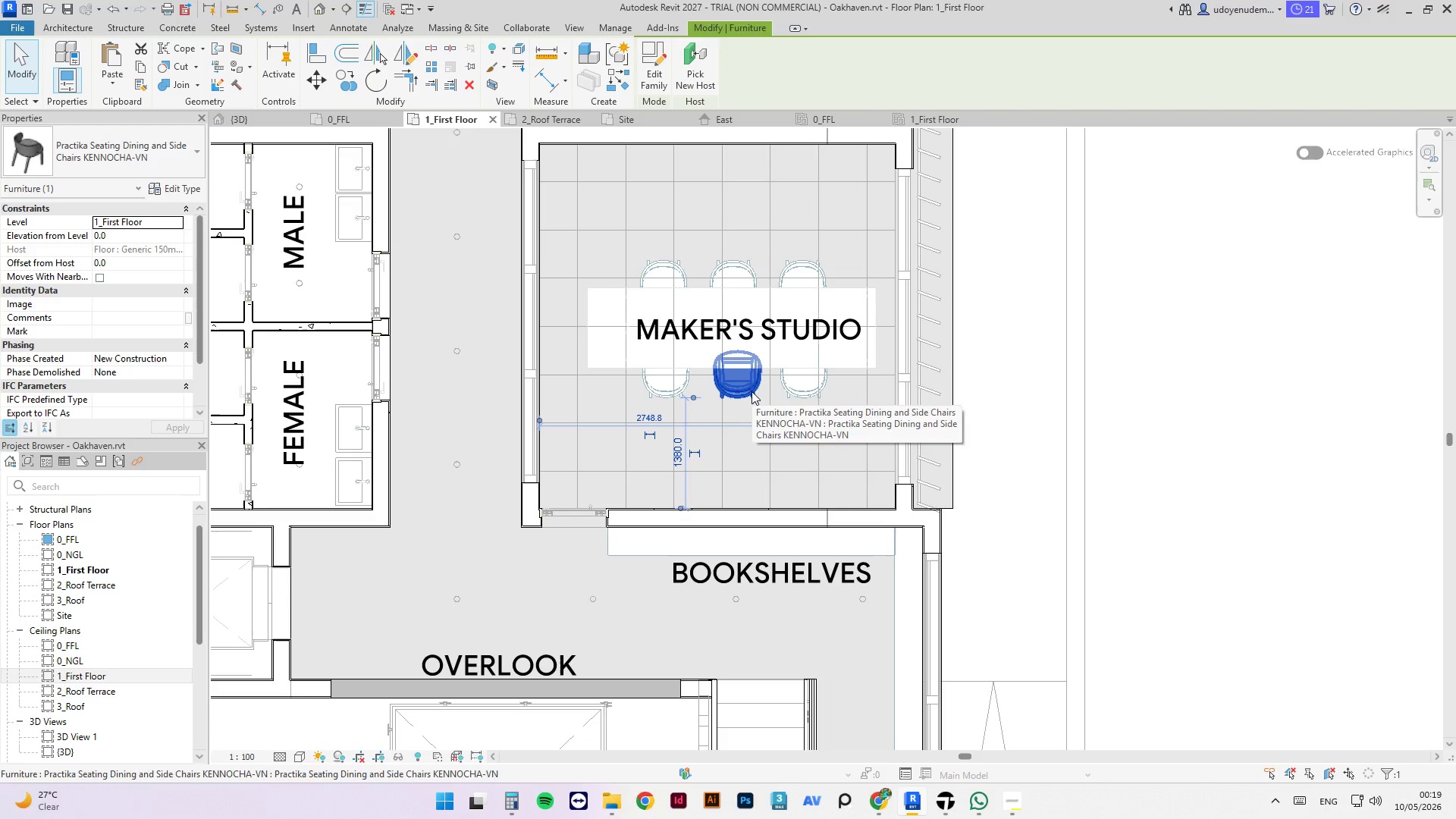 
key(ArrowLeft)
 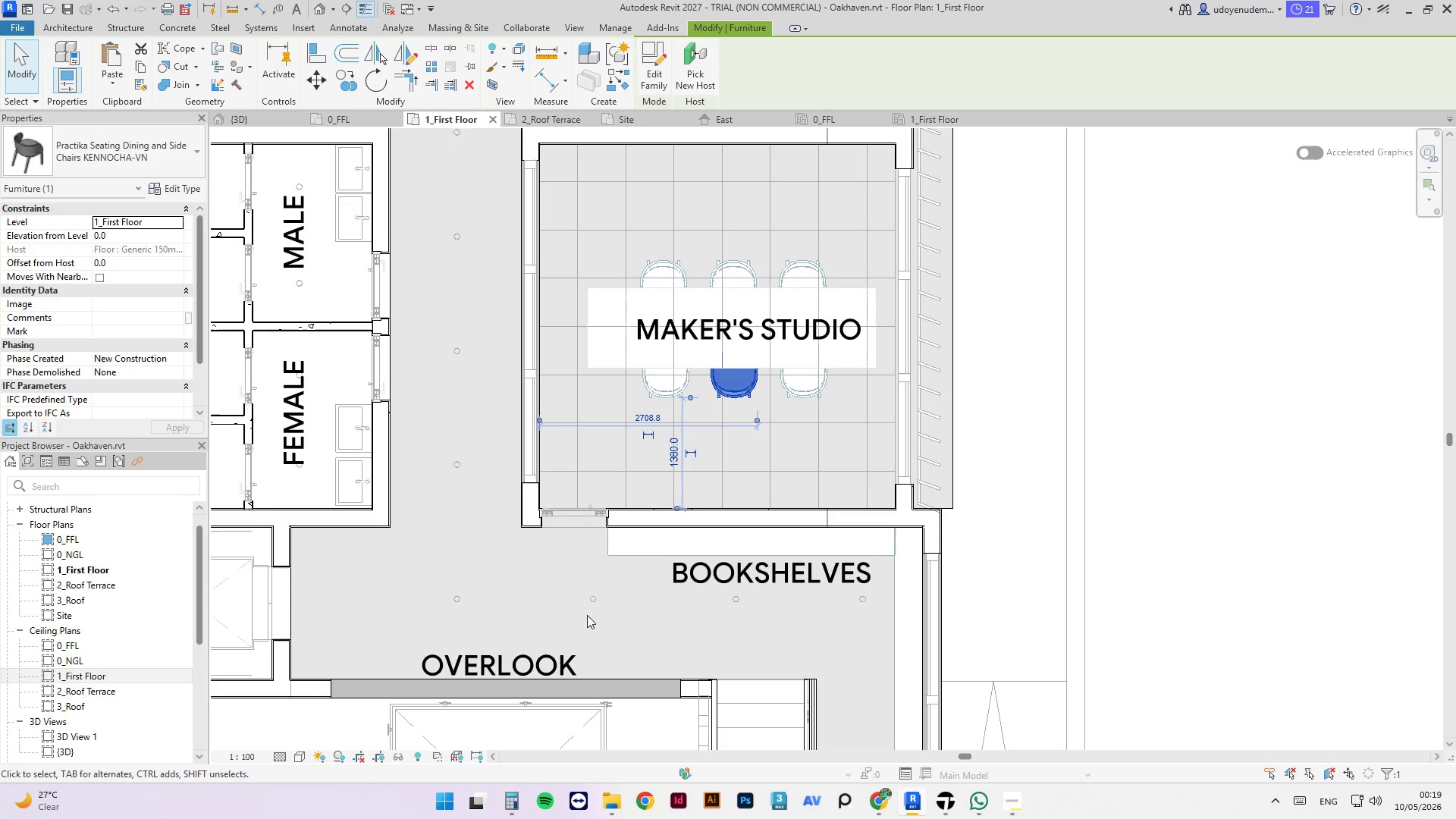 
scroll: coordinate [776, 557], scroll_direction: down, amount: 1.0
 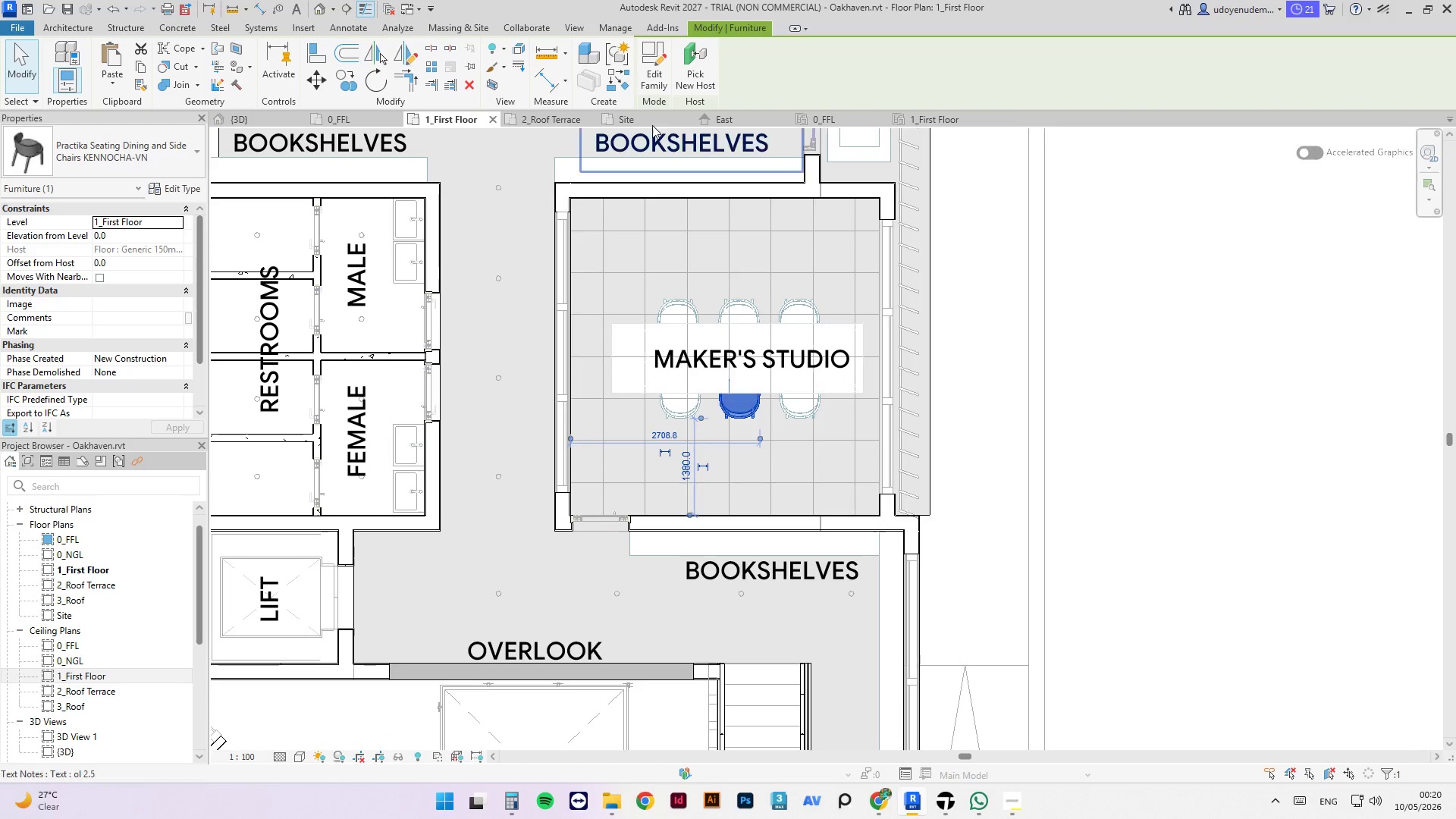 
wait(6.43)
 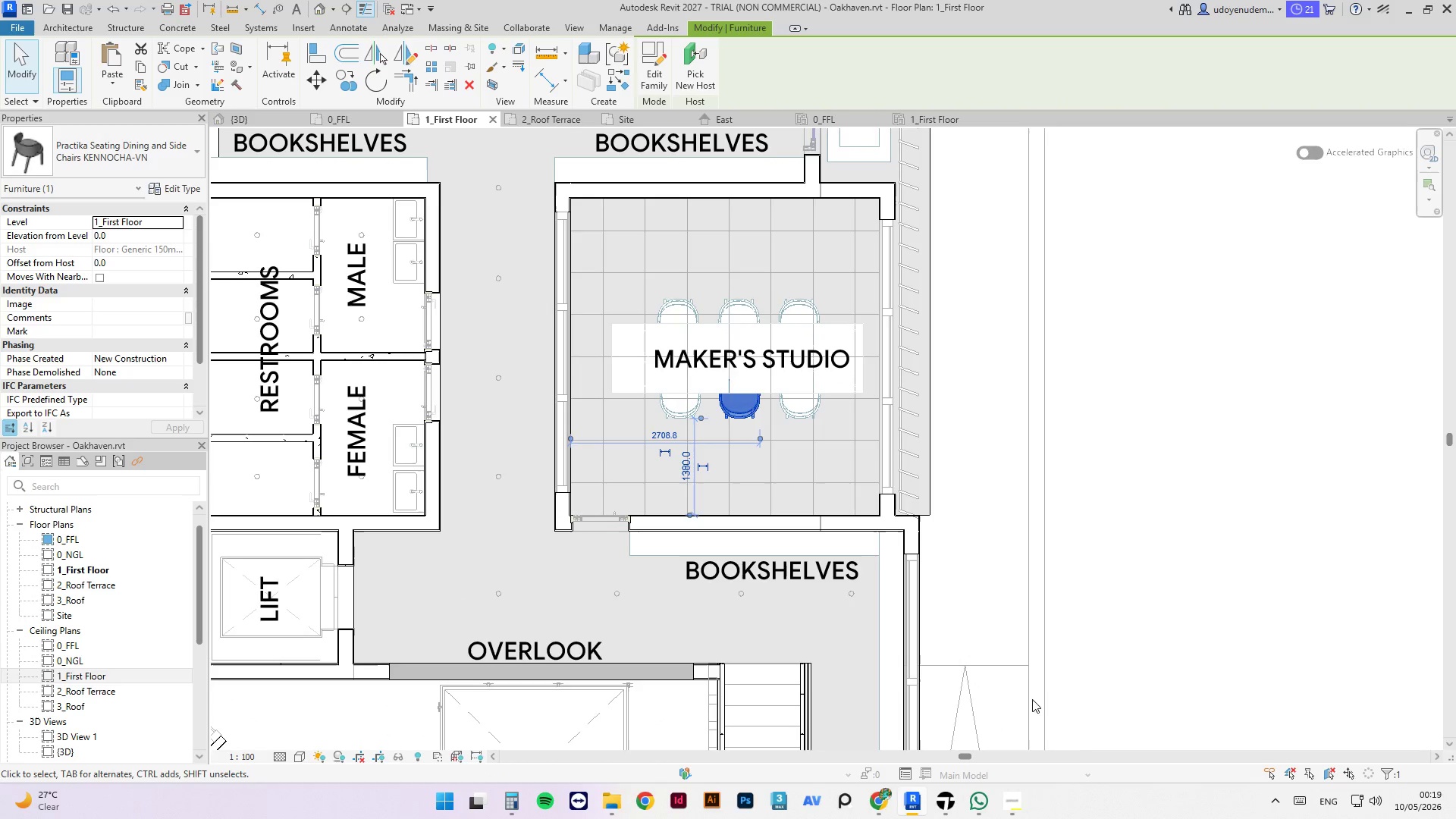 
left_click([828, 123])
 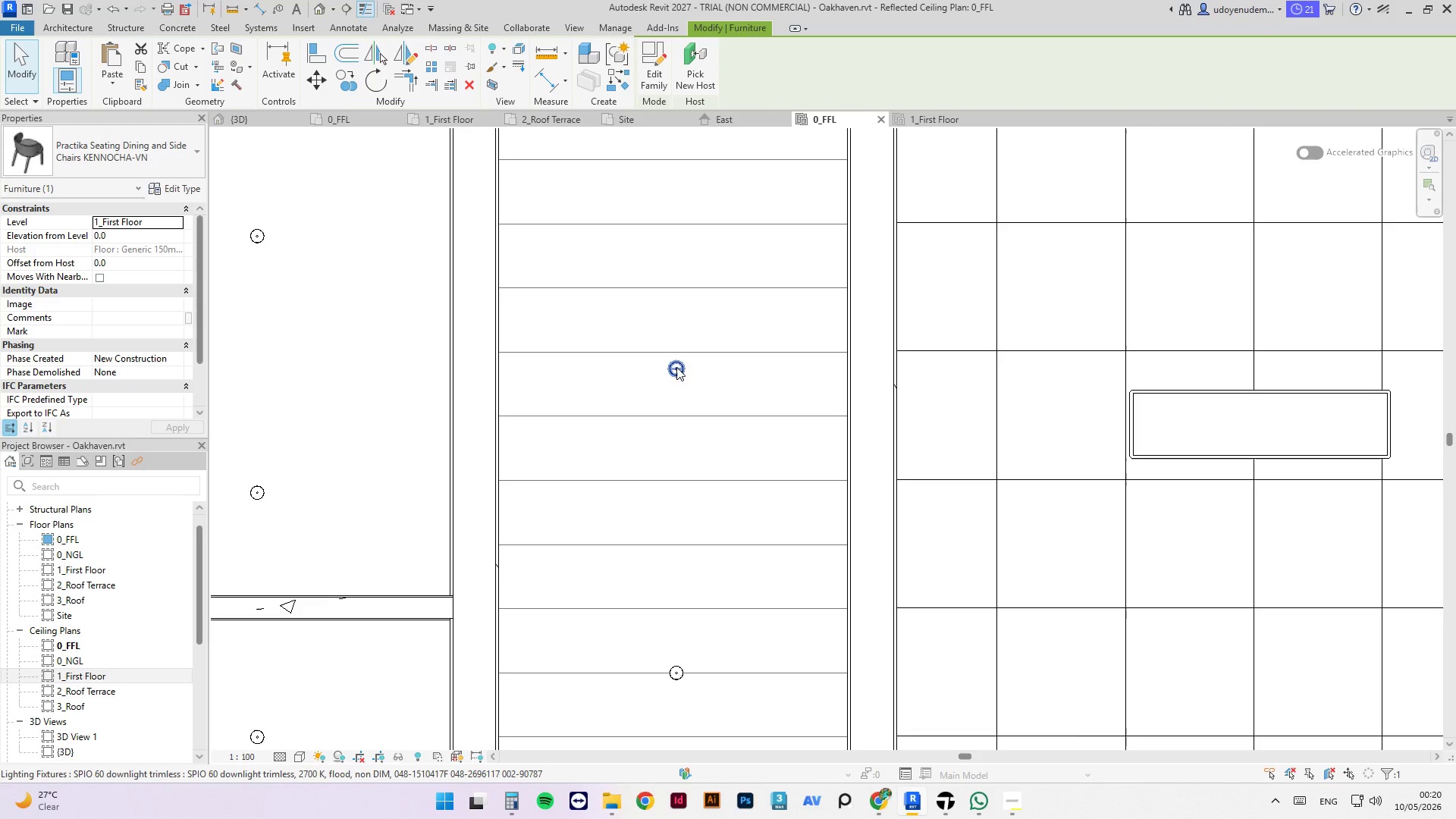 
left_click([676, 369])
 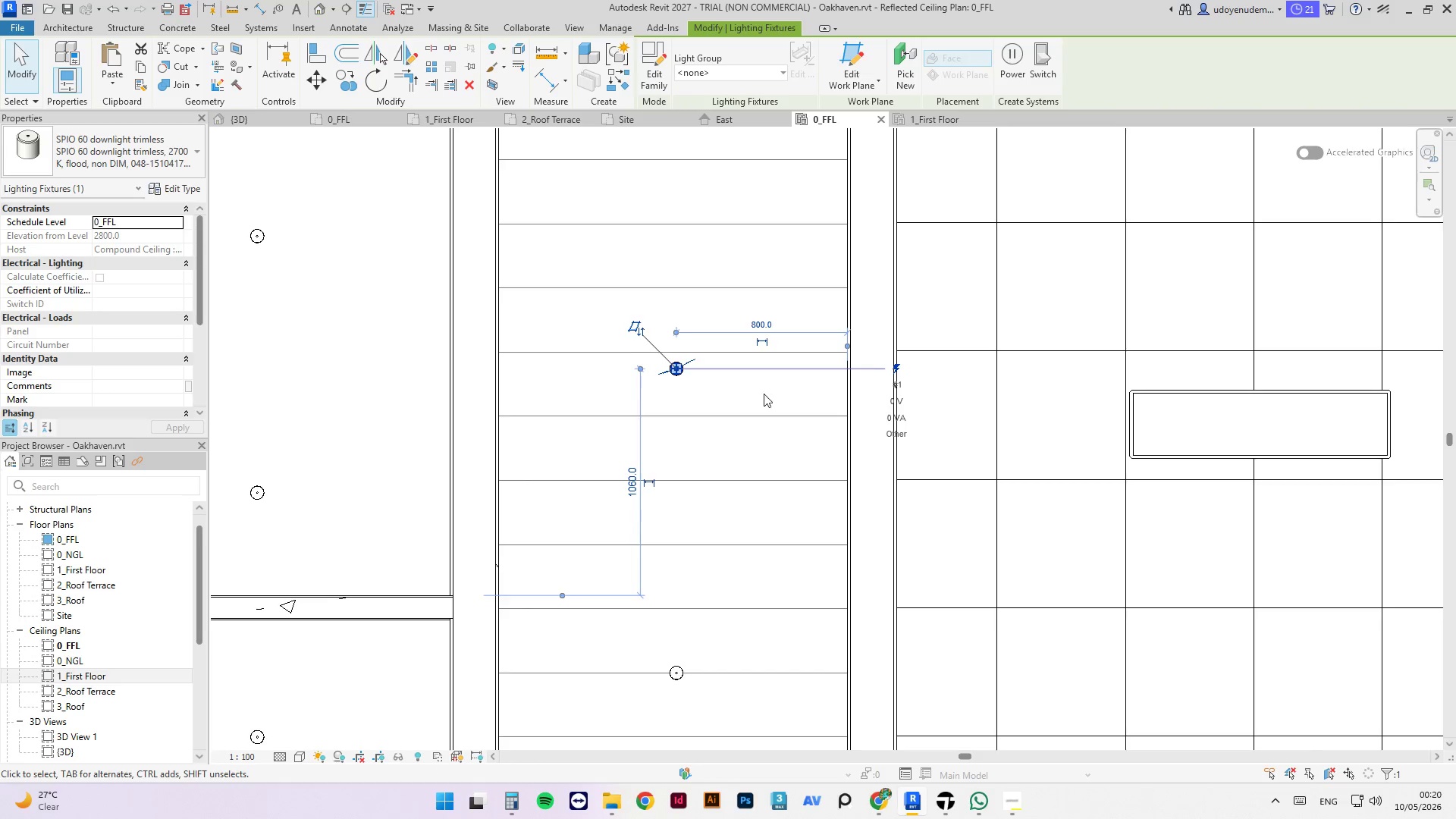 
scroll: coordinate [768, 397], scroll_direction: down, amount: 2.0
 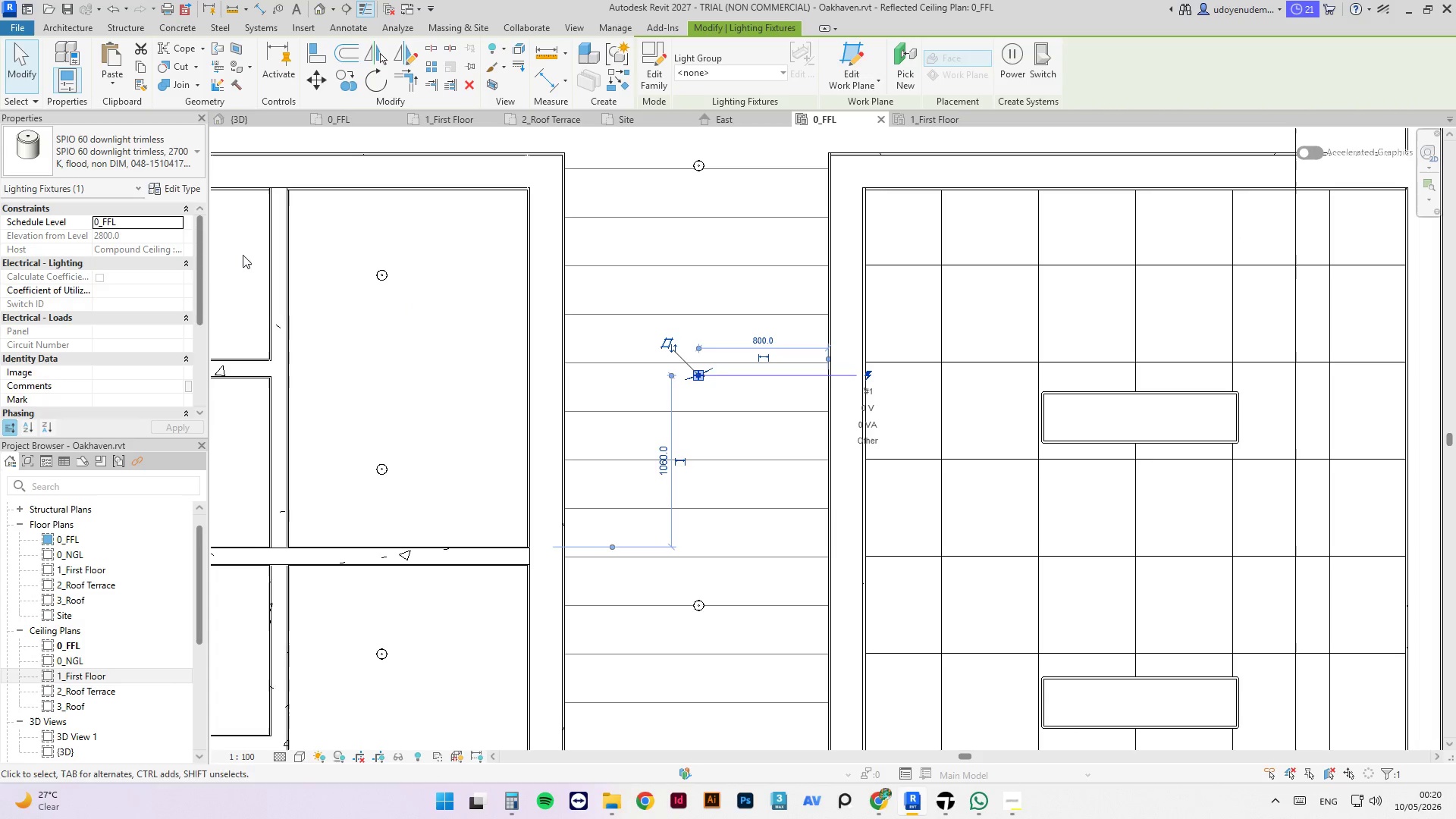 
right_click([441, 365])
 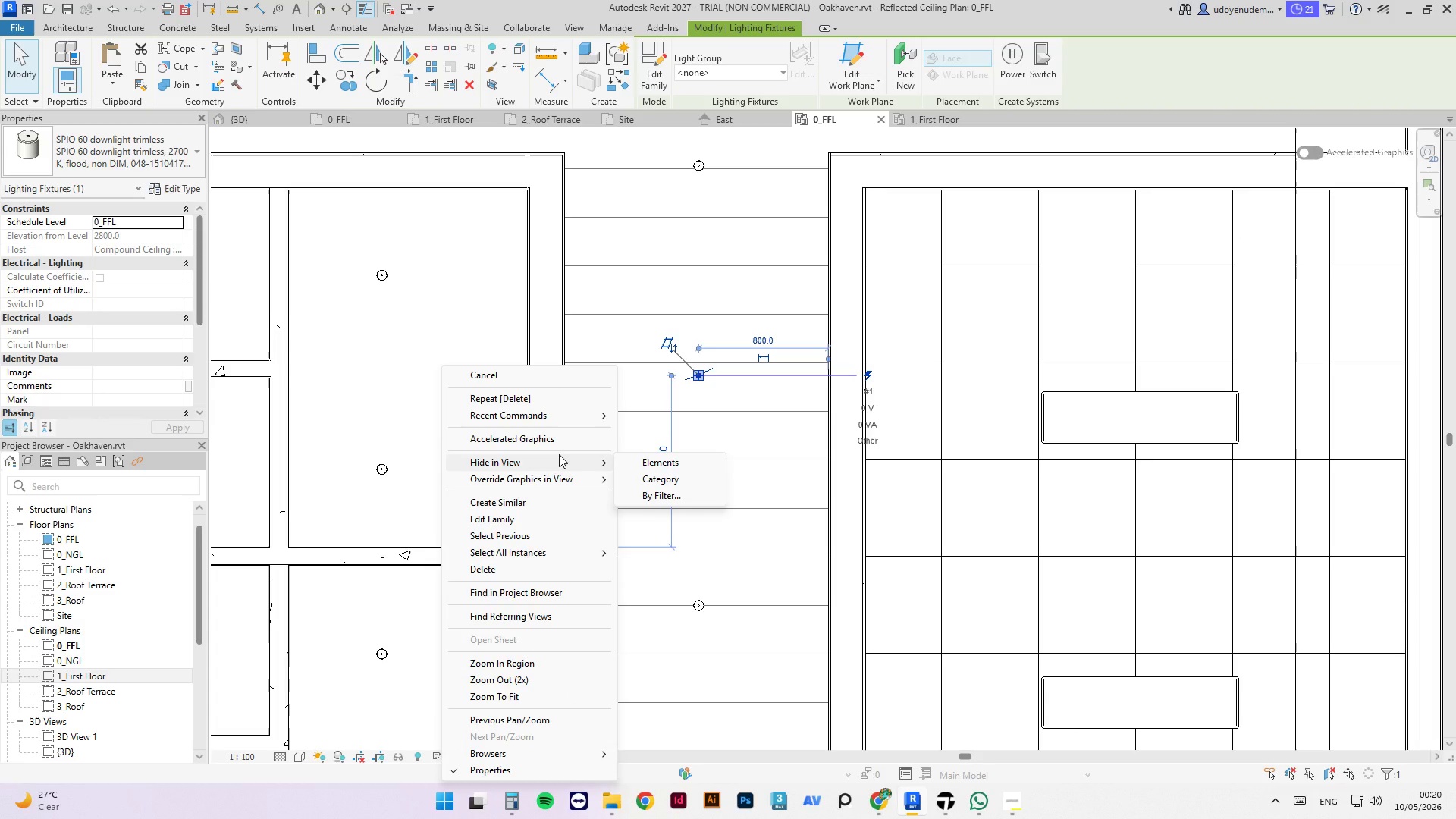 
left_click([761, 543])
 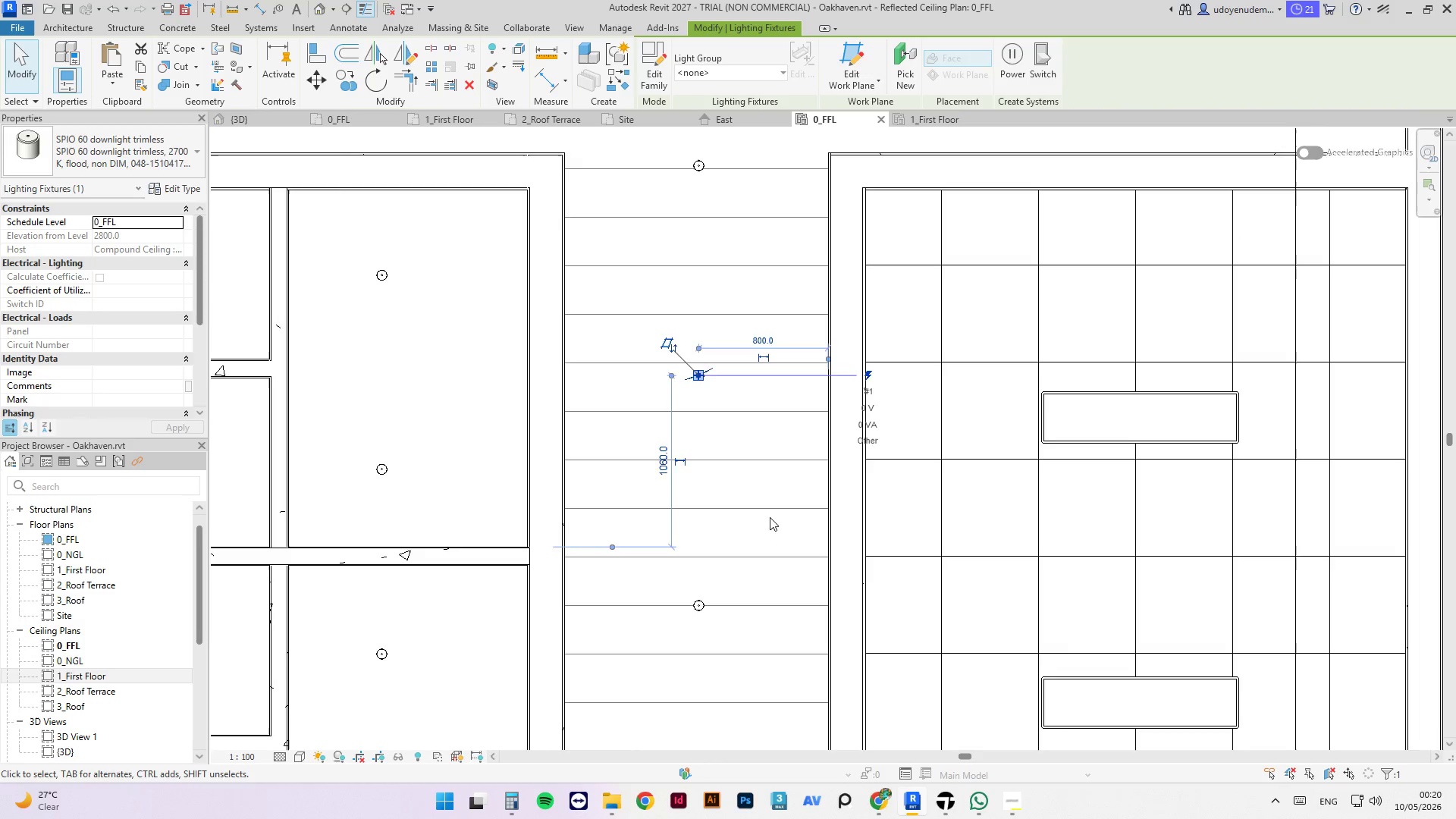 
scroll: coordinate [755, 514], scroll_direction: down, amount: 3.0
 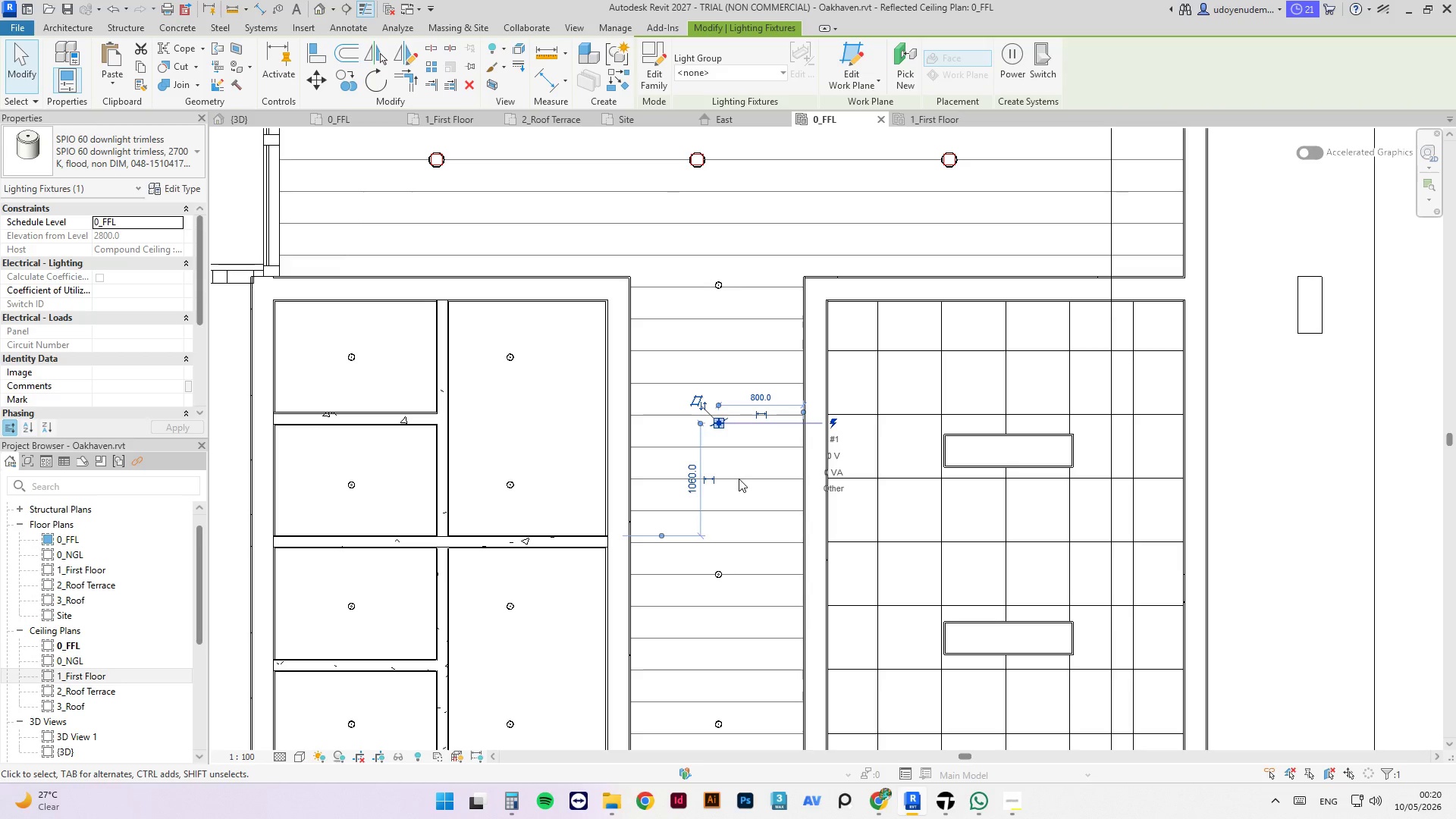 
wait(22.15)
 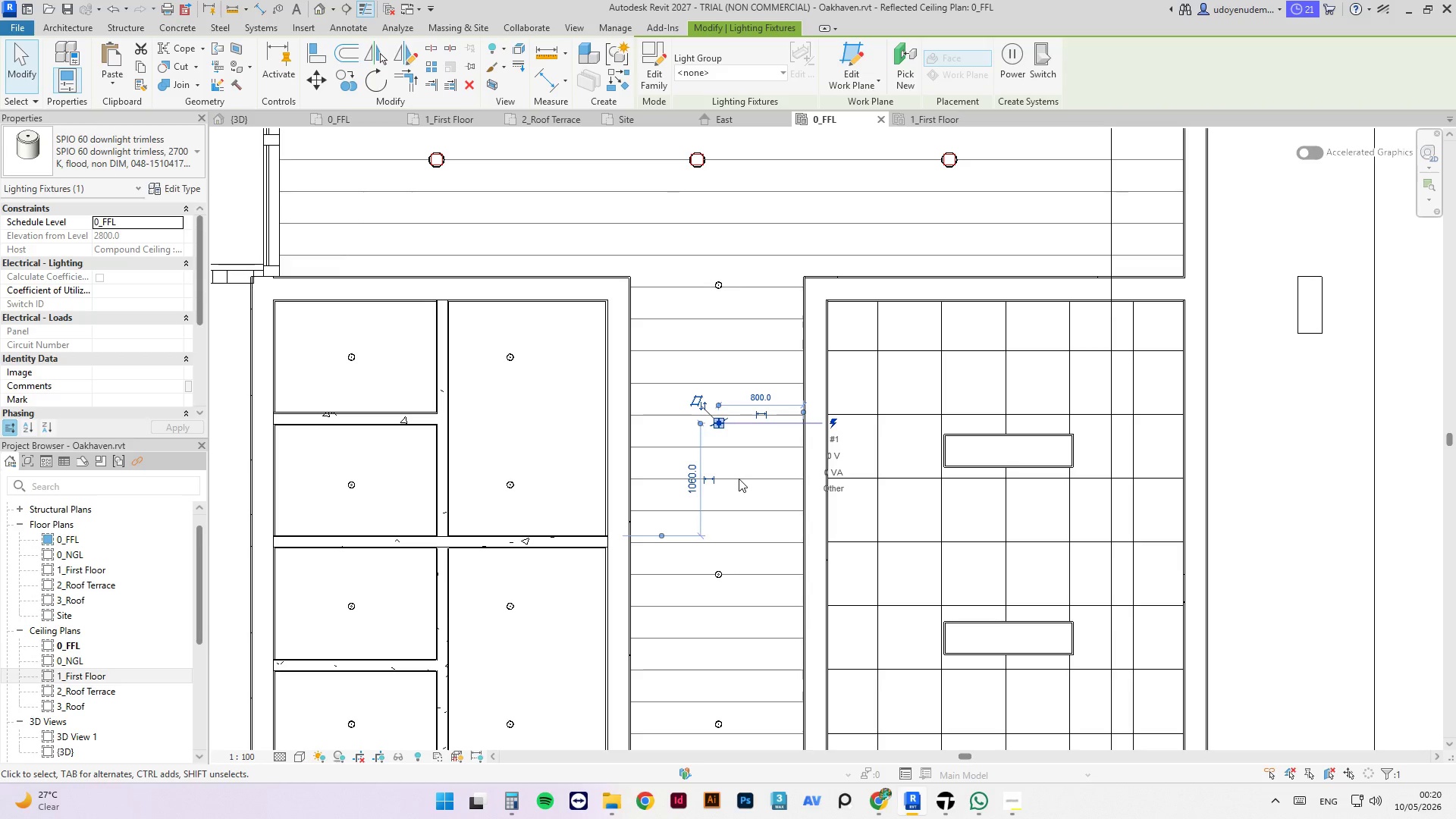 
scroll: coordinate [237, 215], scroll_direction: up, amount: 3.0
 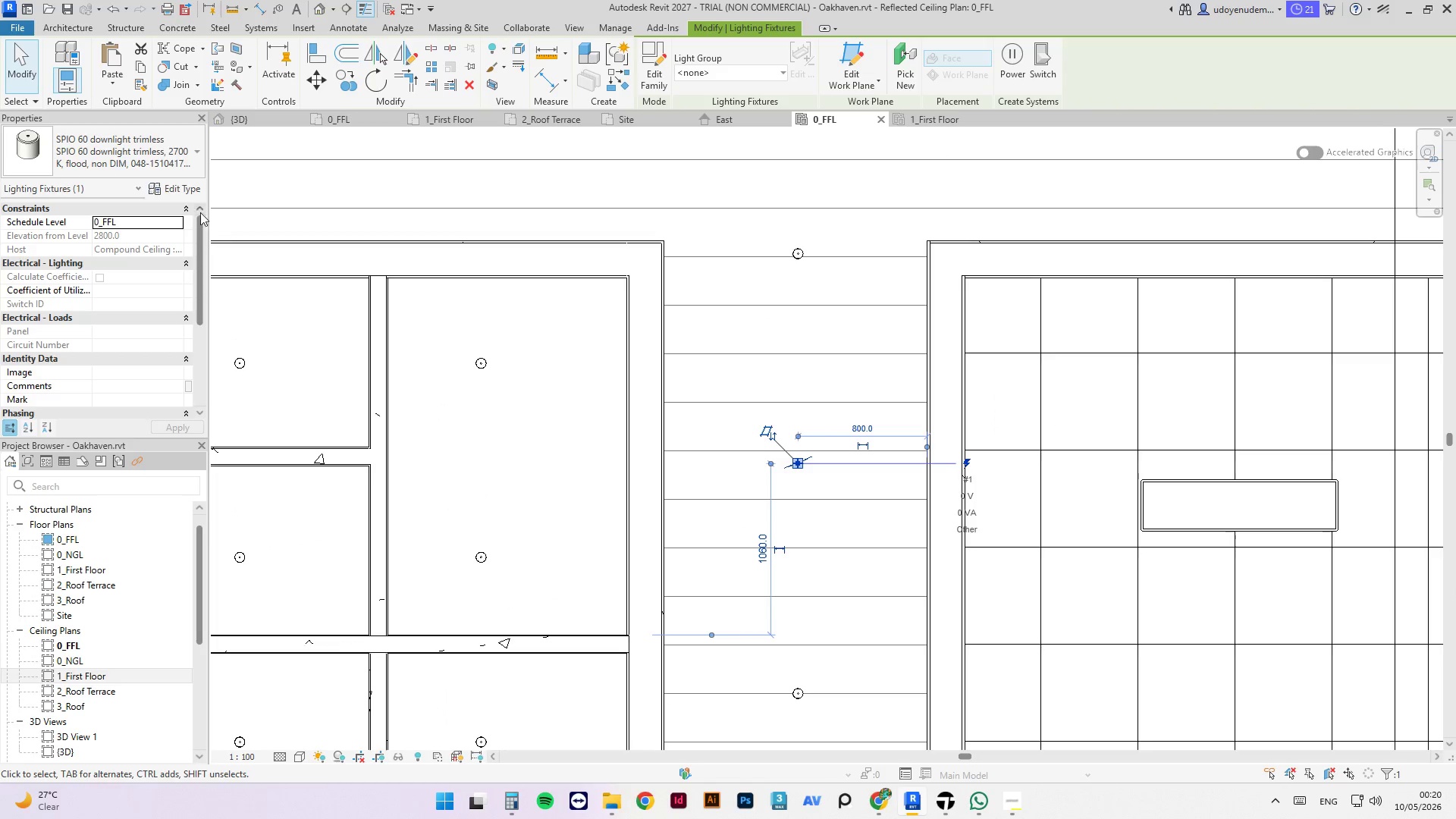 
left_click([180, 224])
 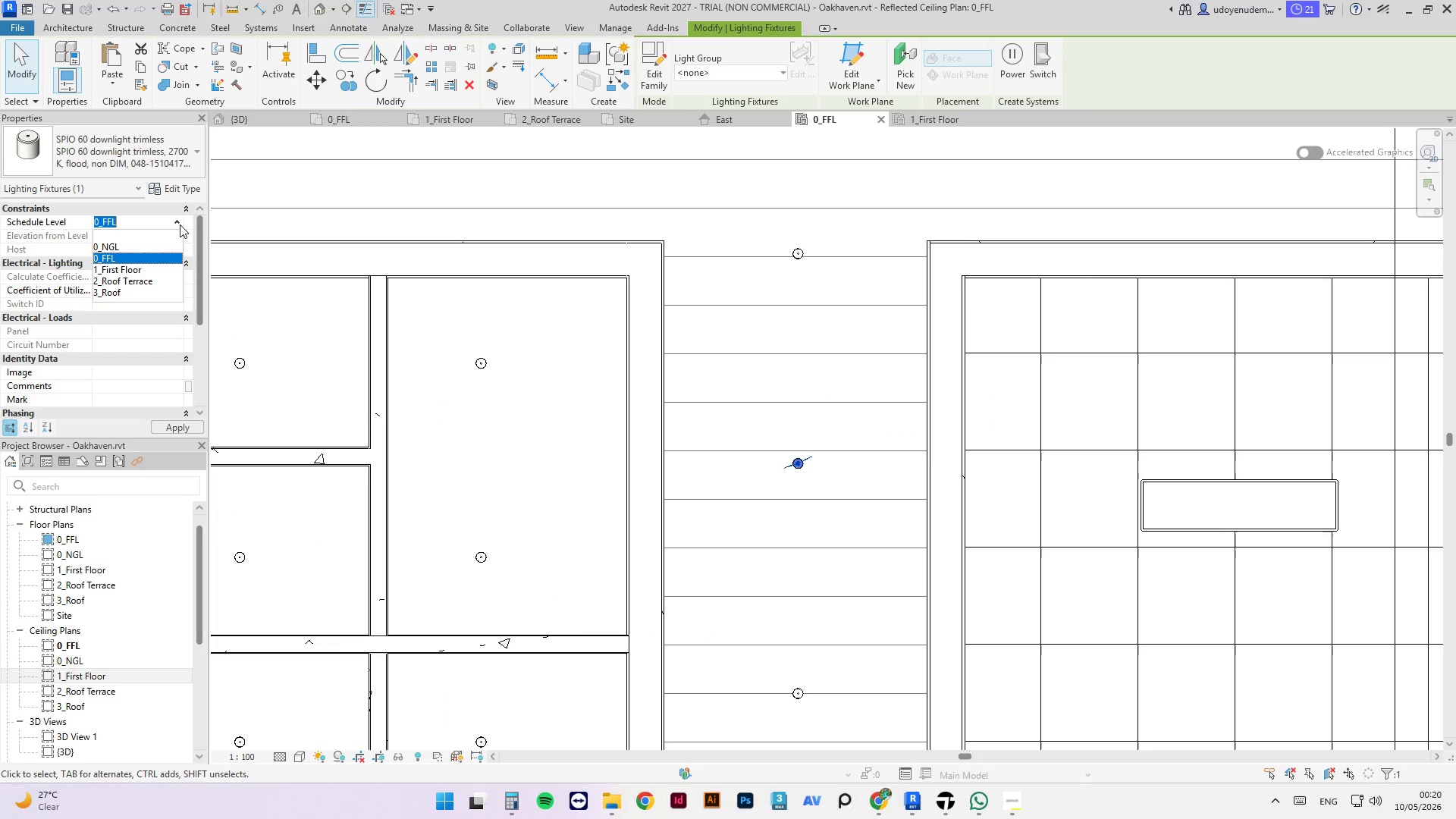 
left_click([180, 224])
 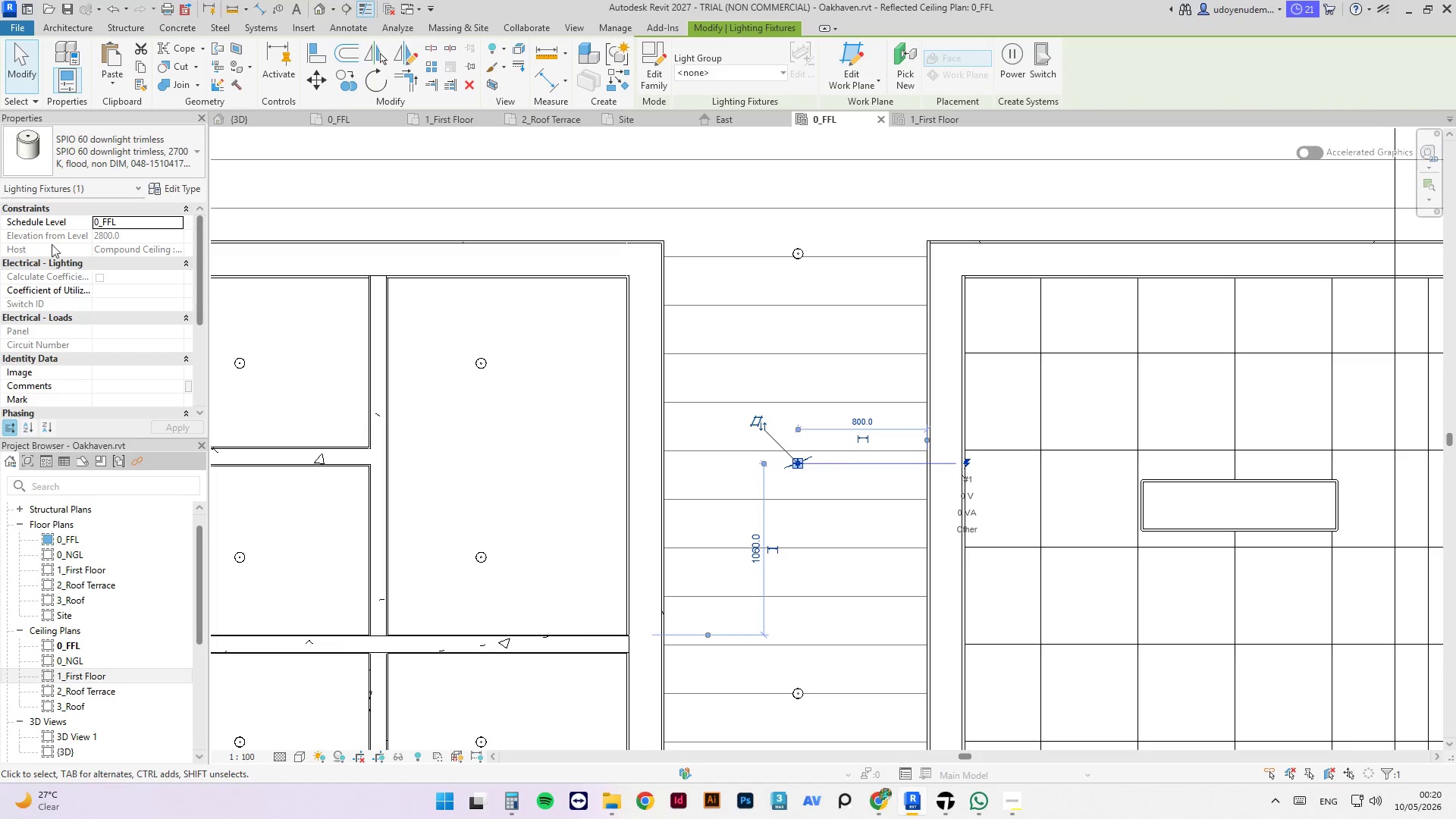 
left_click([168, 196])
 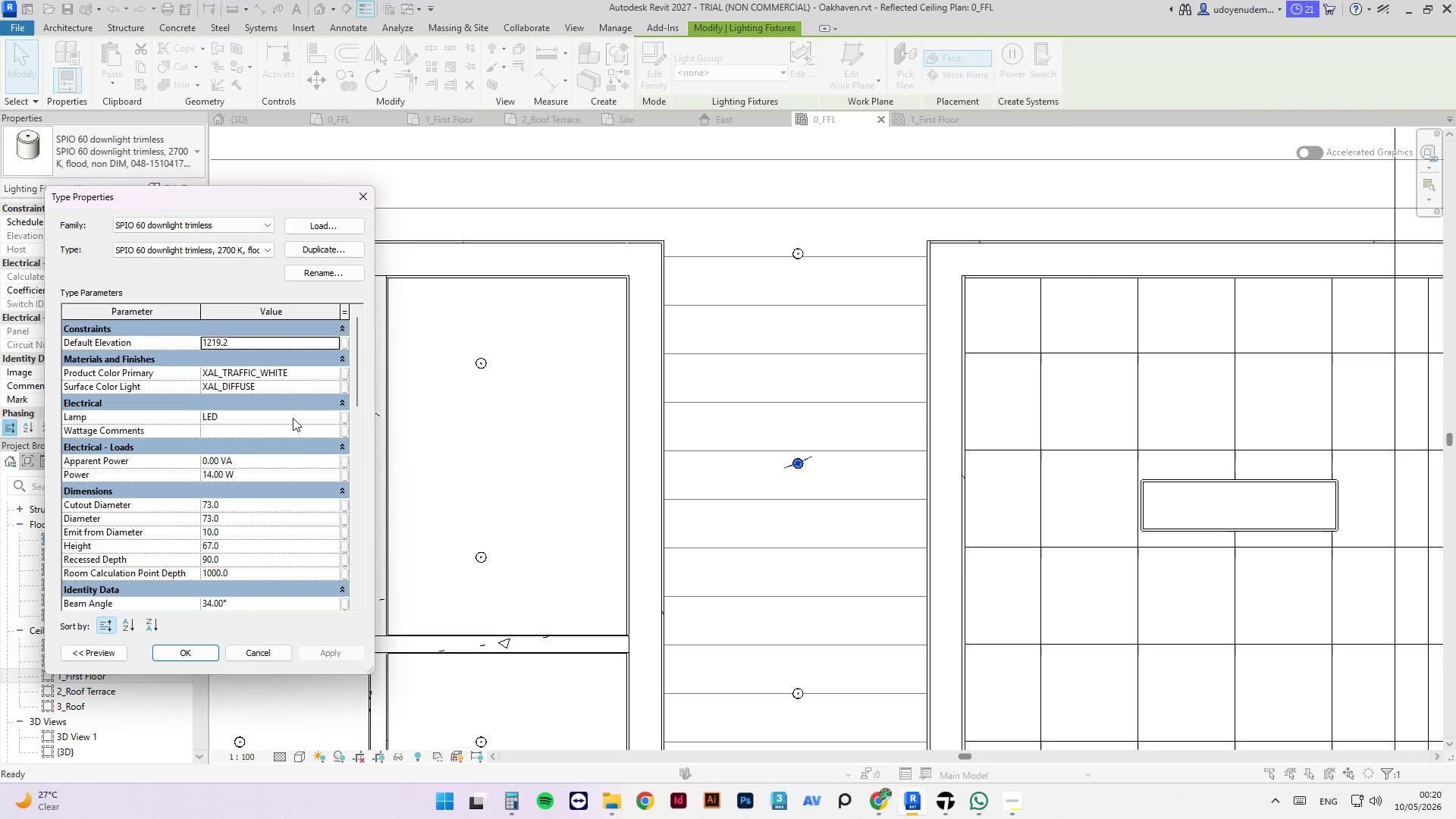 
scroll: coordinate [275, 501], scroll_direction: down, amount: 14.0
 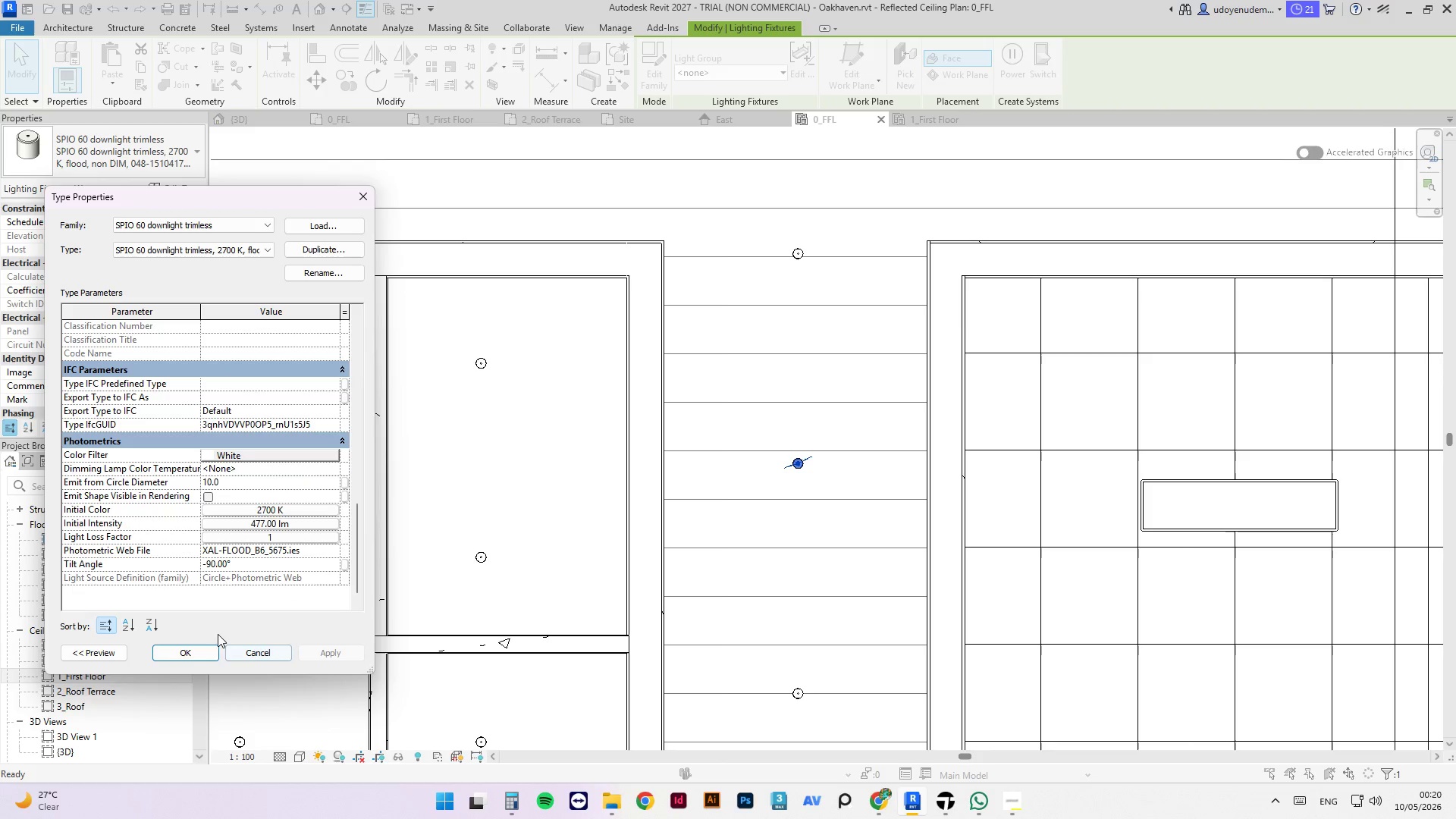 
left_click([195, 651])
 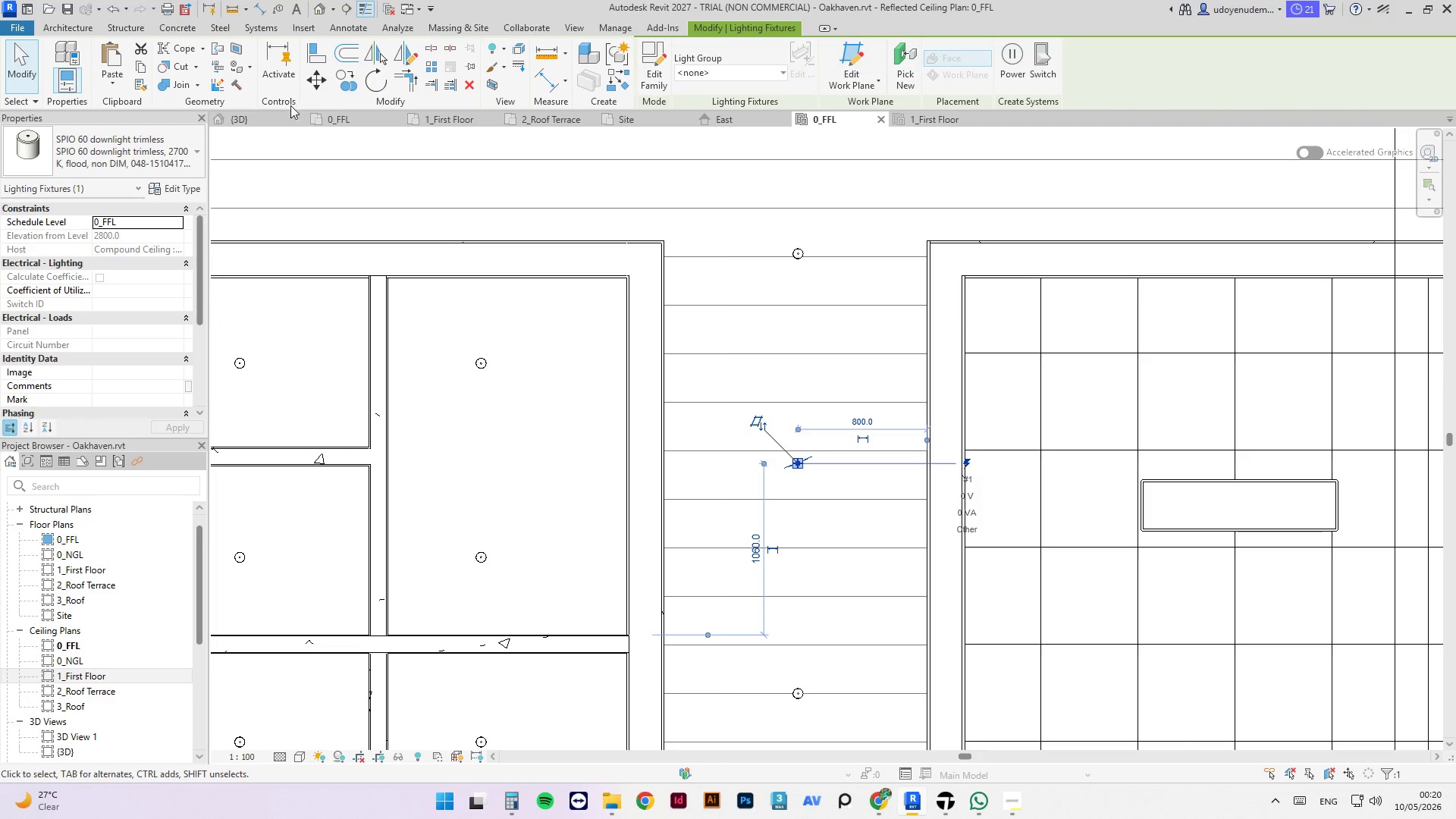 
left_click([253, 124])
 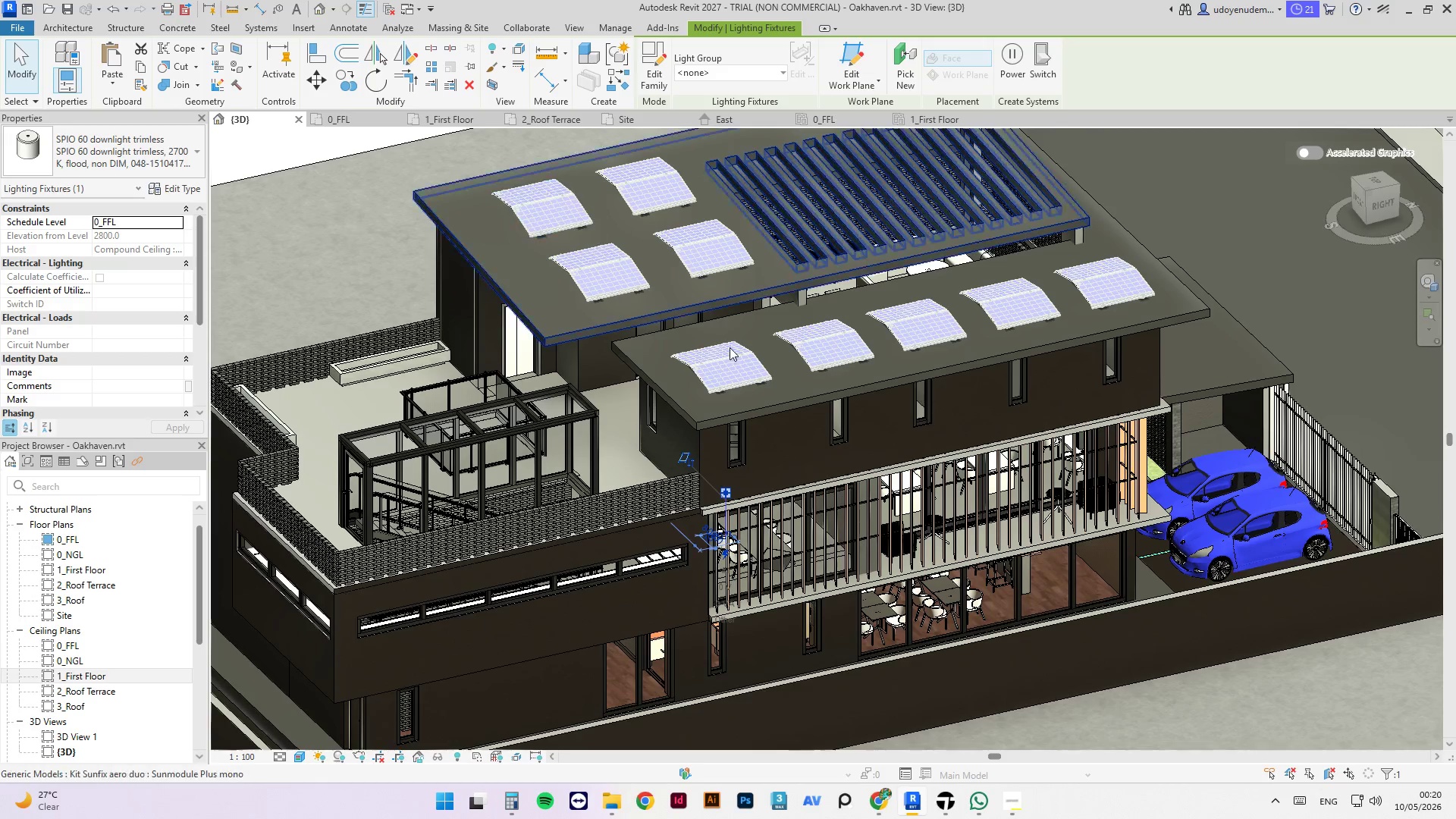 
scroll: coordinate [546, 582], scroll_direction: down, amount: 3.0
 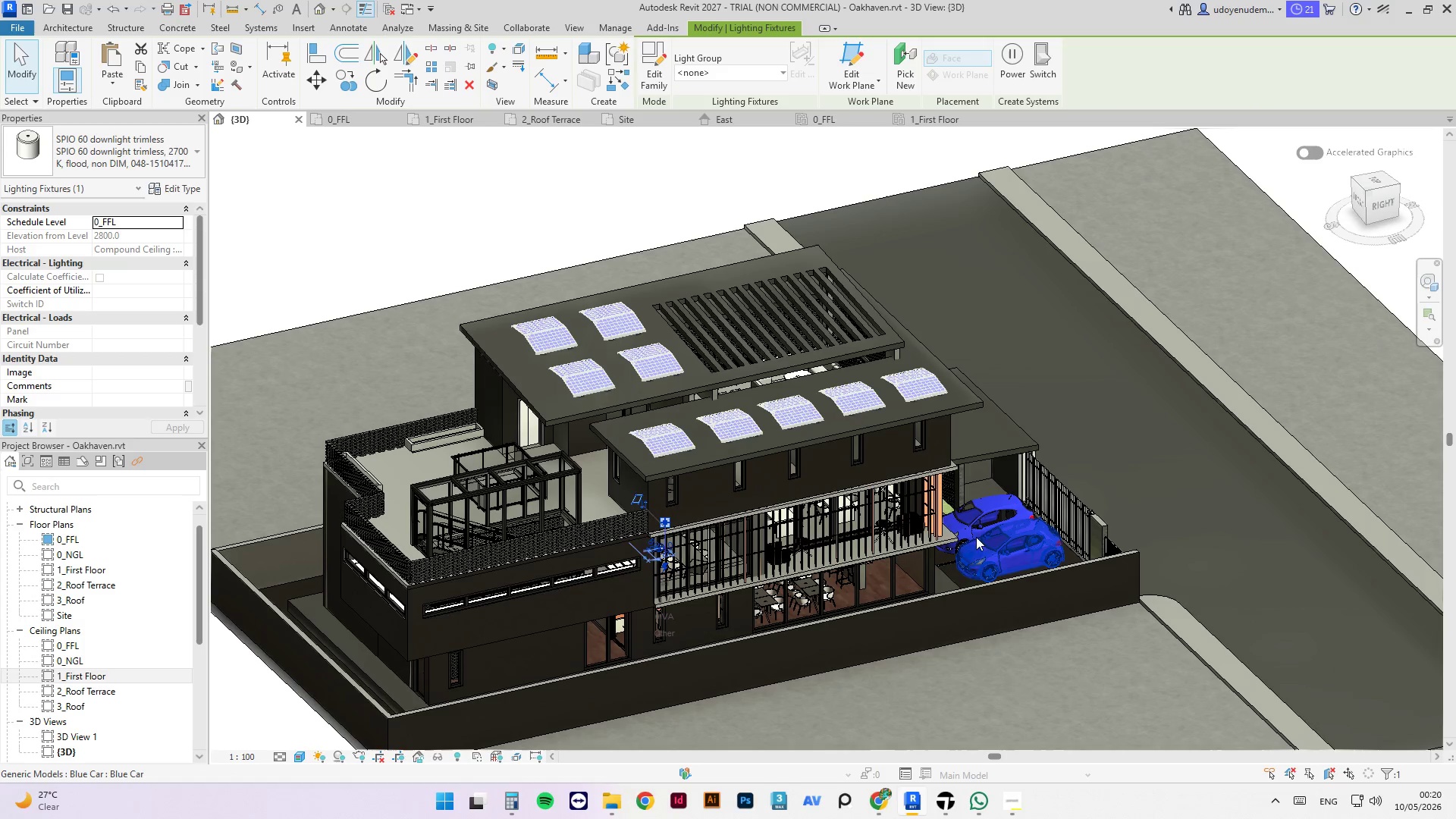 
left_click([983, 541])
 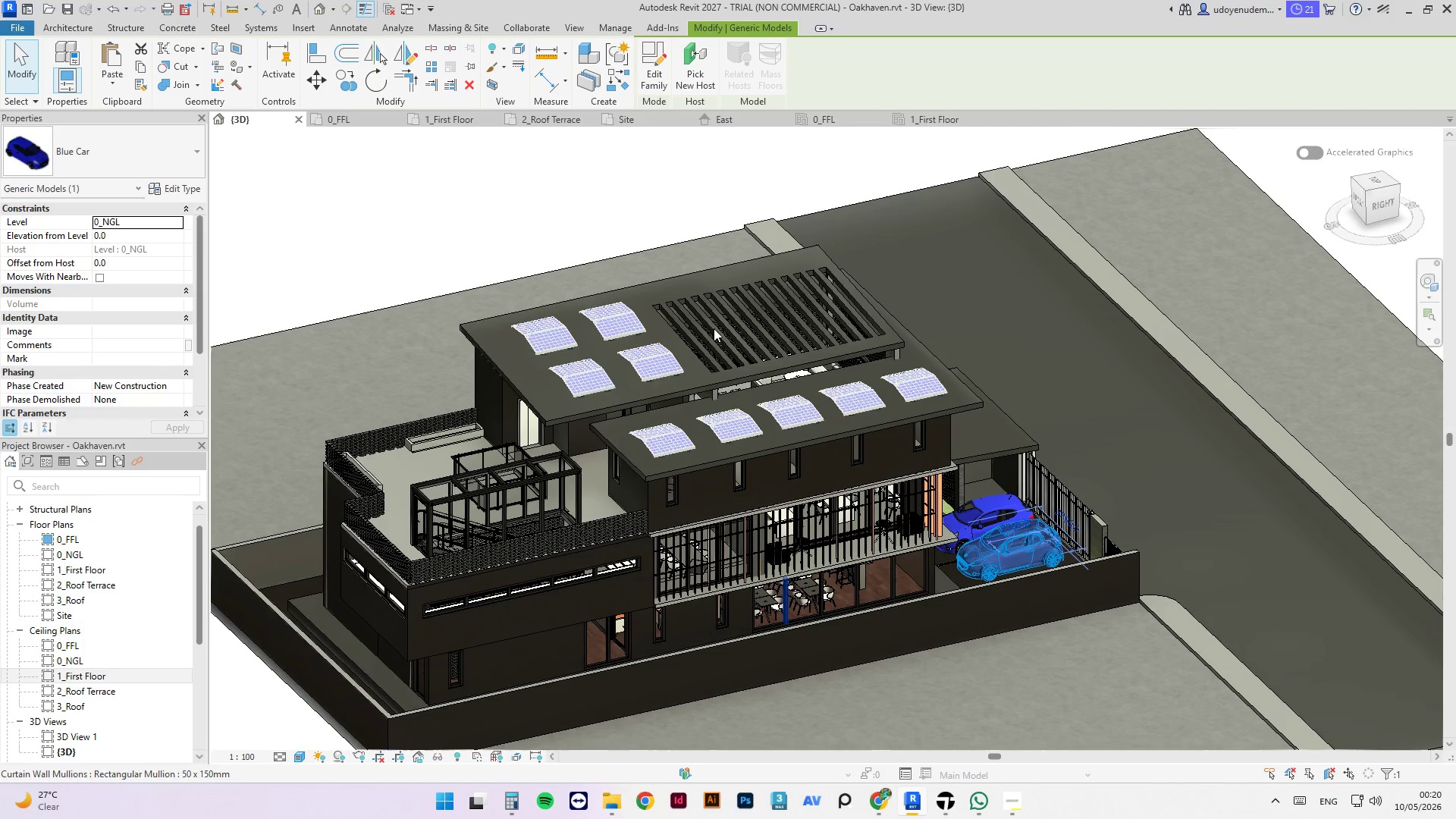 
left_click([959, 800])
 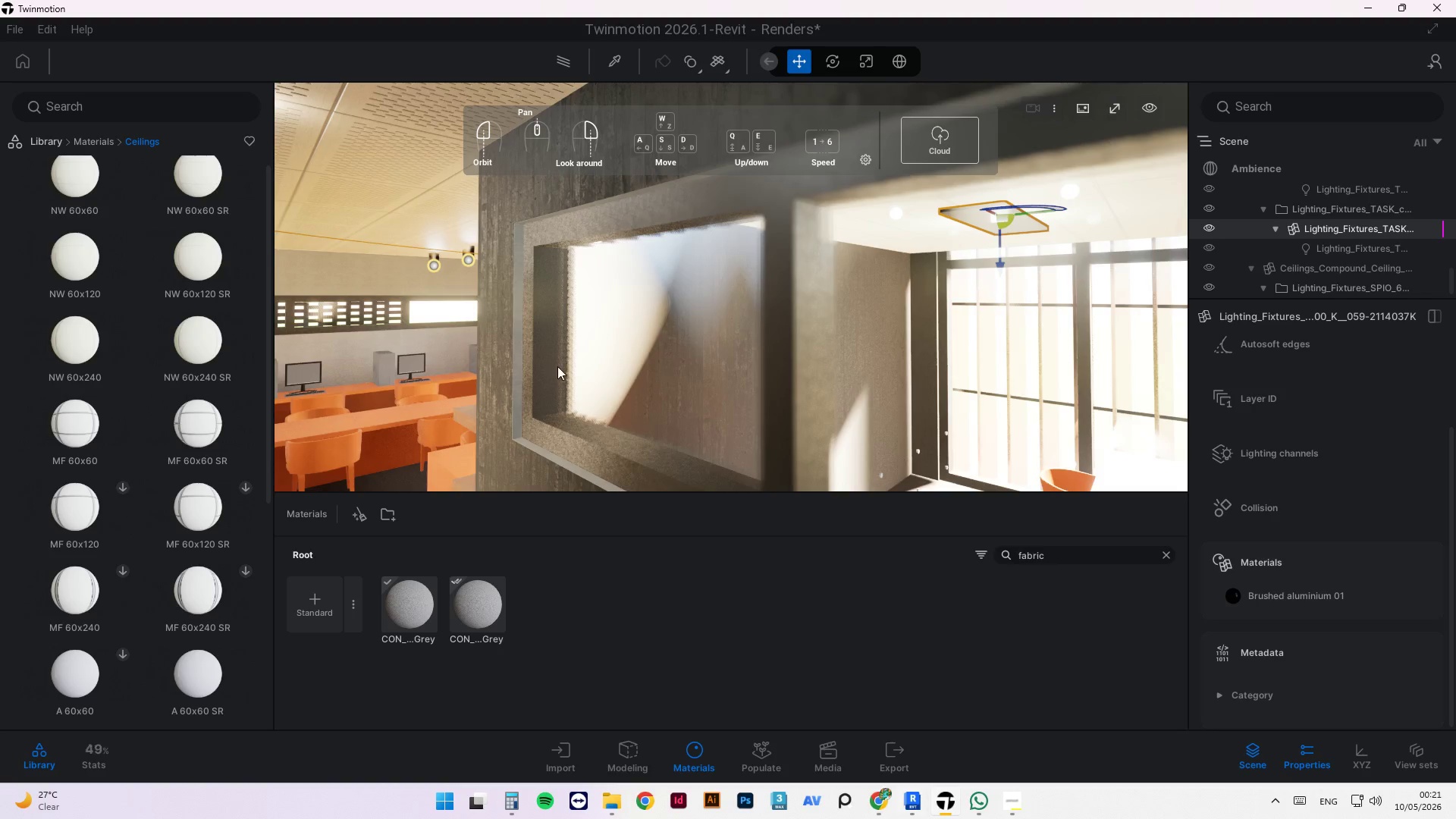 
scroll: coordinate [705, 393], scroll_direction: up, amount: 4.0
 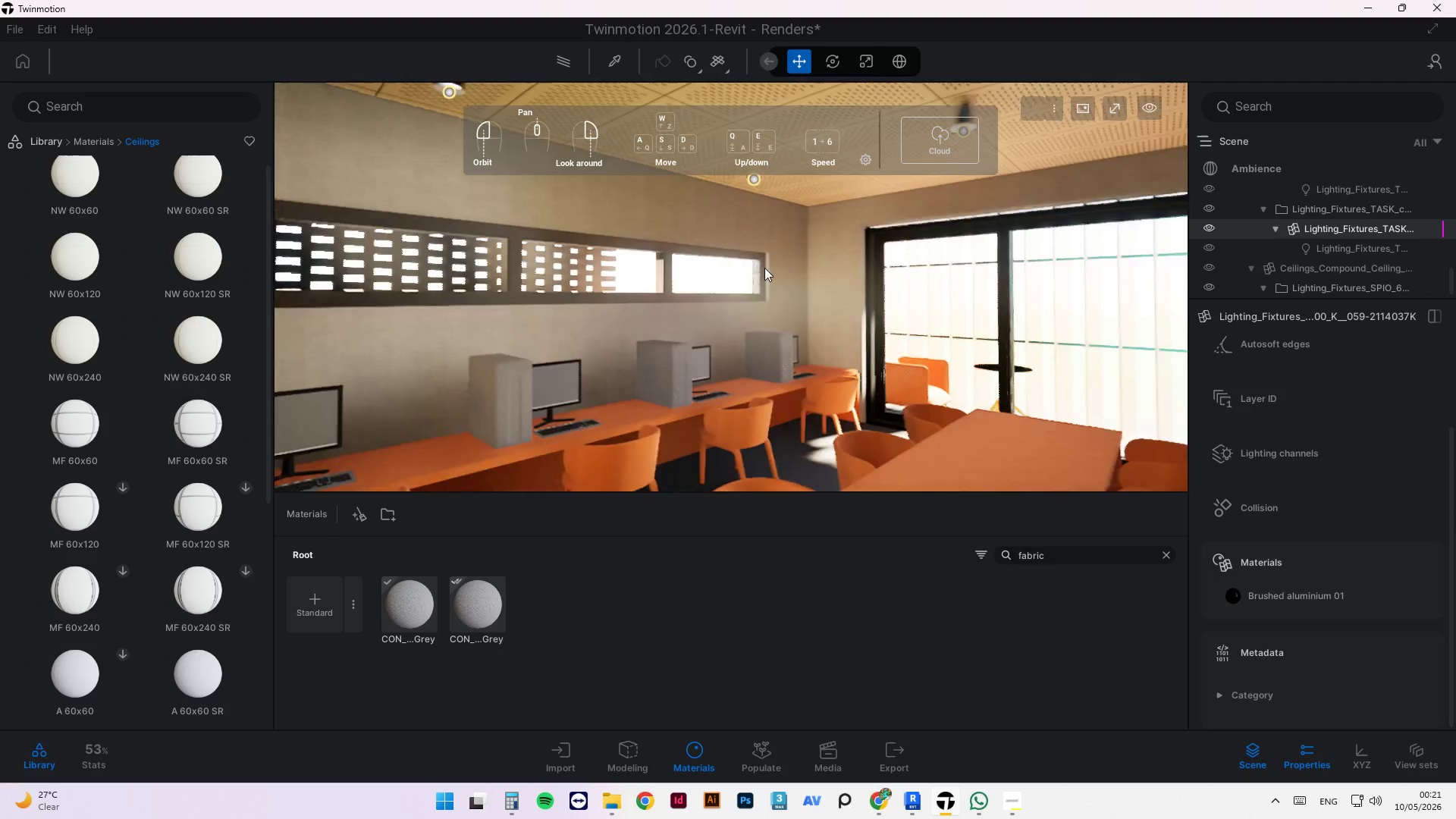 
wait(8.08)
 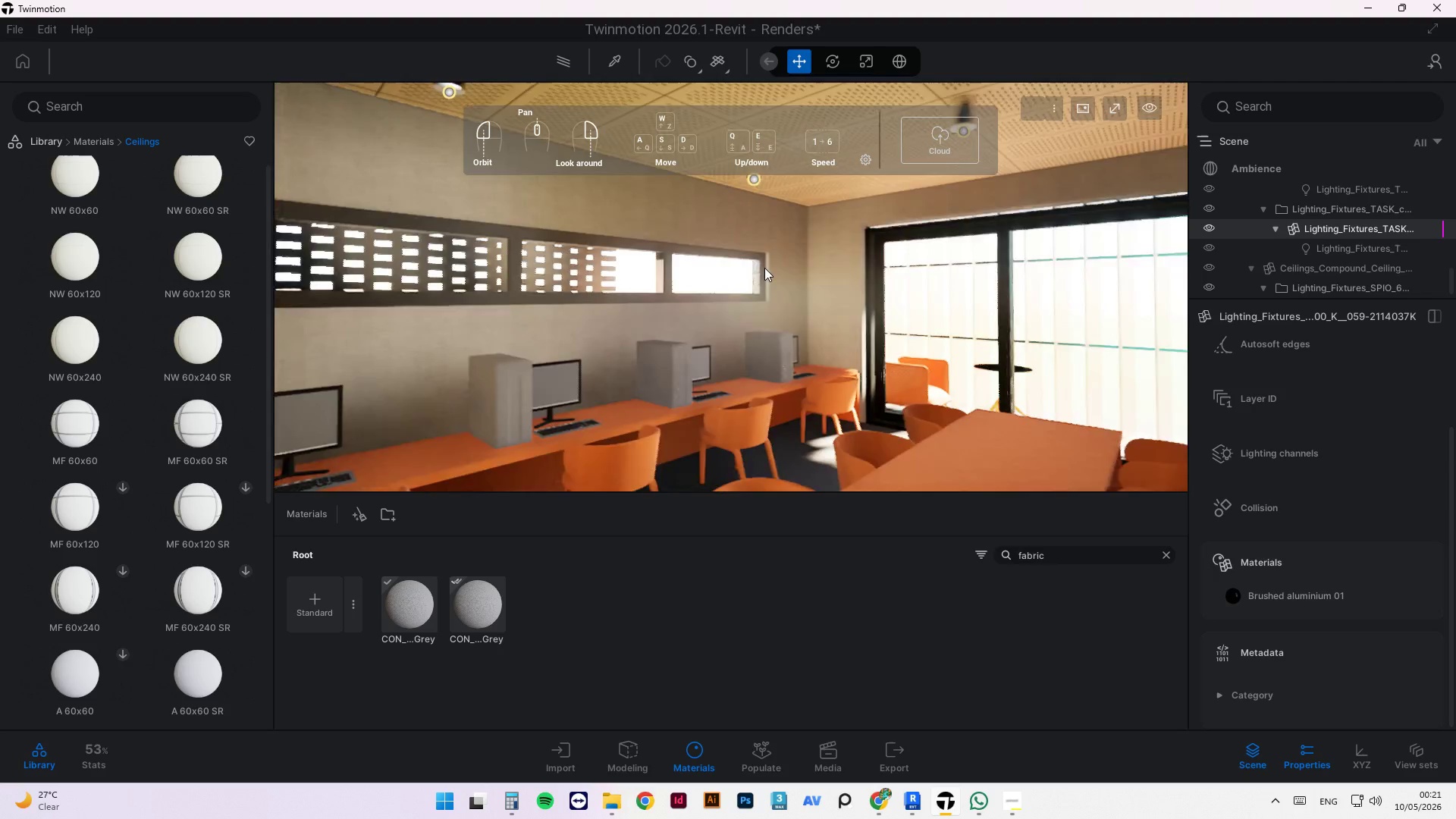 
middle_click([711, 264])
 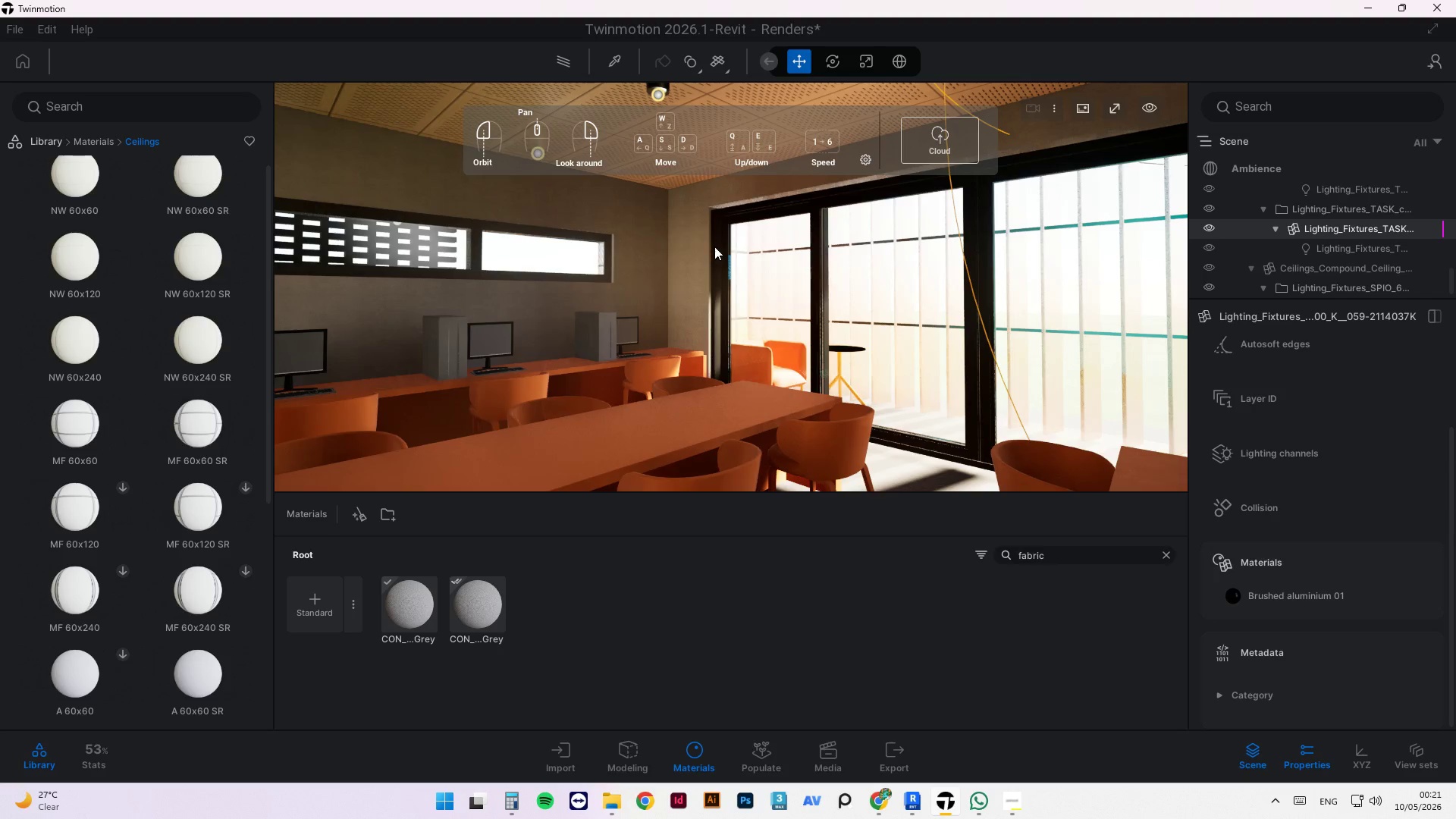 
wait(26.94)
 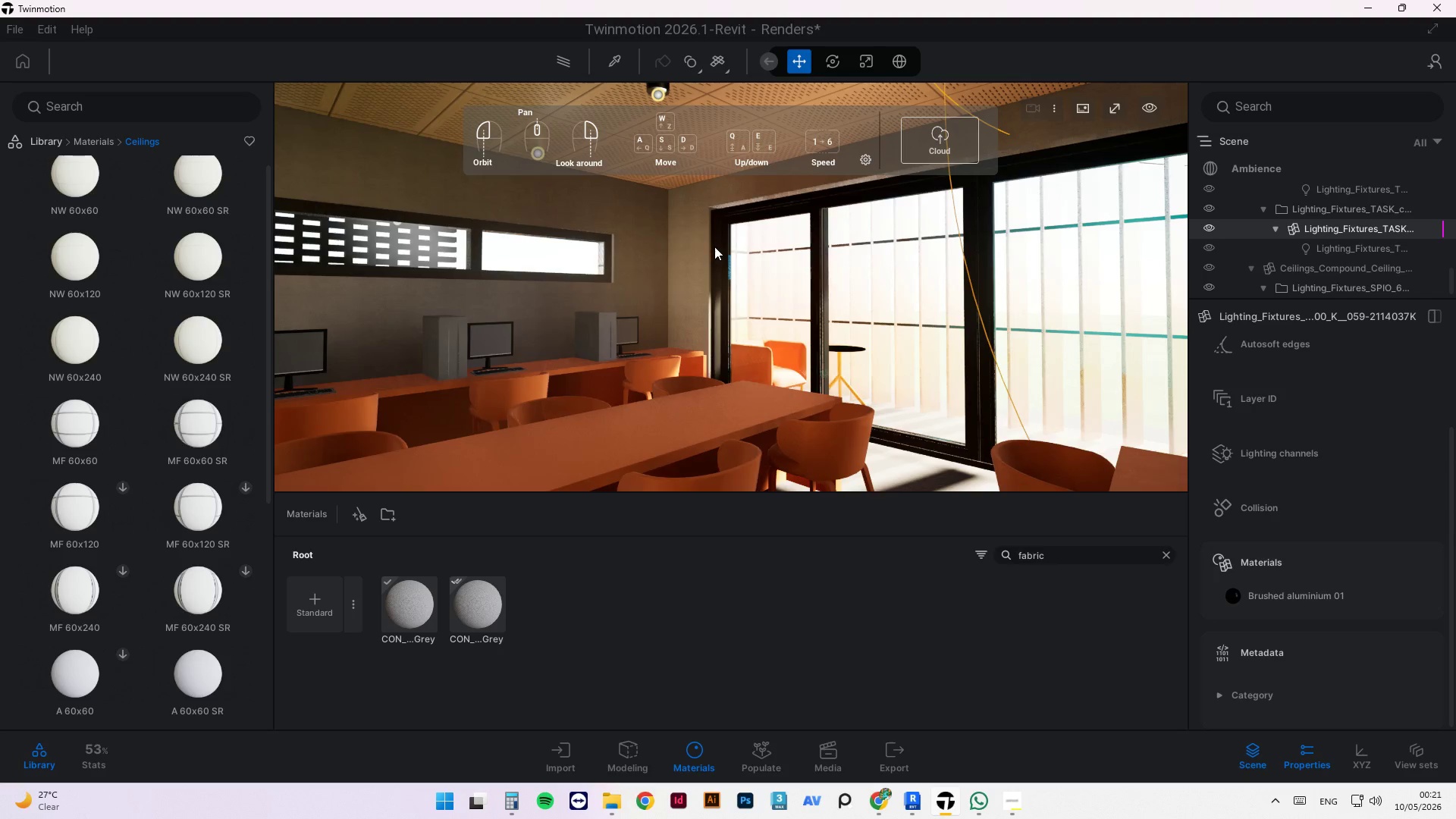 
left_click([85, 149])
 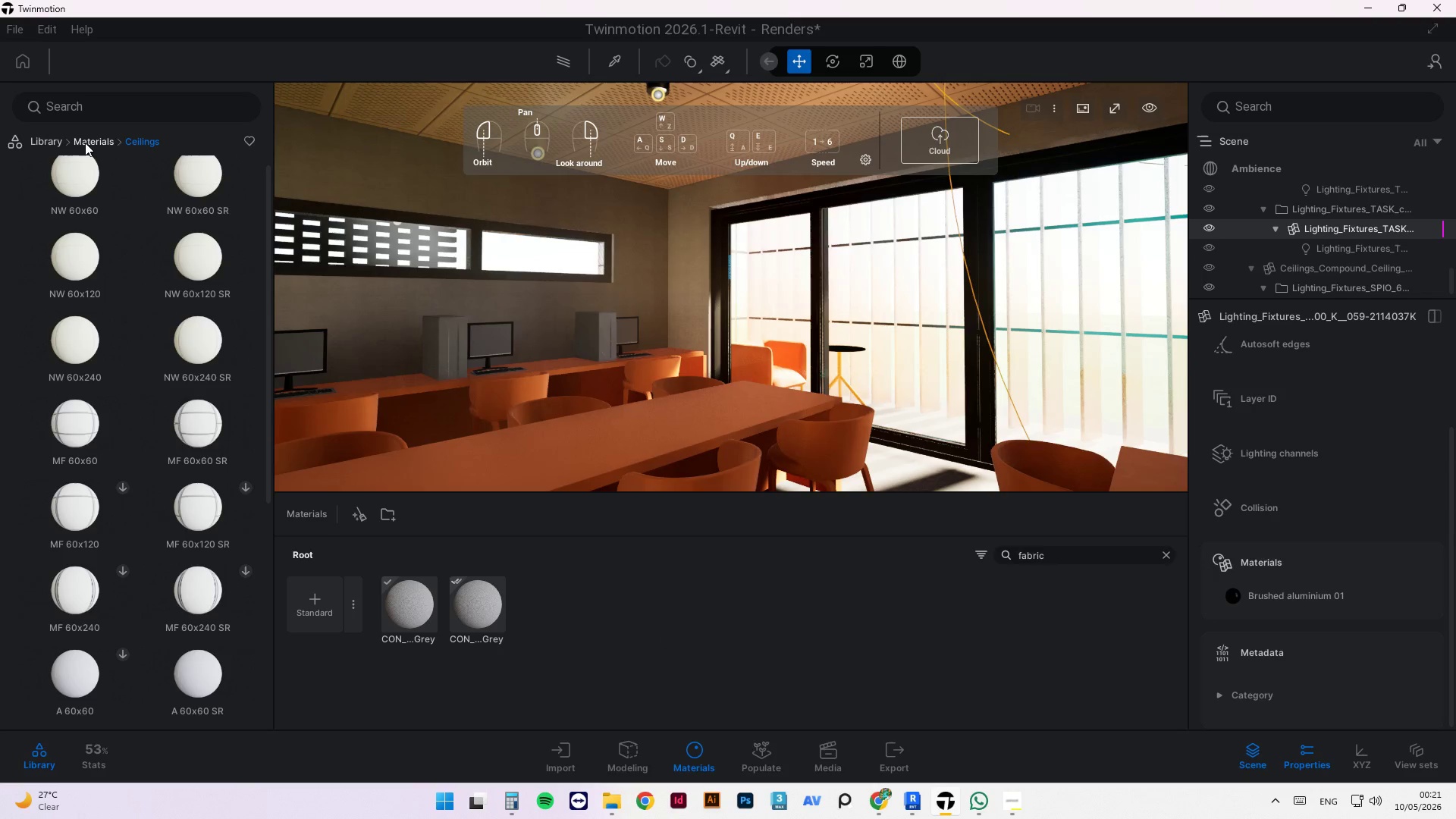 
left_click([85, 142])
 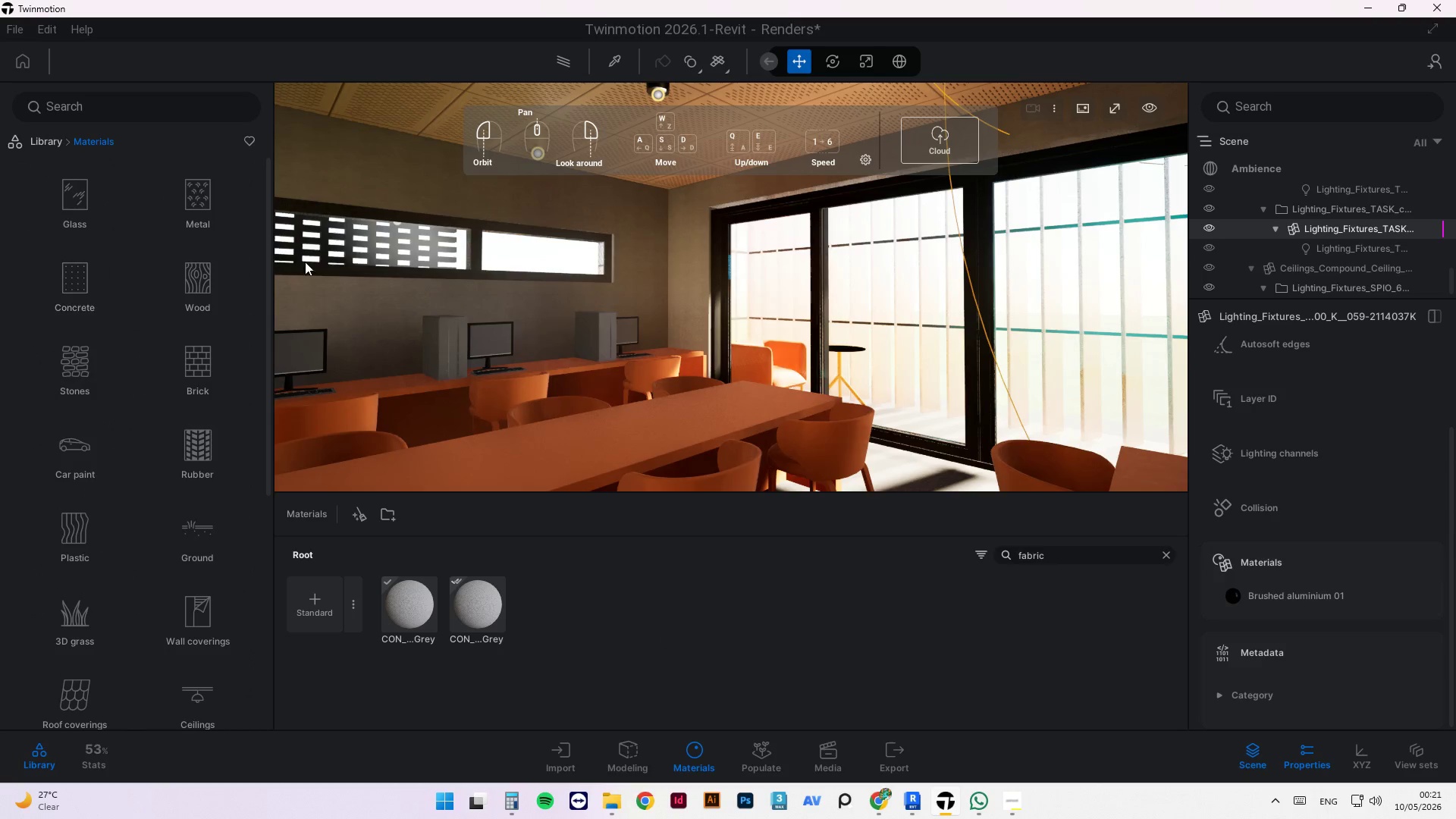 
left_click([200, 278])
 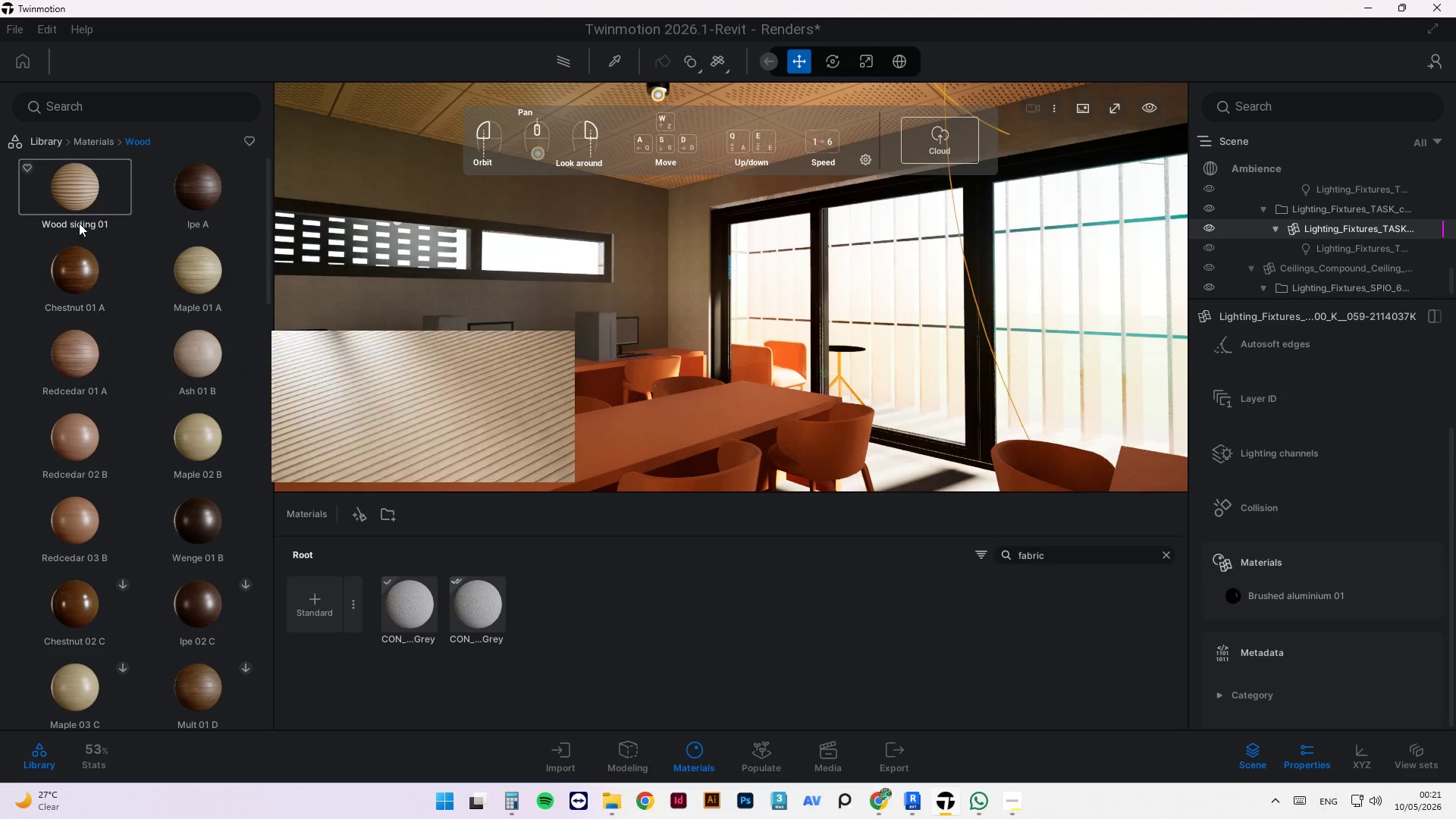 
left_click([92, 143])
 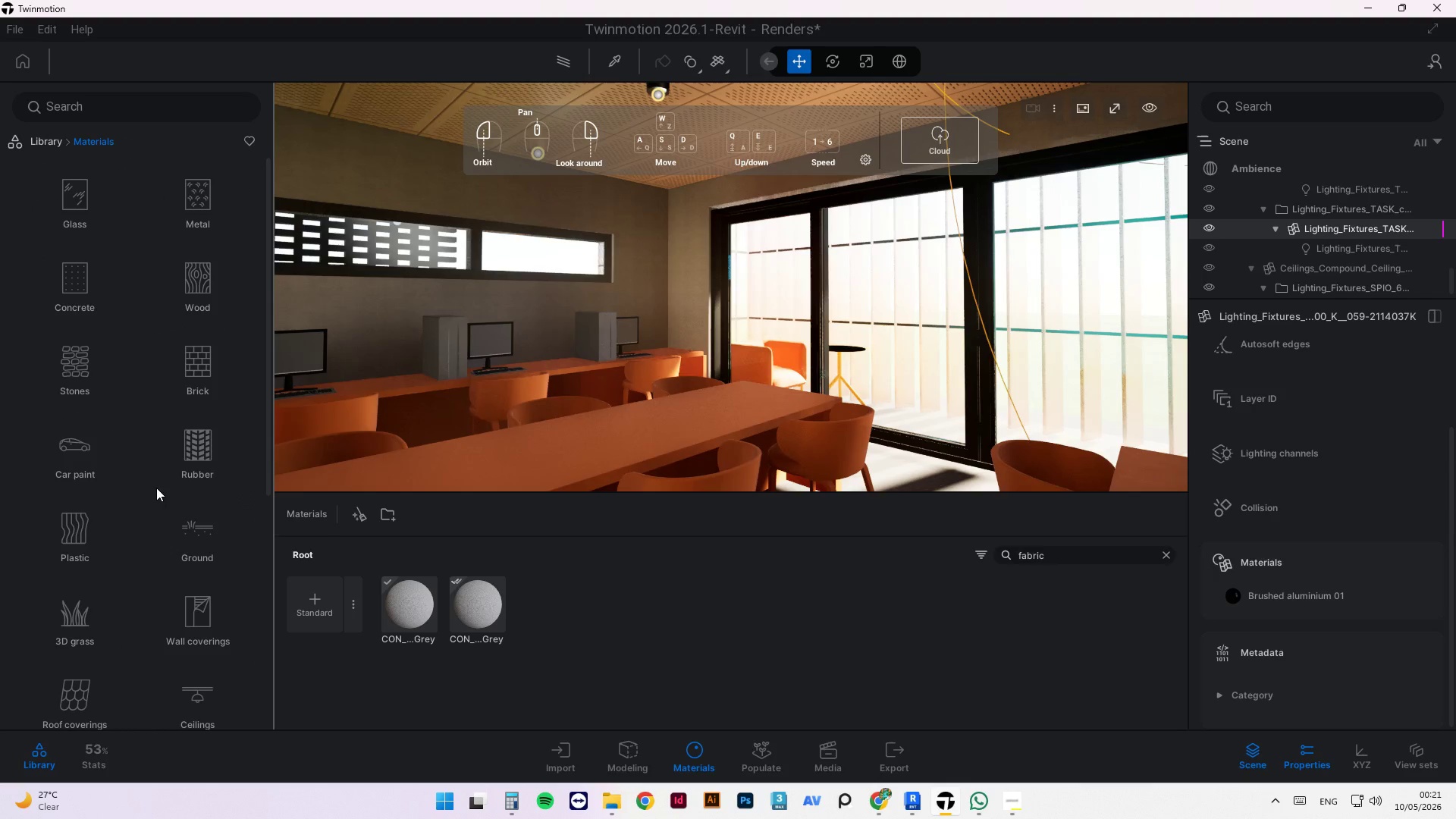 
scroll: coordinate [192, 579], scroll_direction: down, amount: 13.0
 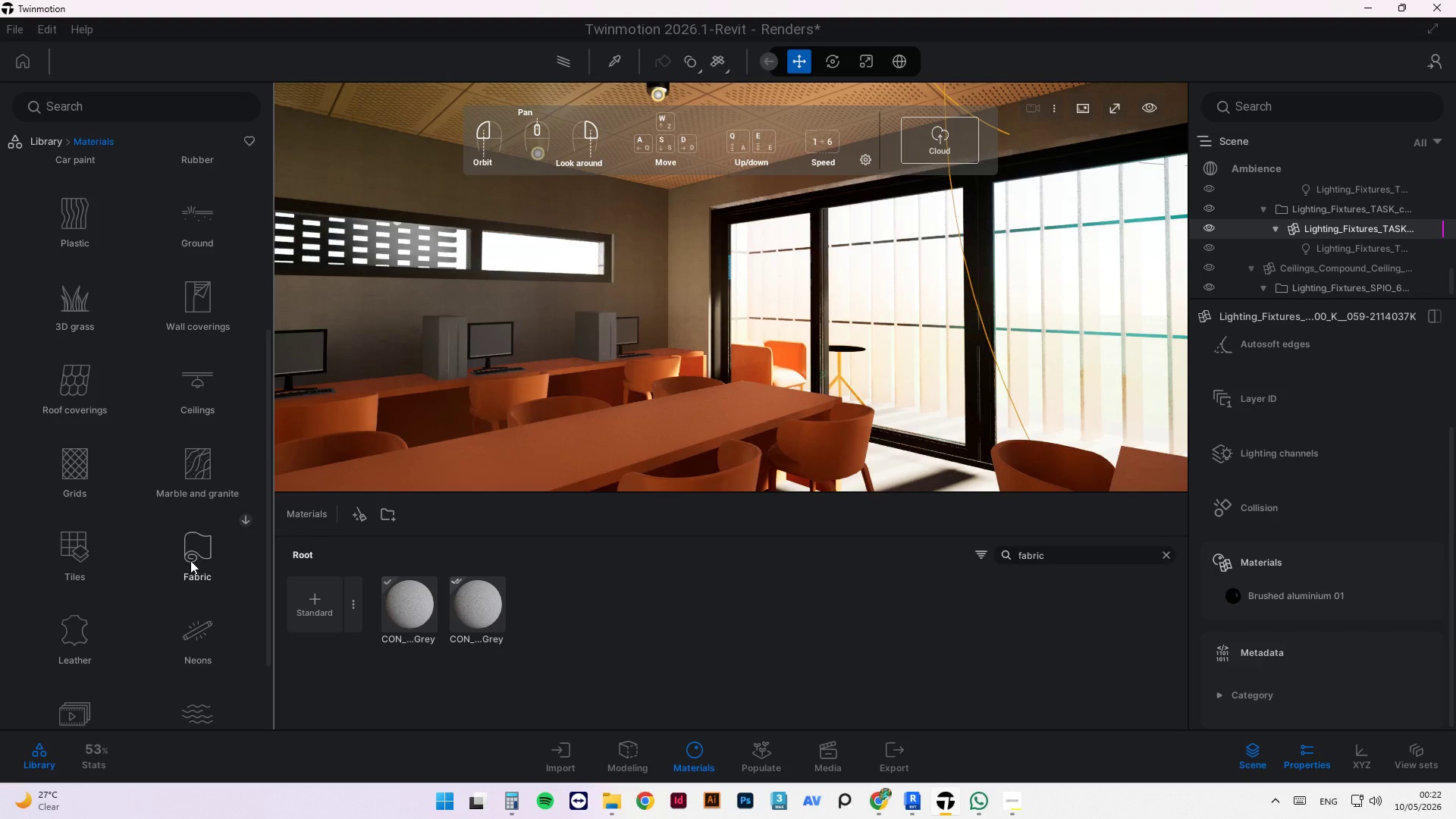 
wait(13.12)
 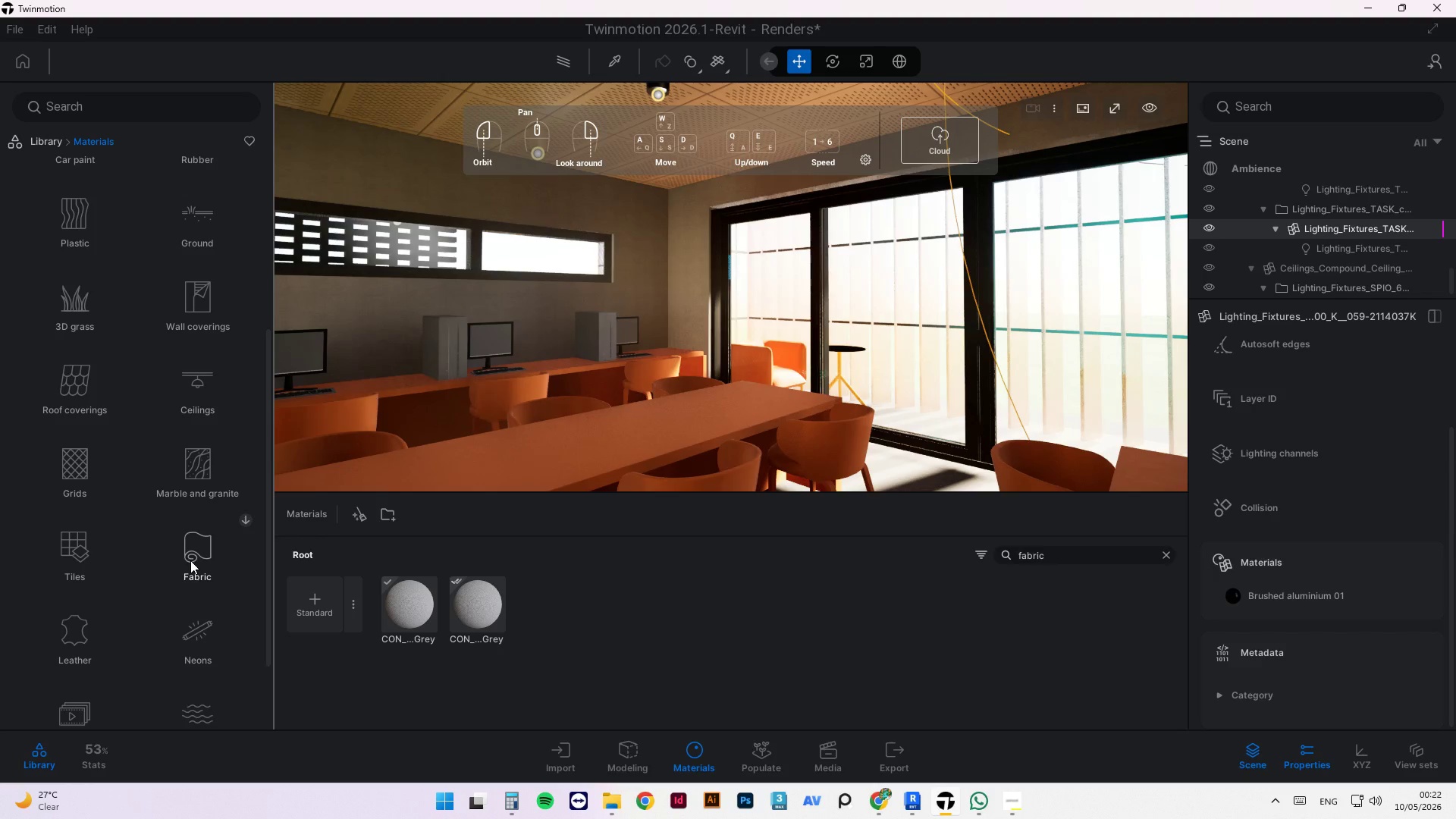 
scroll: coordinate [89, 612], scroll_direction: down, amount: 5.0
 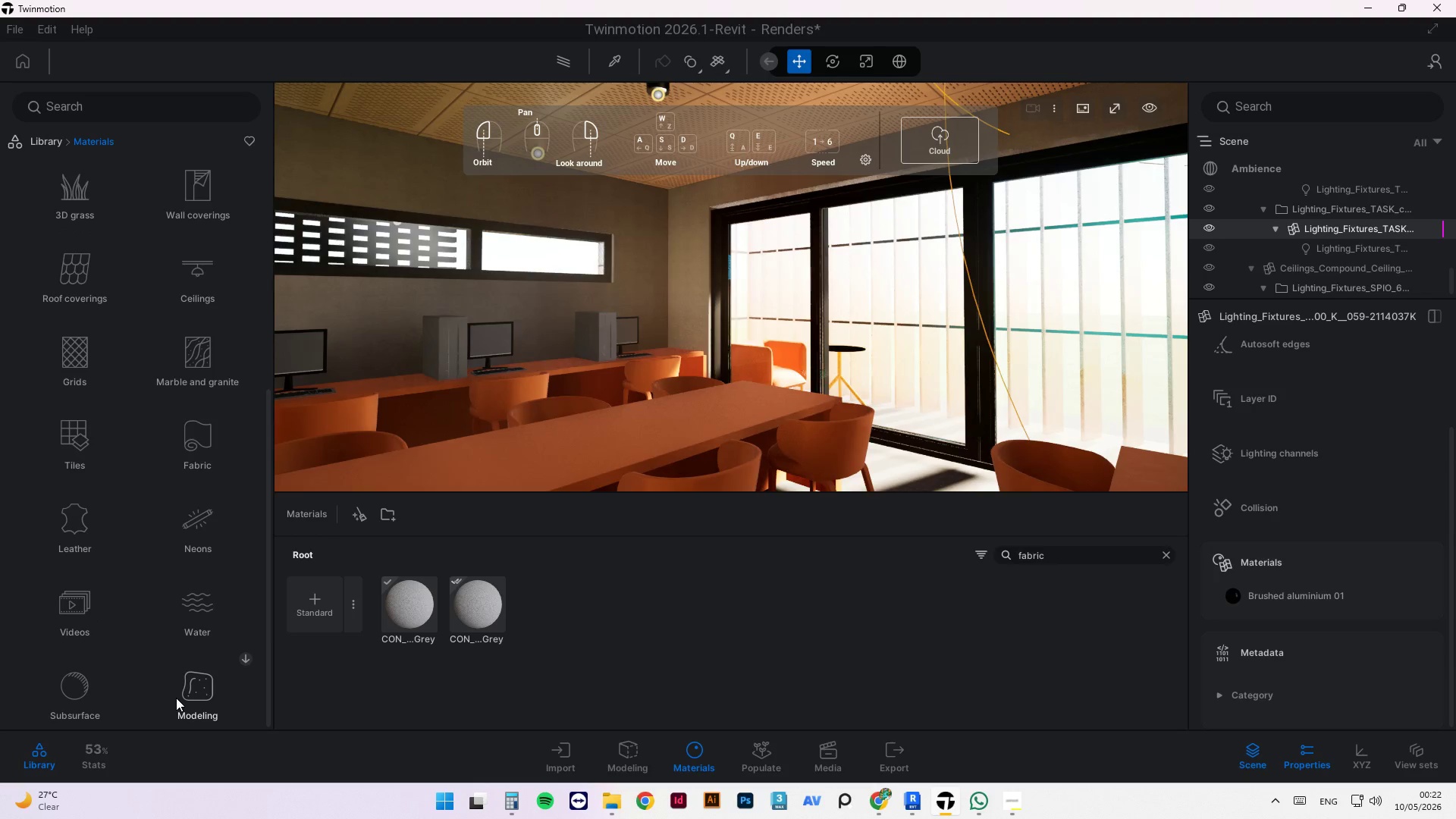 
left_click([172, 696])
 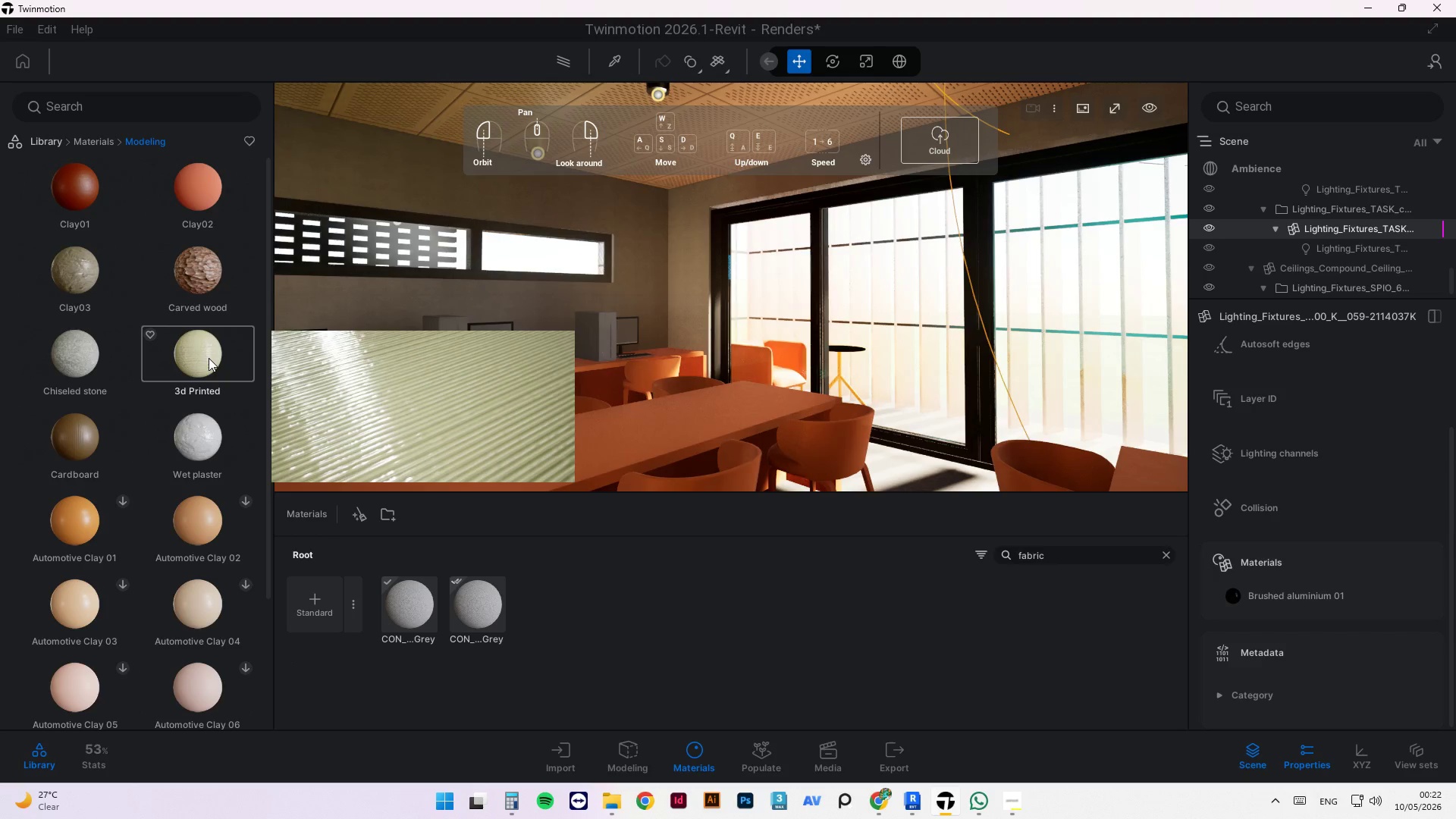 
mouse_move([216, 536])
 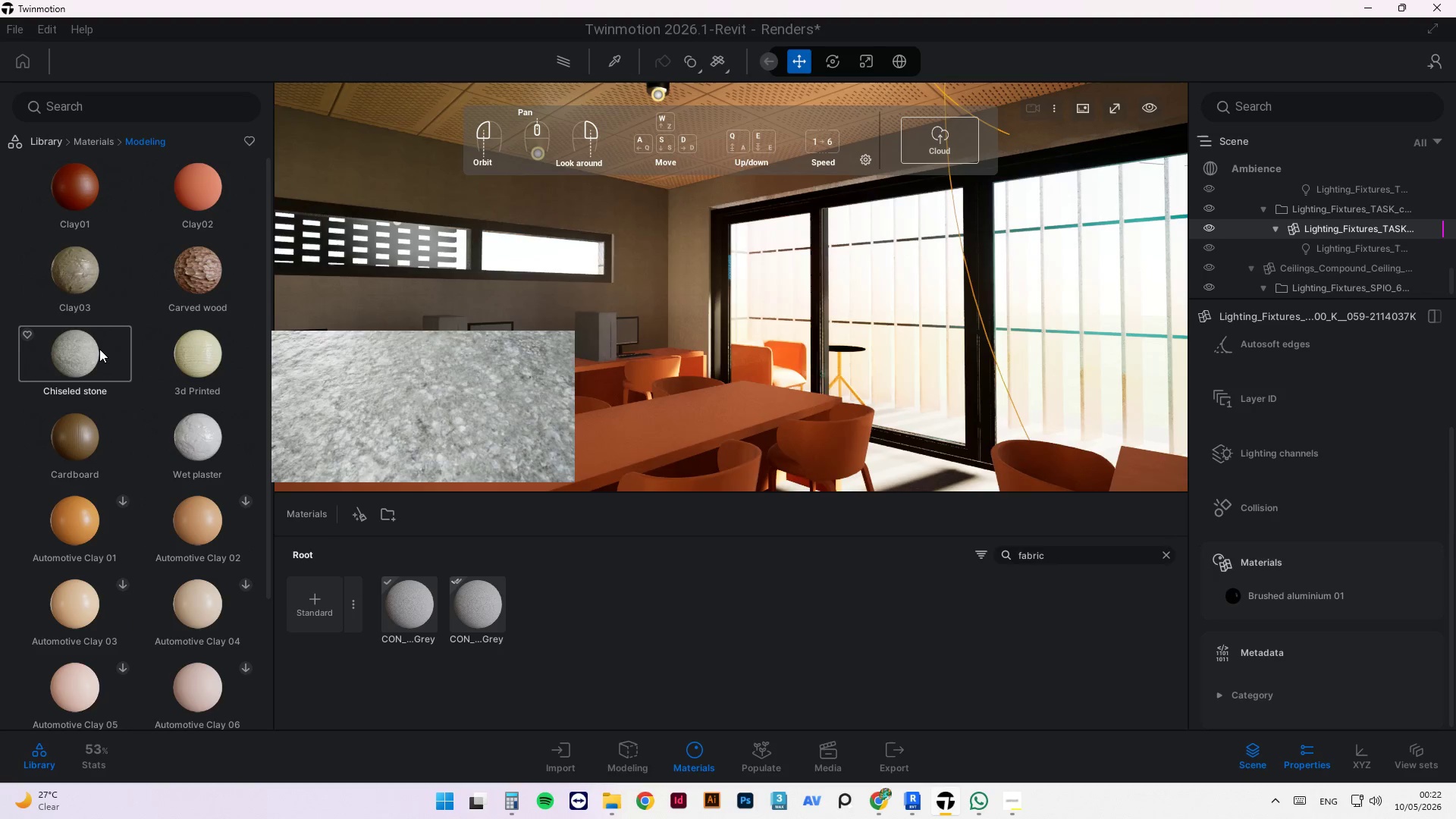 
scroll: coordinate [161, 531], scroll_direction: down, amount: 10.0
 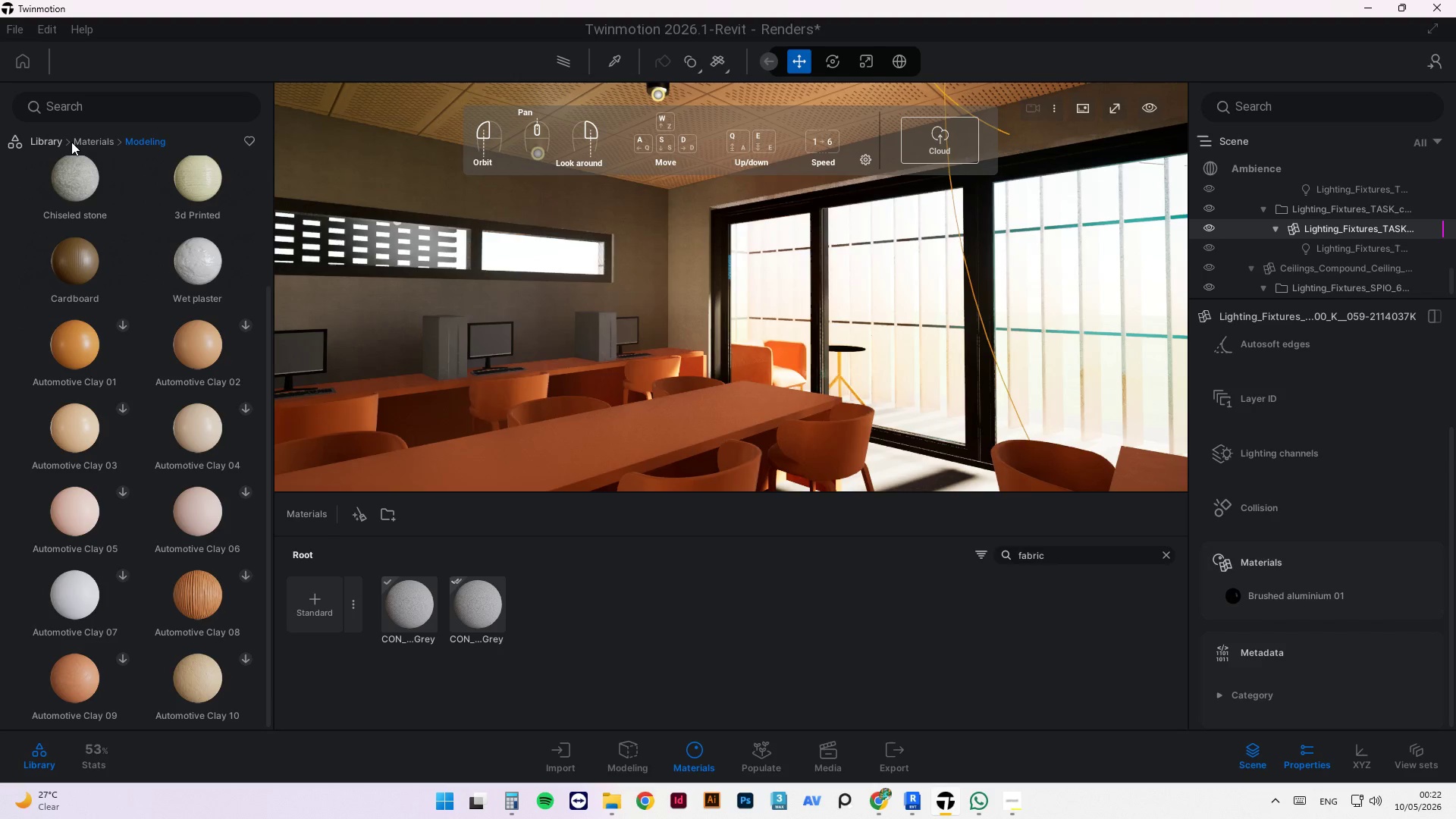 
left_click([78, 140])
 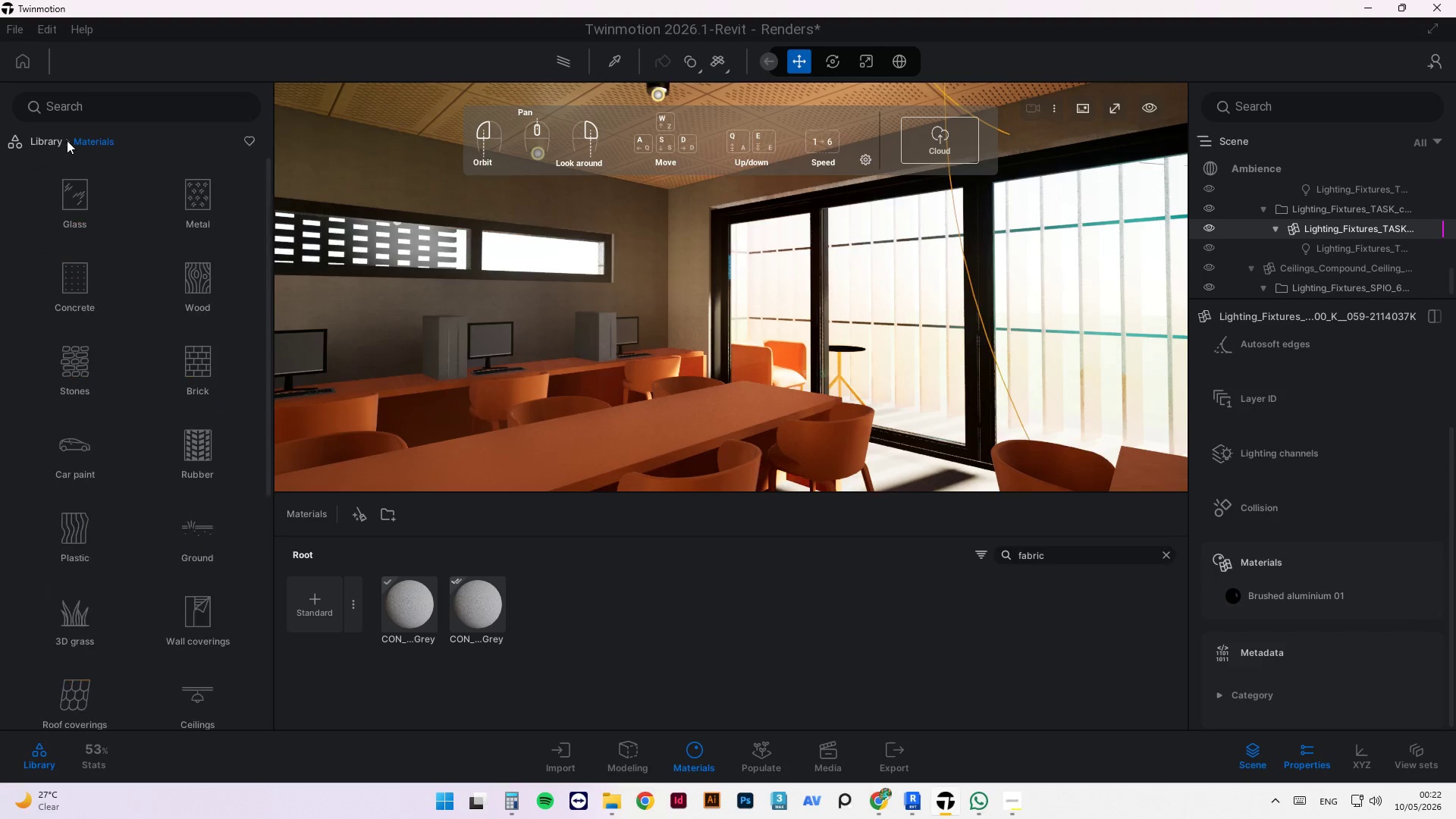 
mouse_move([72, 156])
 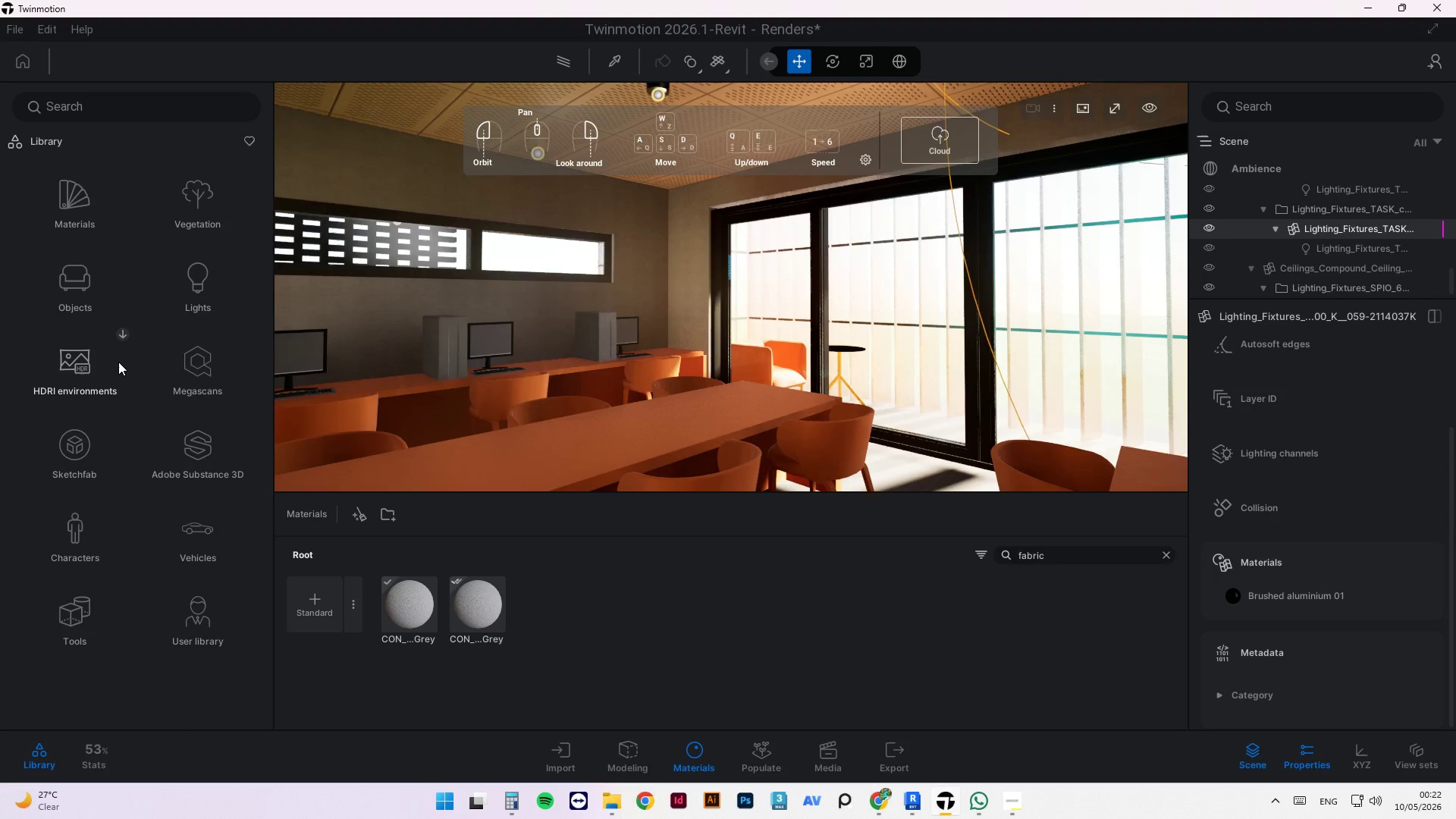 
mouse_move([113, 366])
 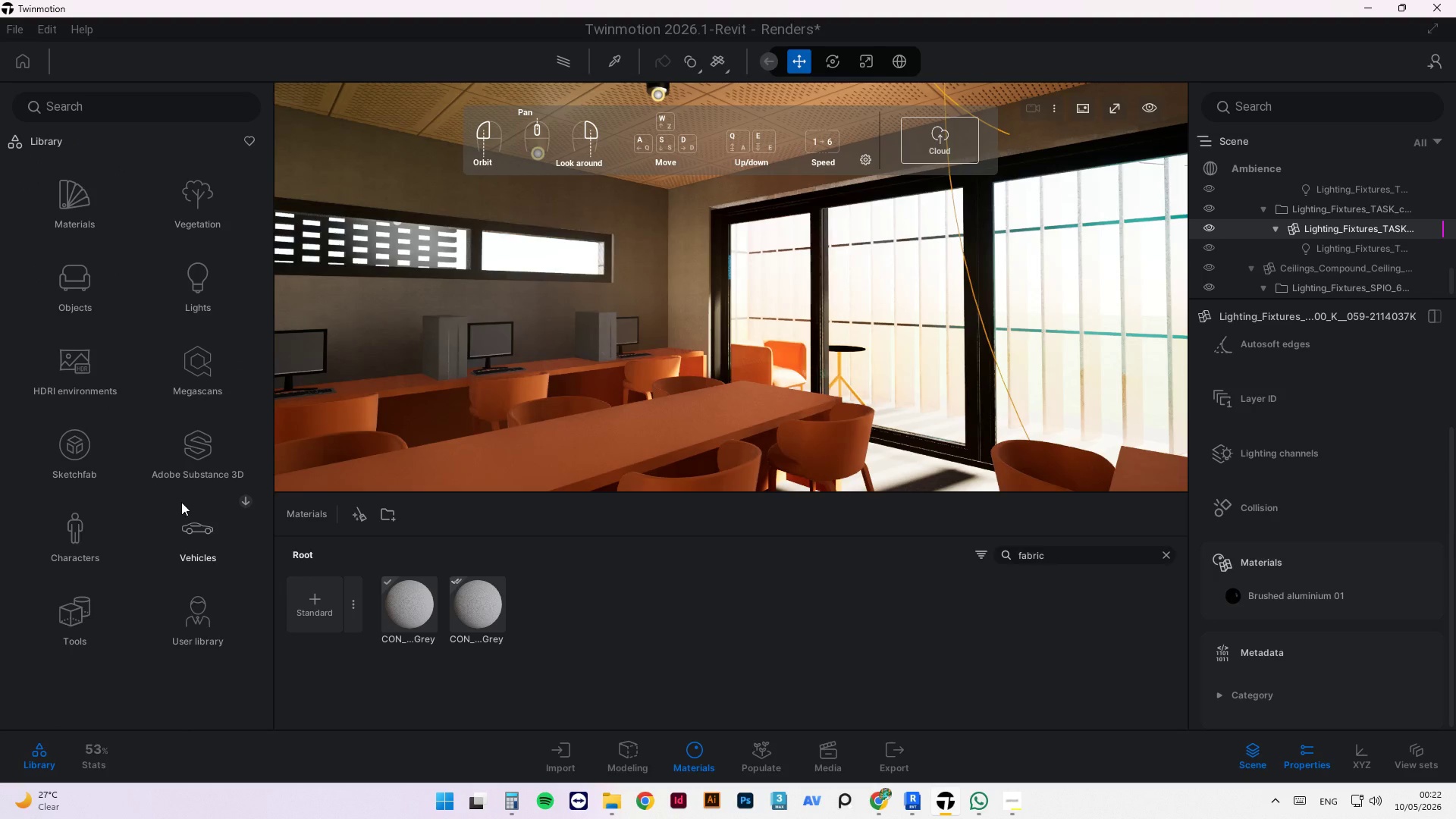 
left_click([86, 361])
 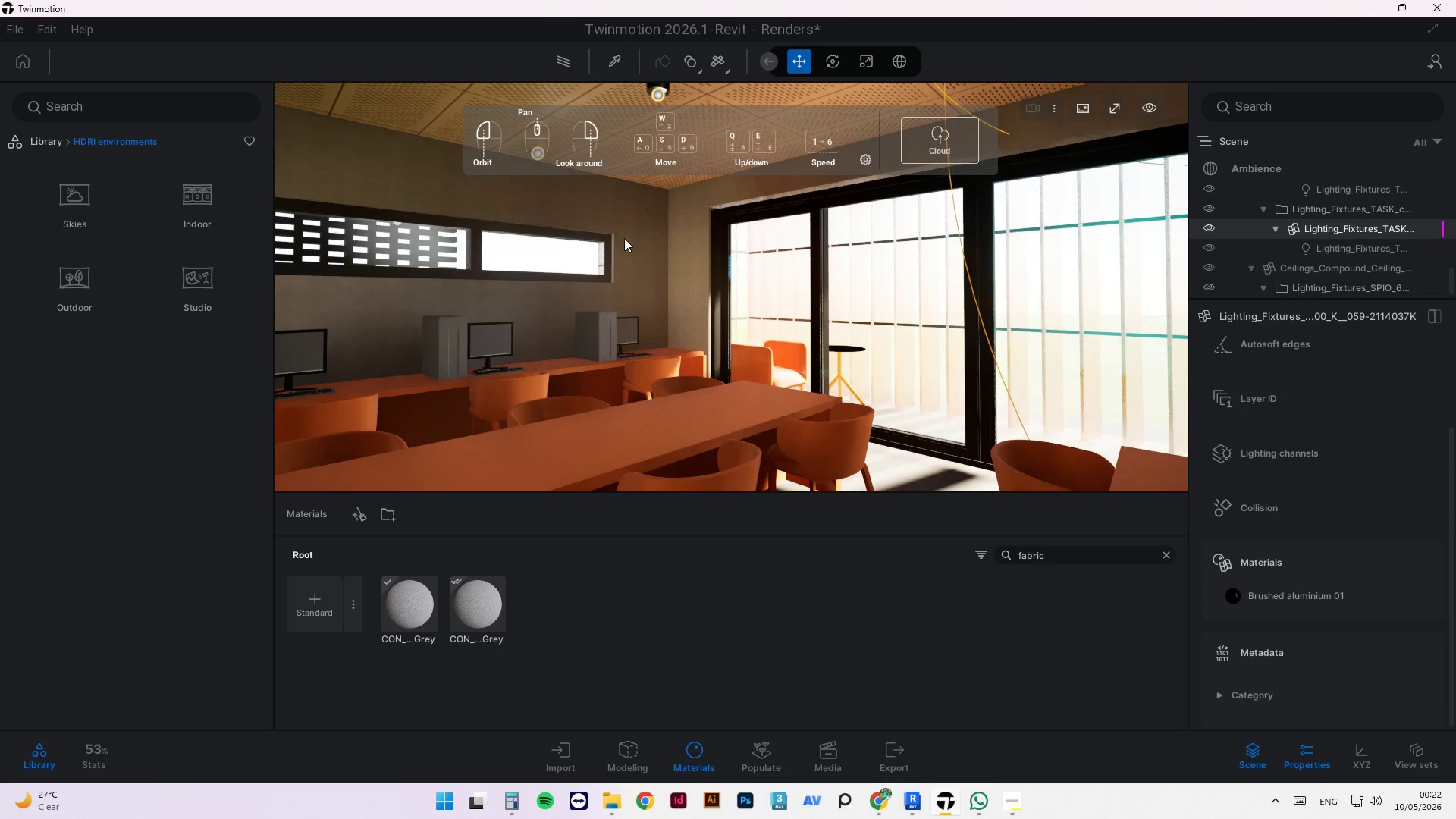 
scroll: coordinate [375, 414], scroll_direction: down, amount: 25.0
 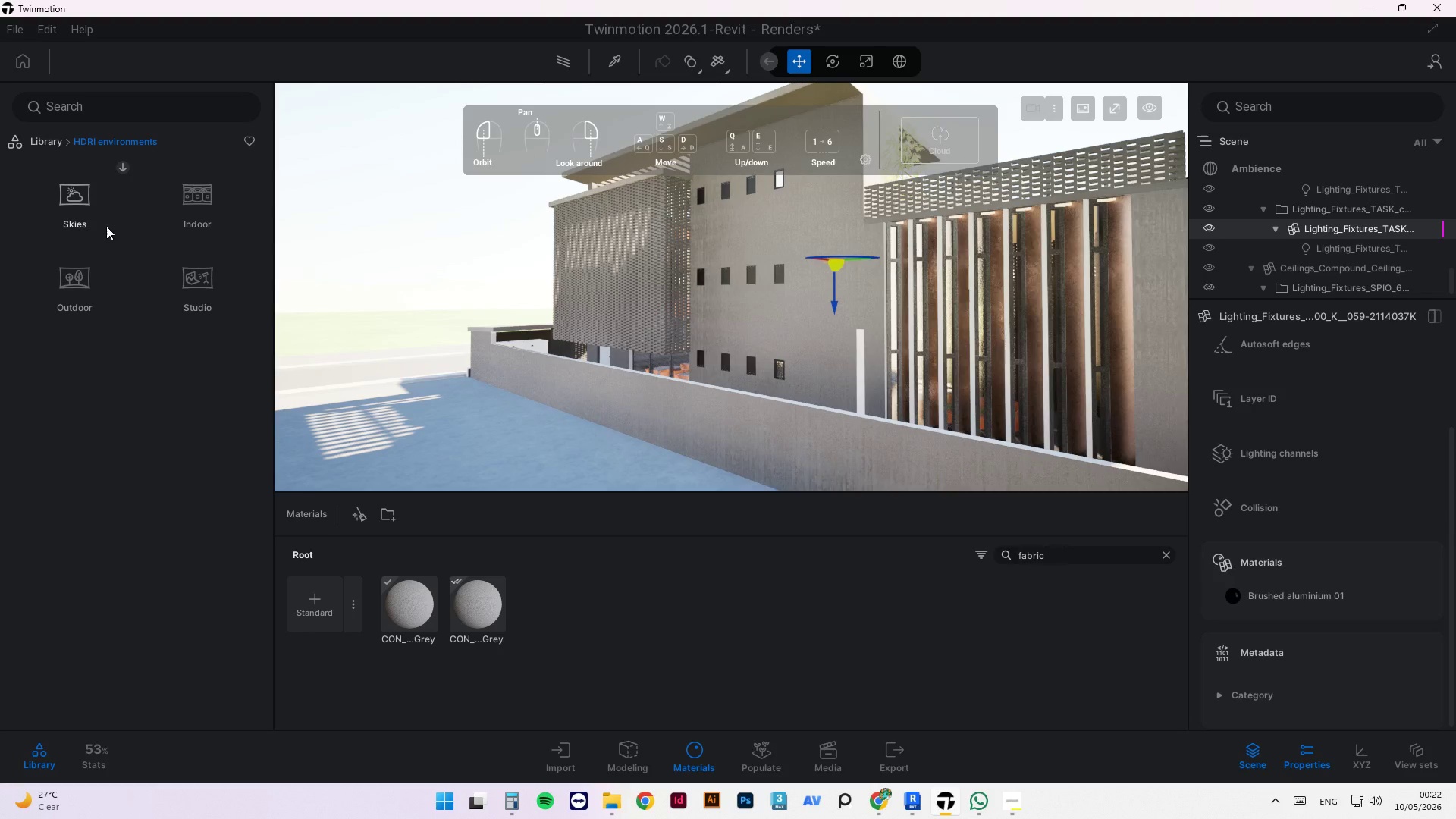 
left_click([80, 193])
 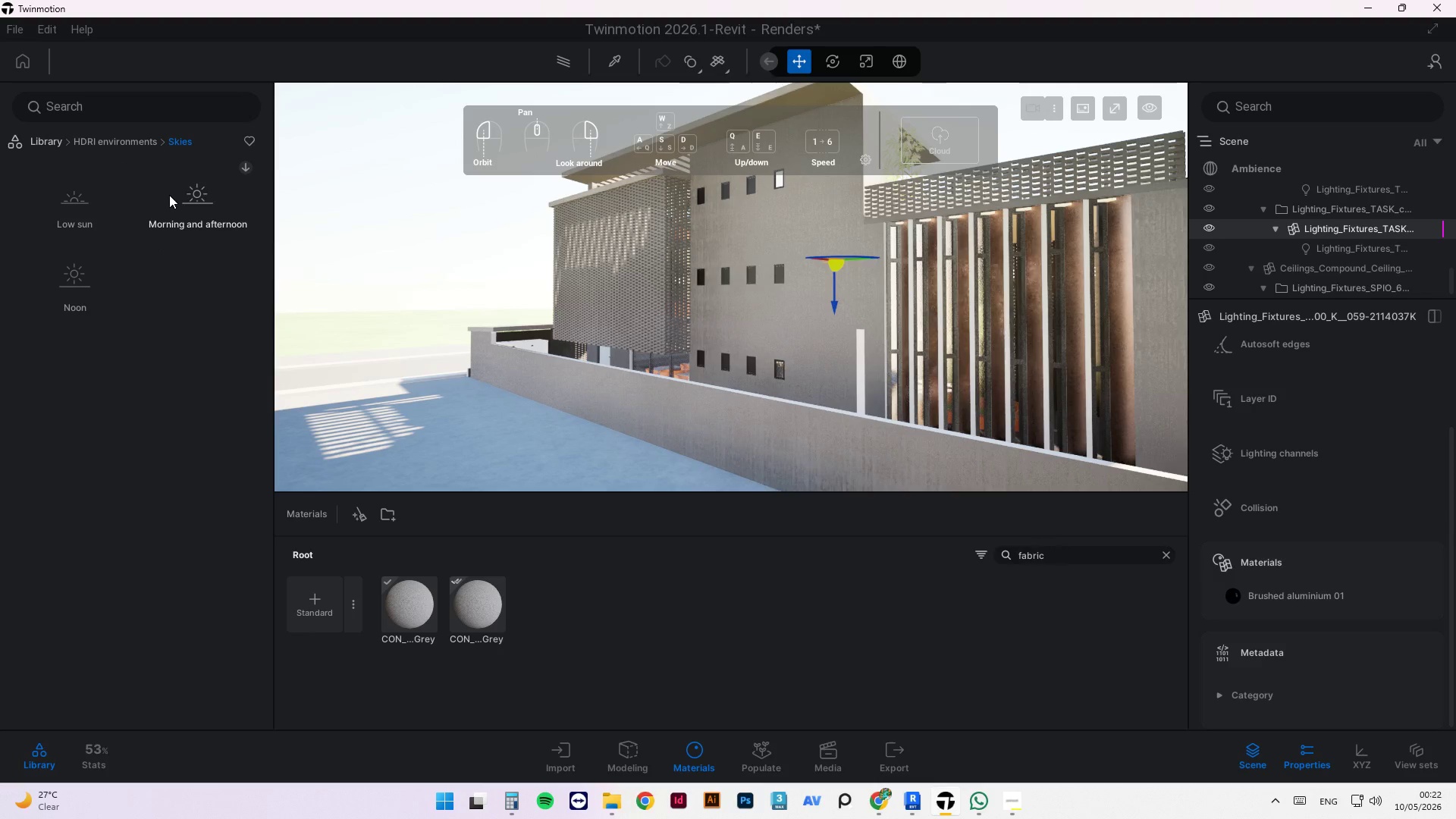 
left_click([180, 207])
 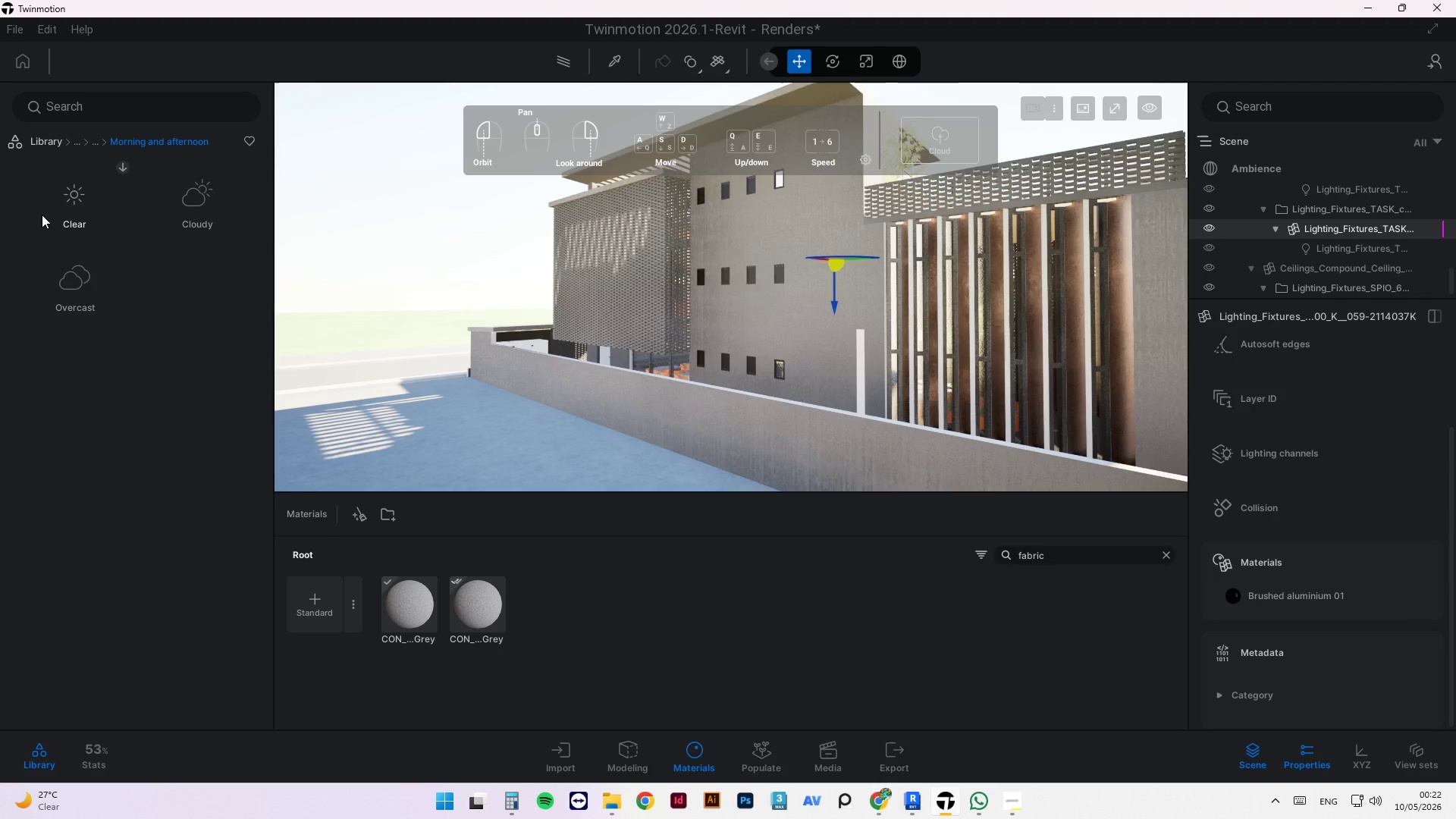 
mouse_move([108, 204])
 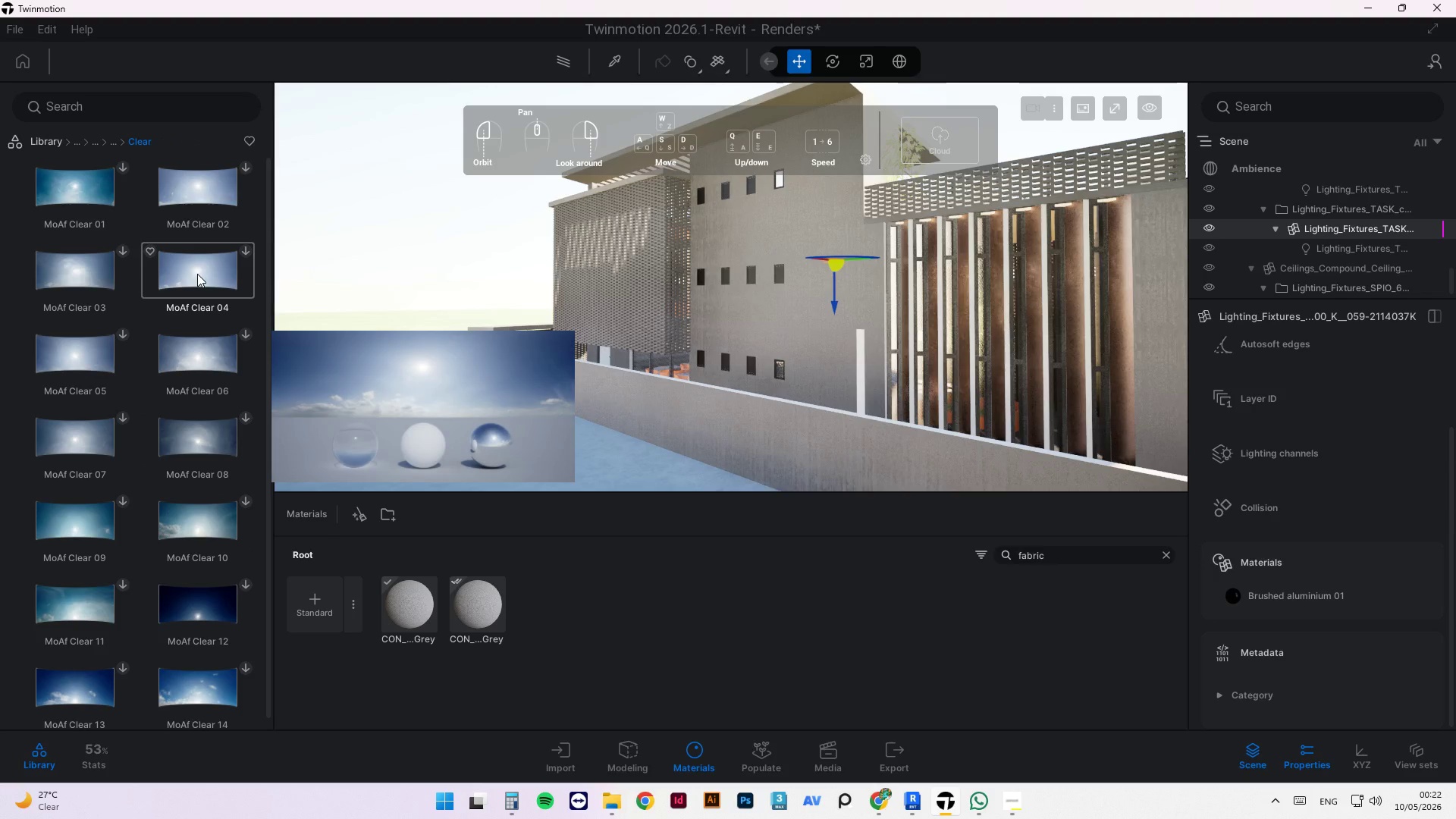 
left_click([248, 249])
 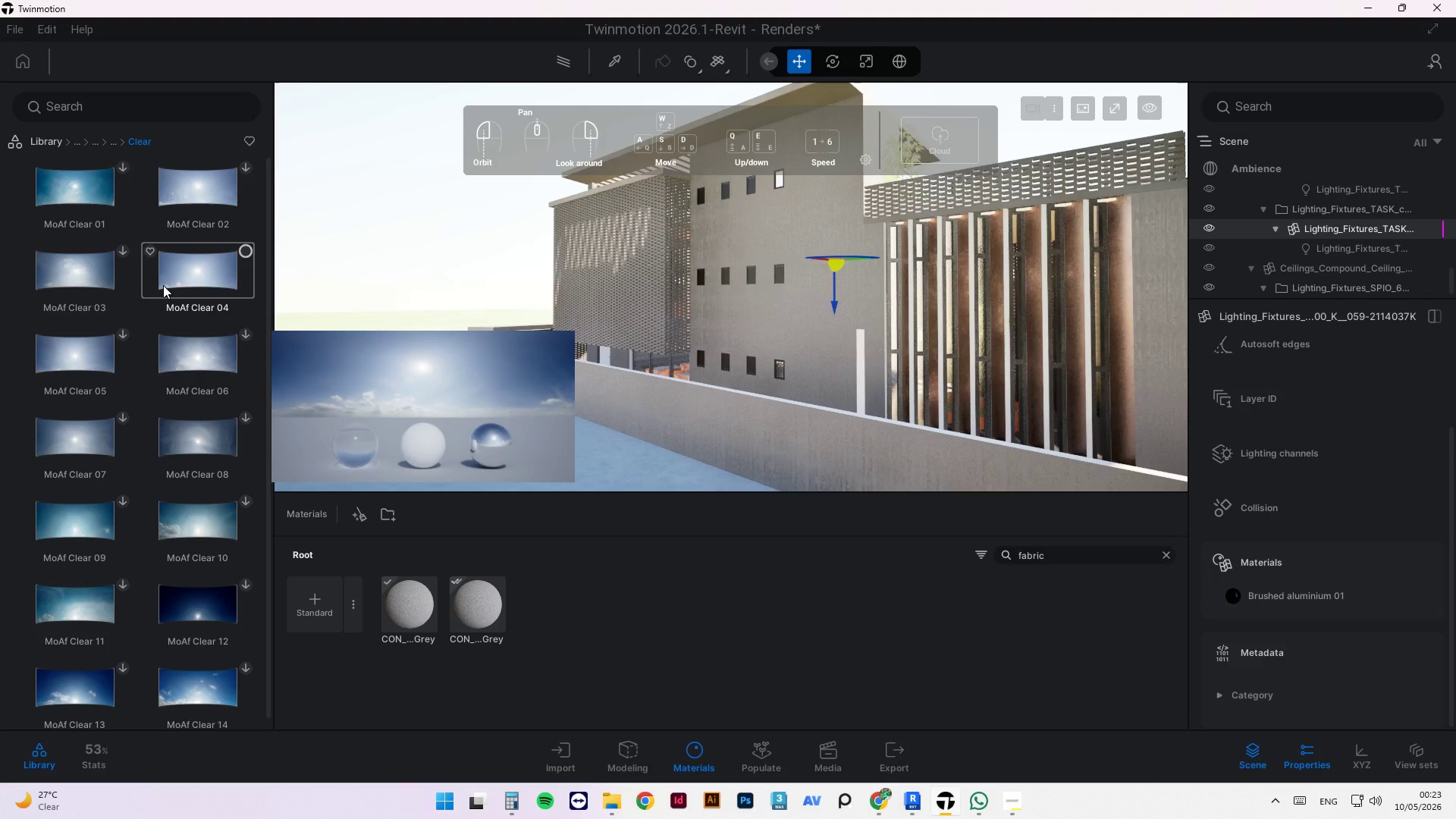 
wait(5.89)
 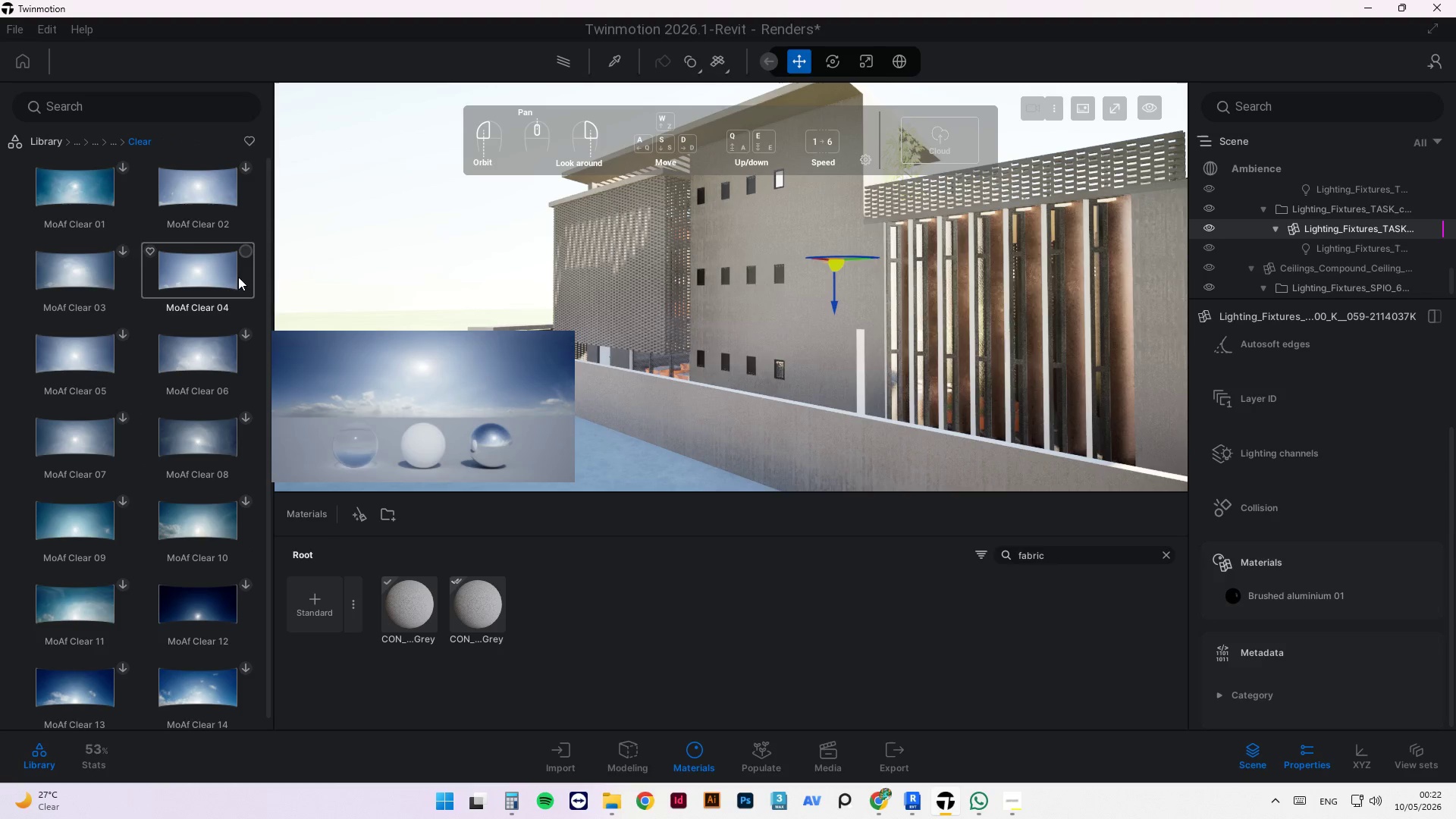 
left_click_drag(start_coordinate=[192, 284], to_coordinate=[433, 320])
 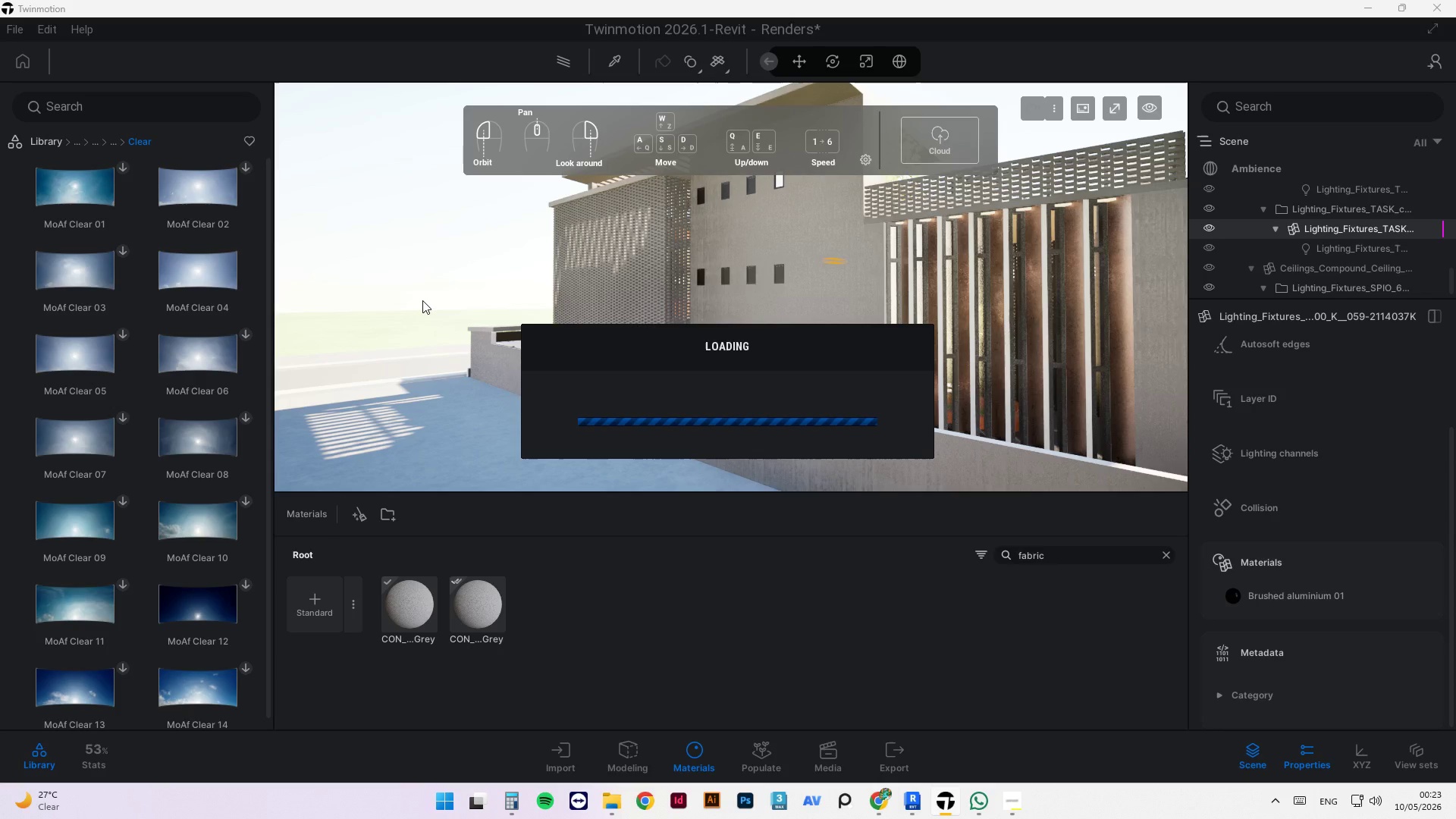 
wait(18.52)
 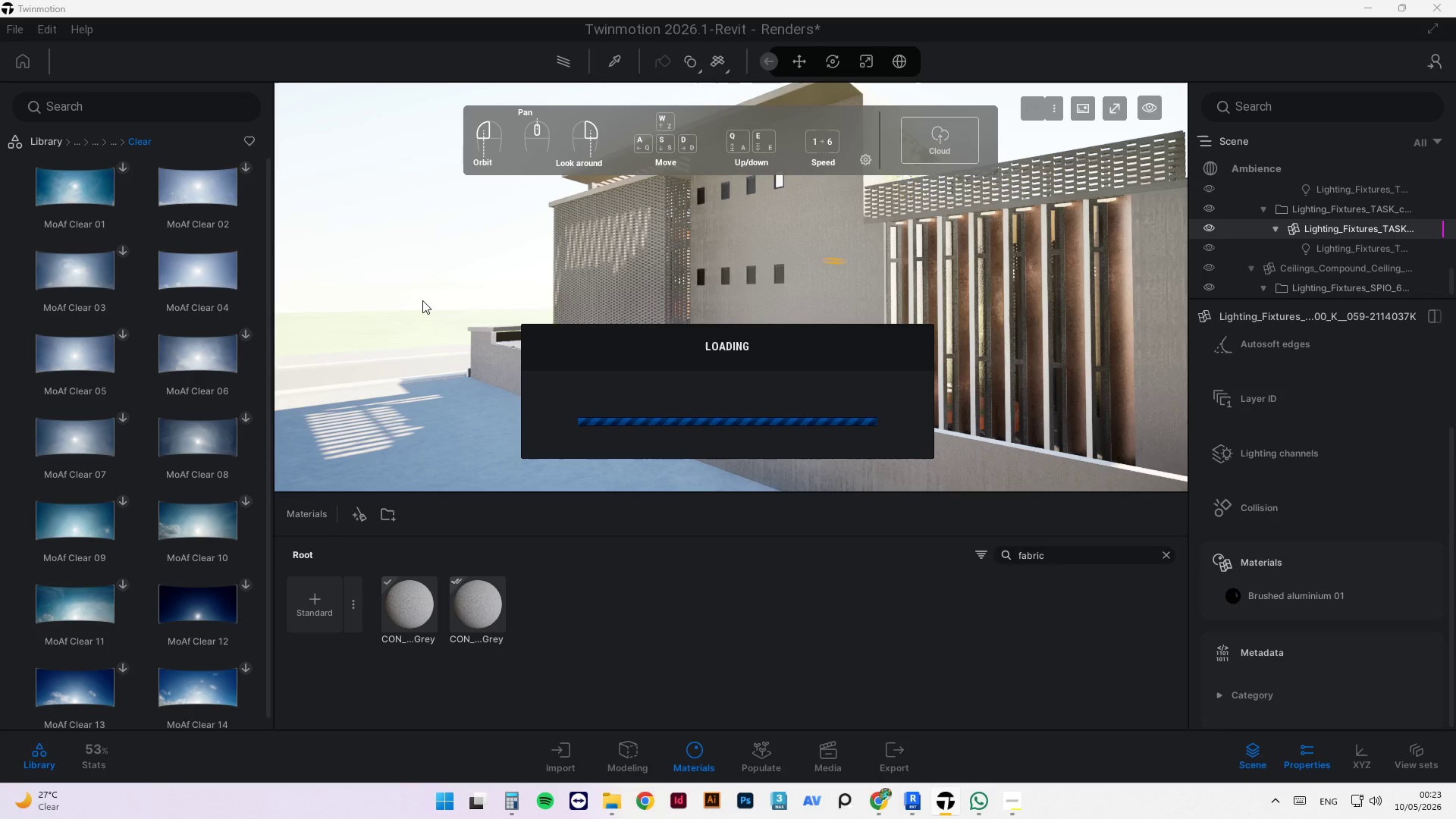 
left_click_drag(start_coordinate=[419, 289], to_coordinate=[930, 297])
 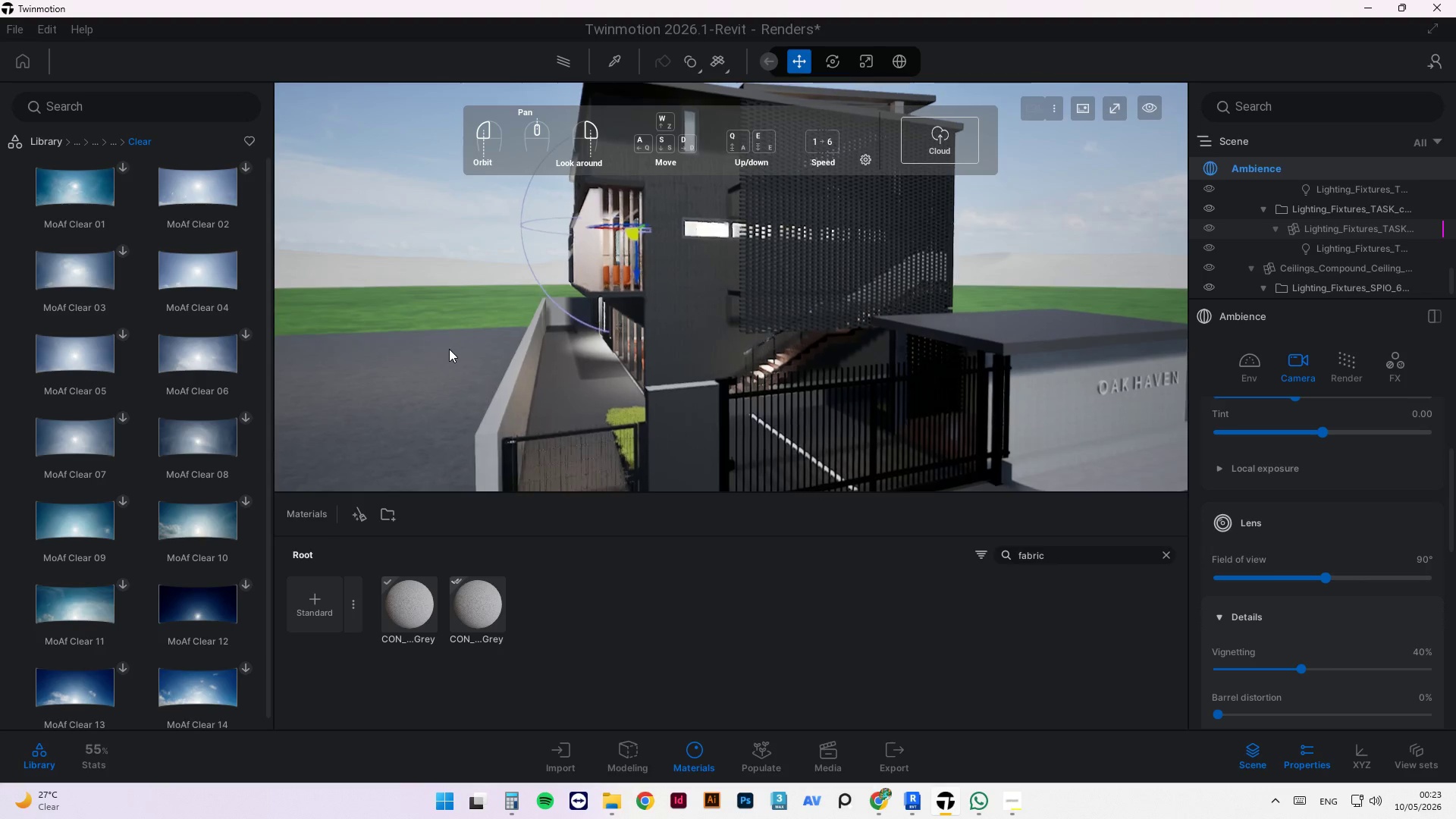 
left_click([1123, 200])
 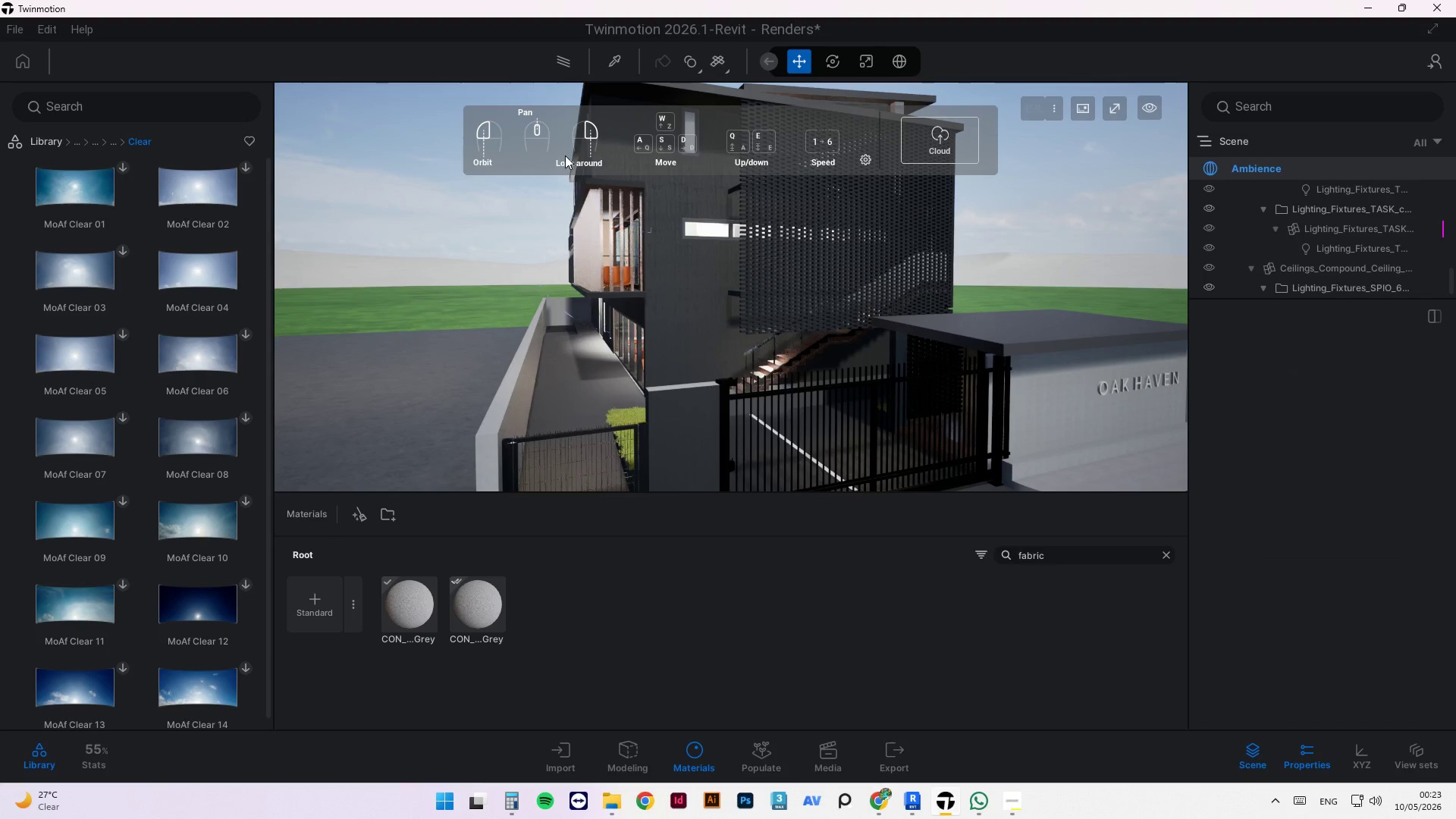 
scroll: coordinate [607, 237], scroll_direction: up, amount: 3.0
 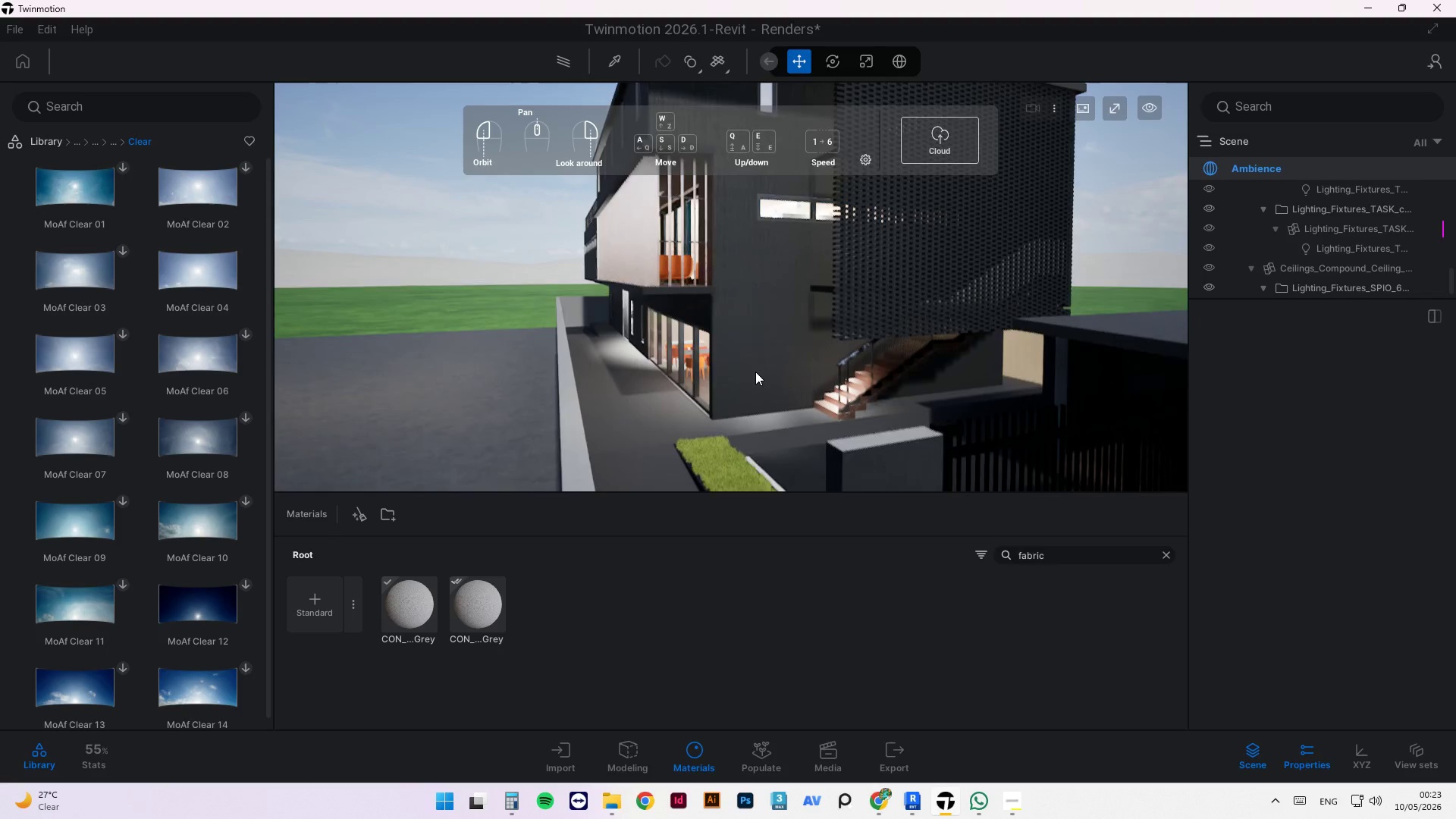 
scroll: coordinate [767, 458], scroll_direction: none, amount: 0.0
 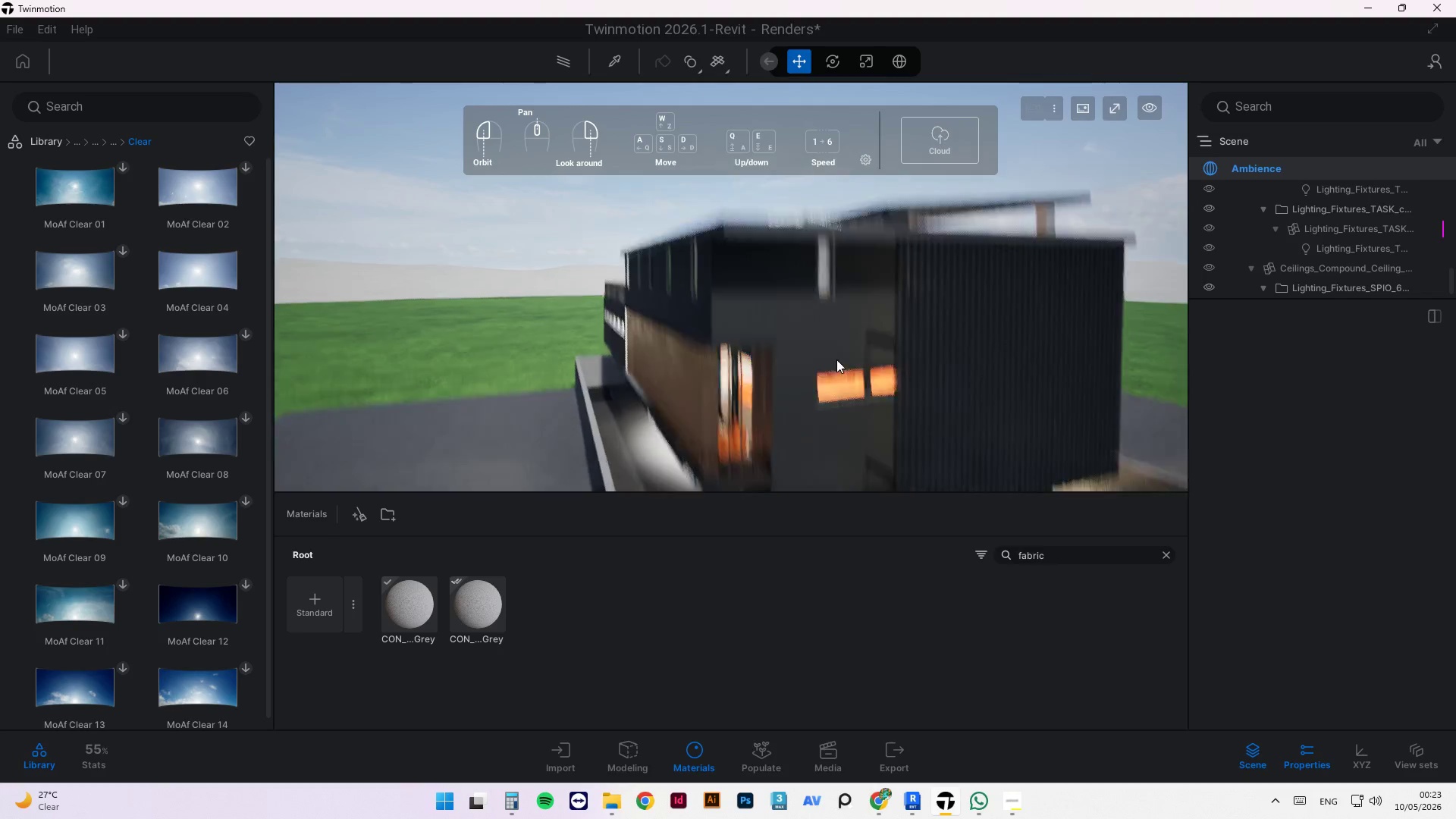 
scroll: coordinate [402, 224], scroll_direction: up, amount: 24.0
 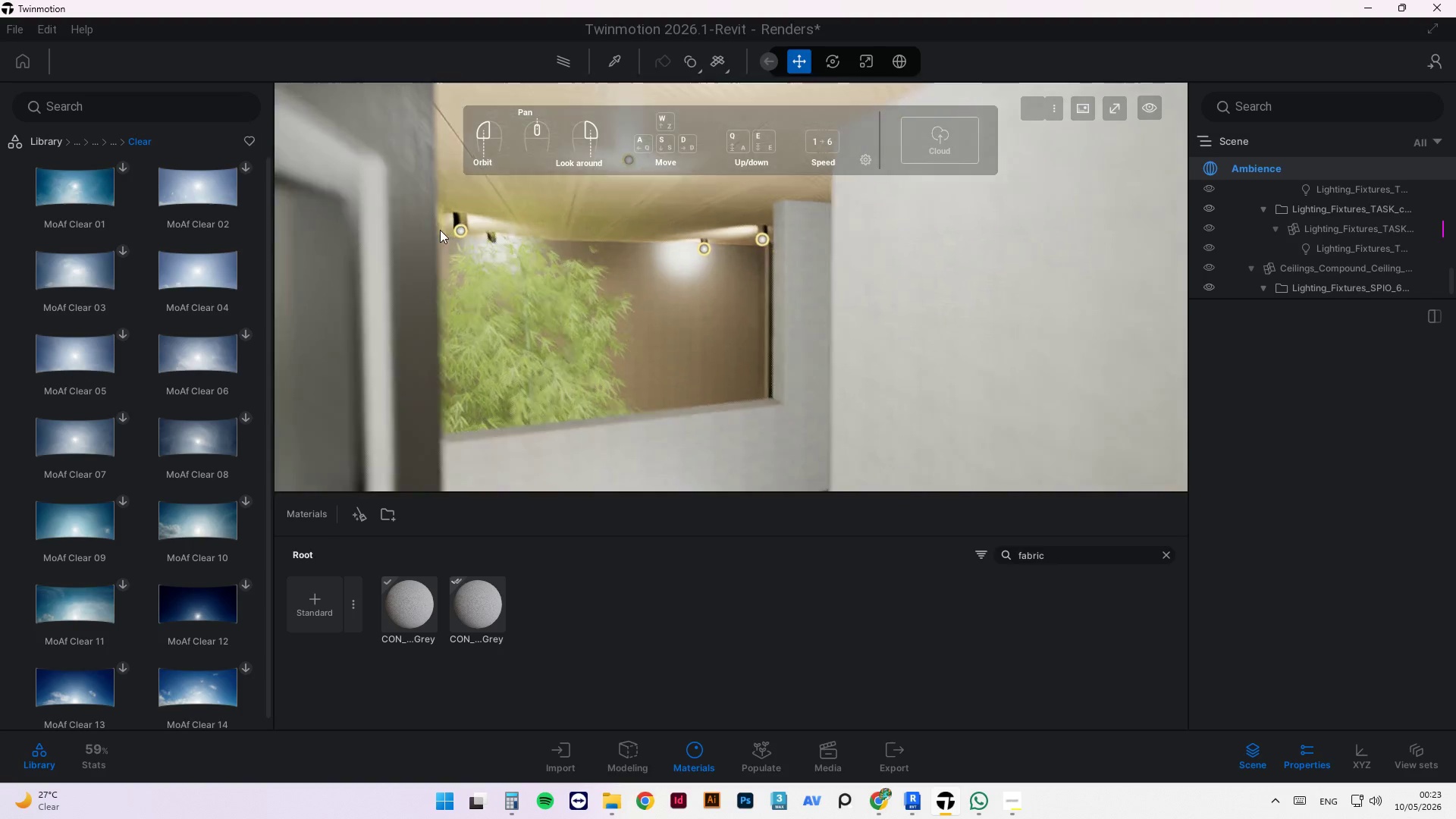 
wait(5.51)
 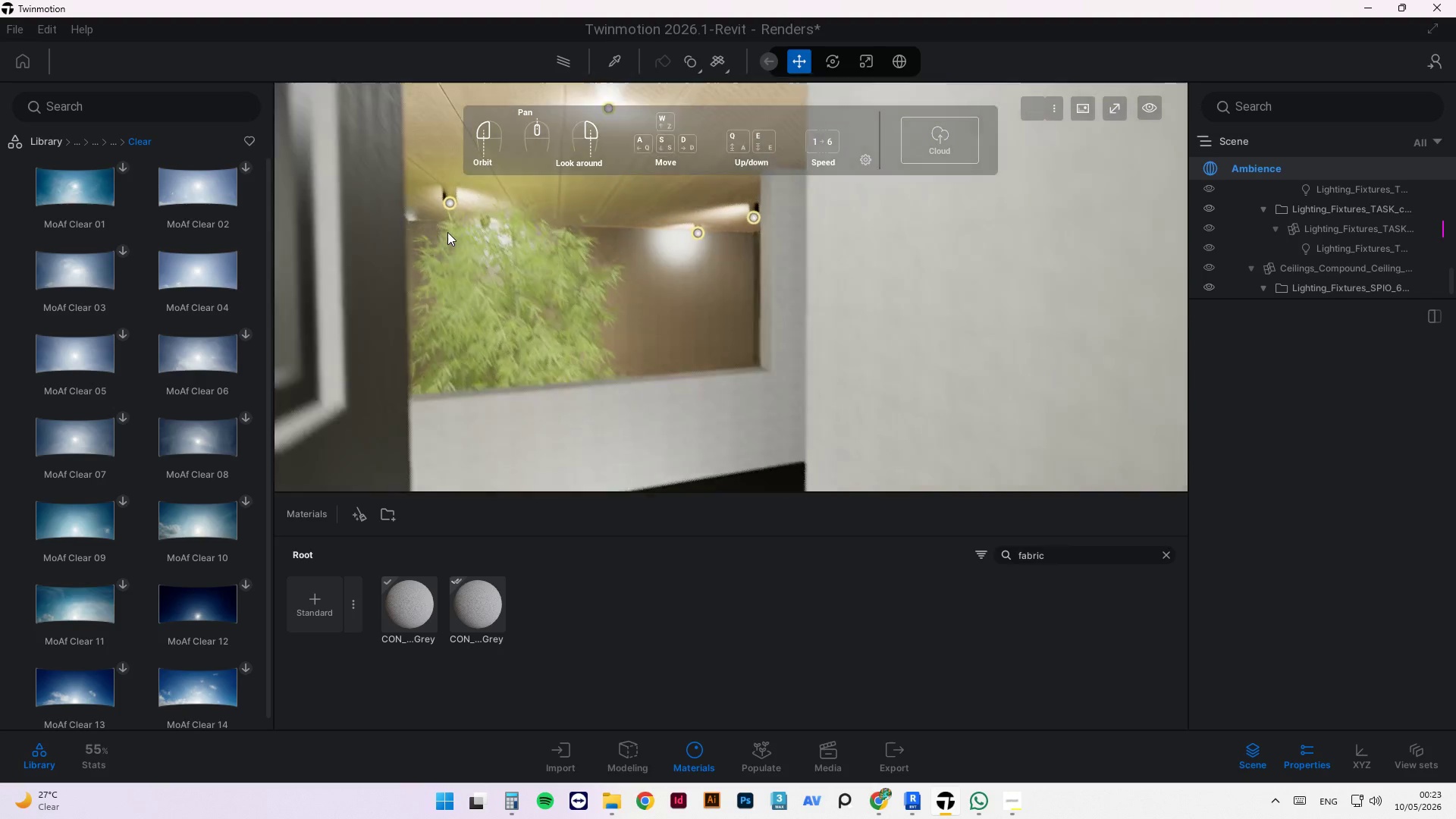 
scroll: coordinate [467, 312], scroll_direction: up, amount: 2.0
 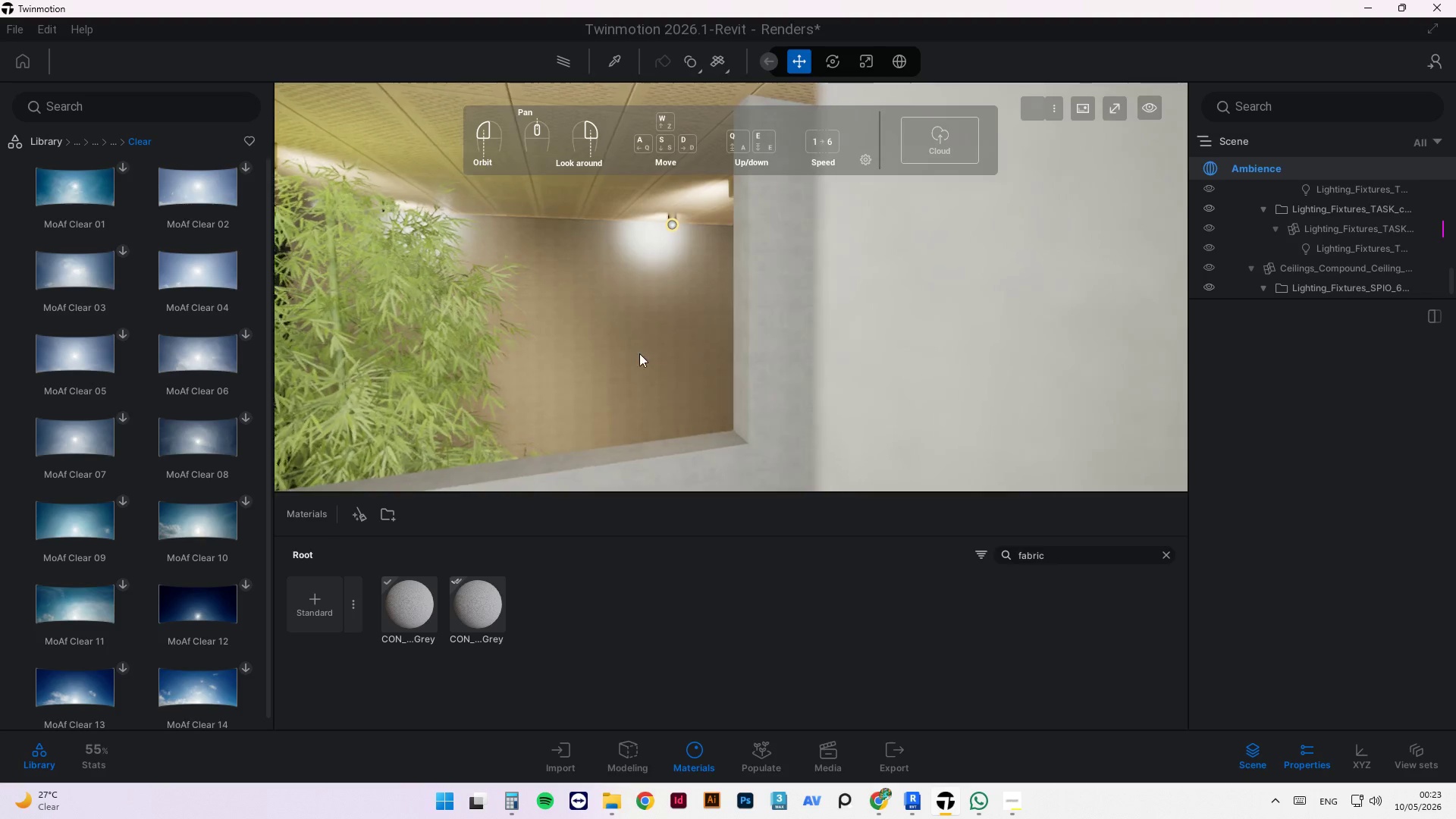 
left_click_drag(start_coordinate=[648, 335], to_coordinate=[737, 337])
 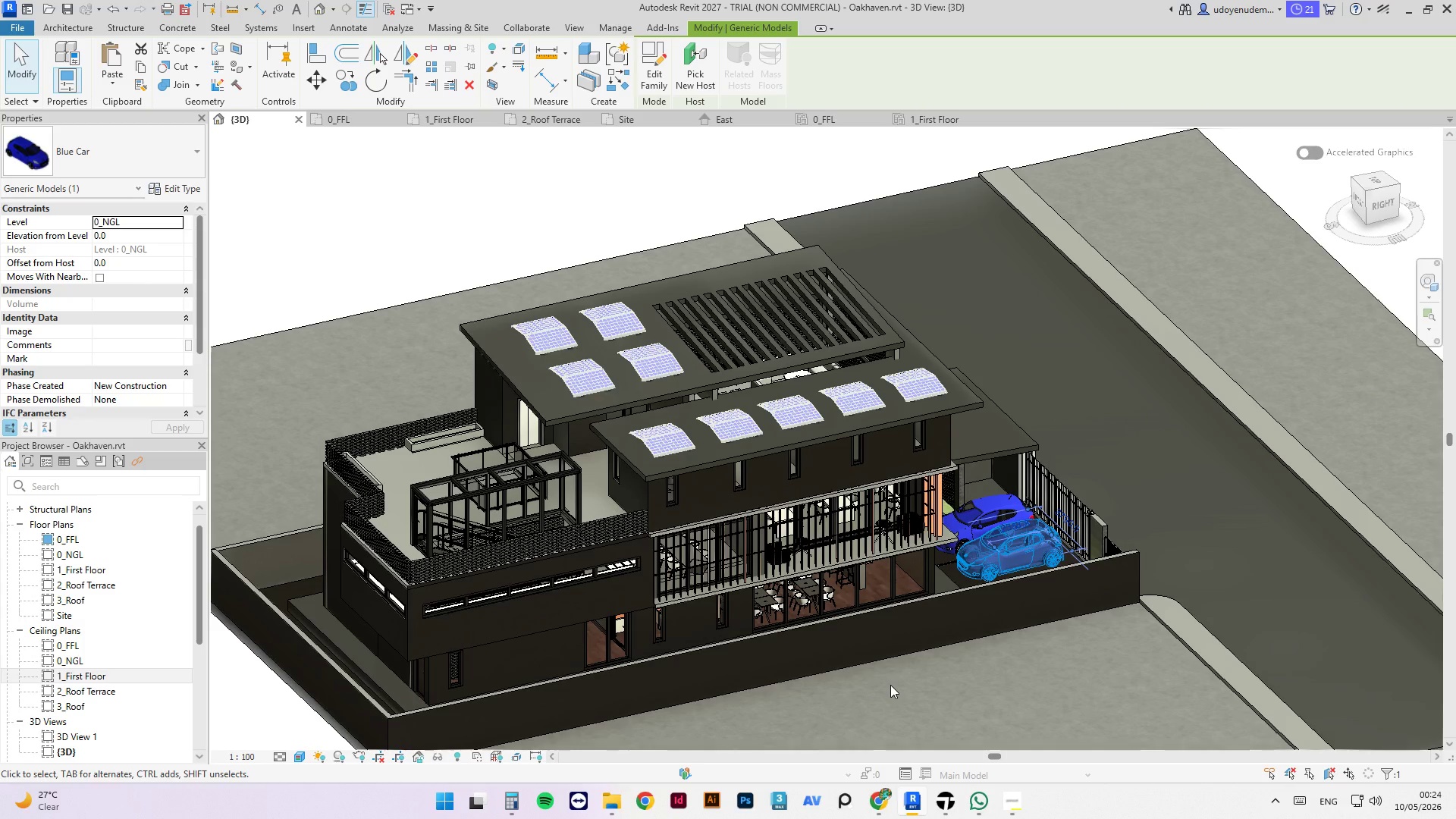 
wait(11.39)
 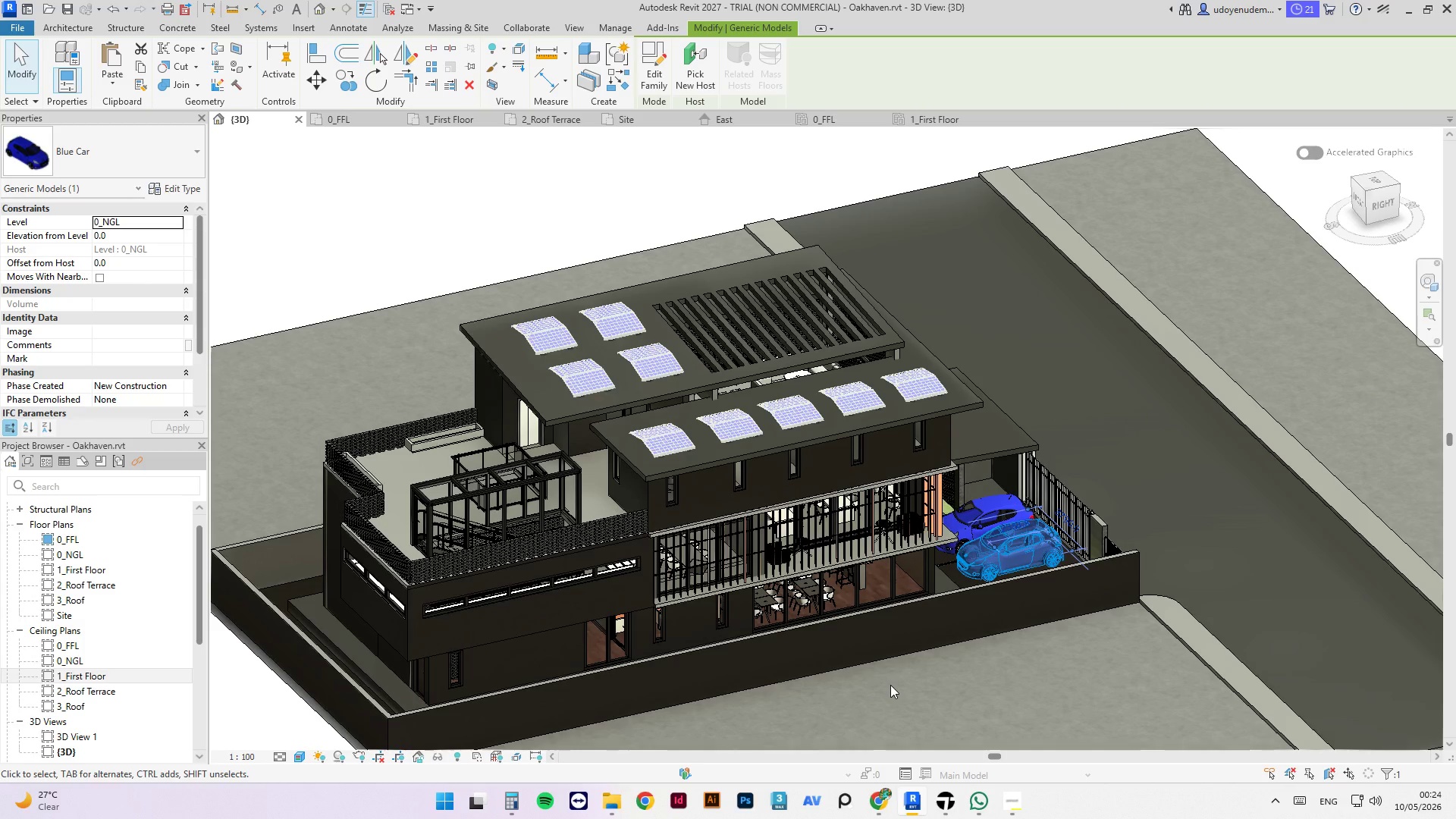 
scroll: coordinate [600, 554], scroll_direction: down, amount: 6.0
 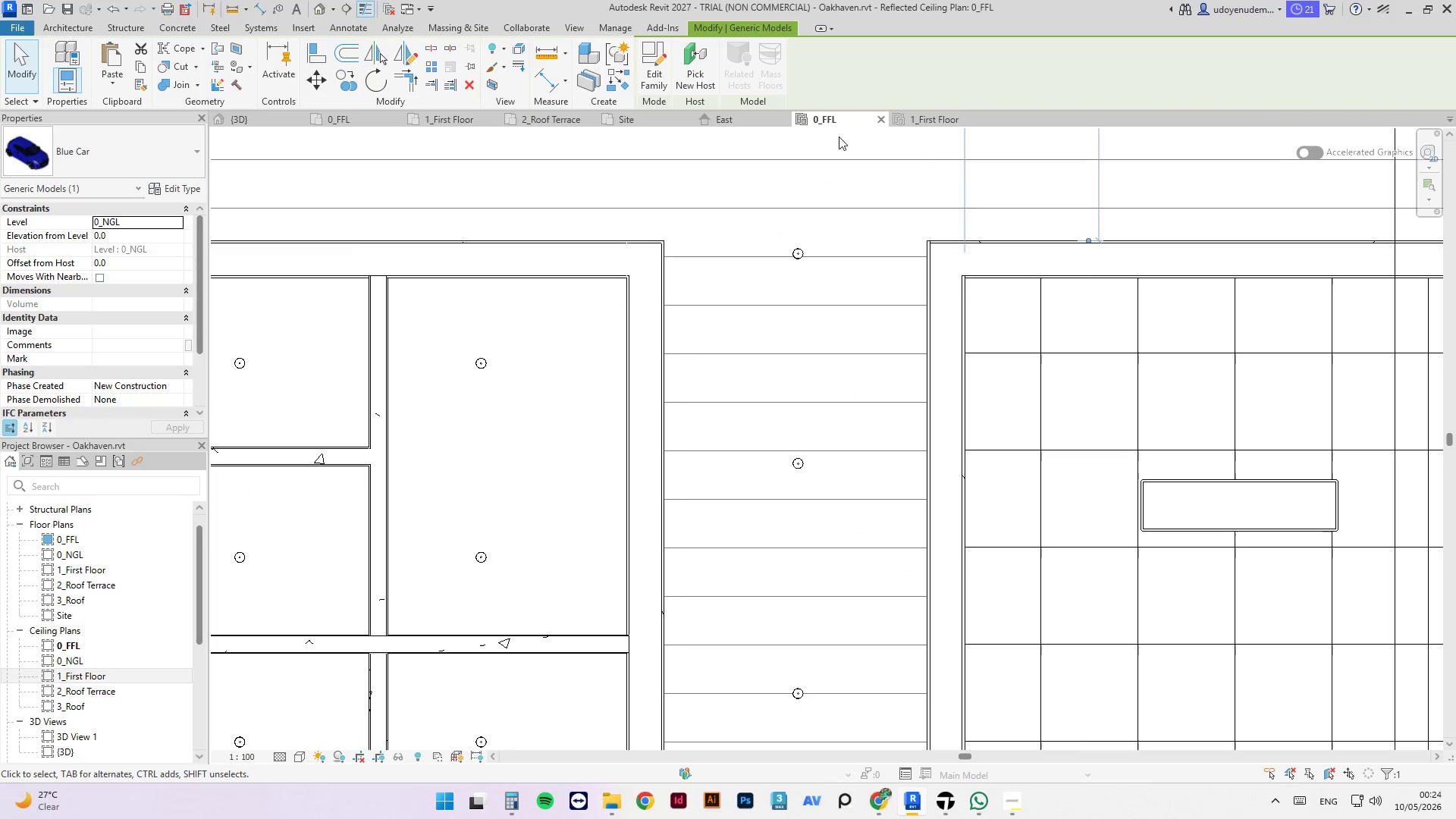 
left_click([947, 123])
 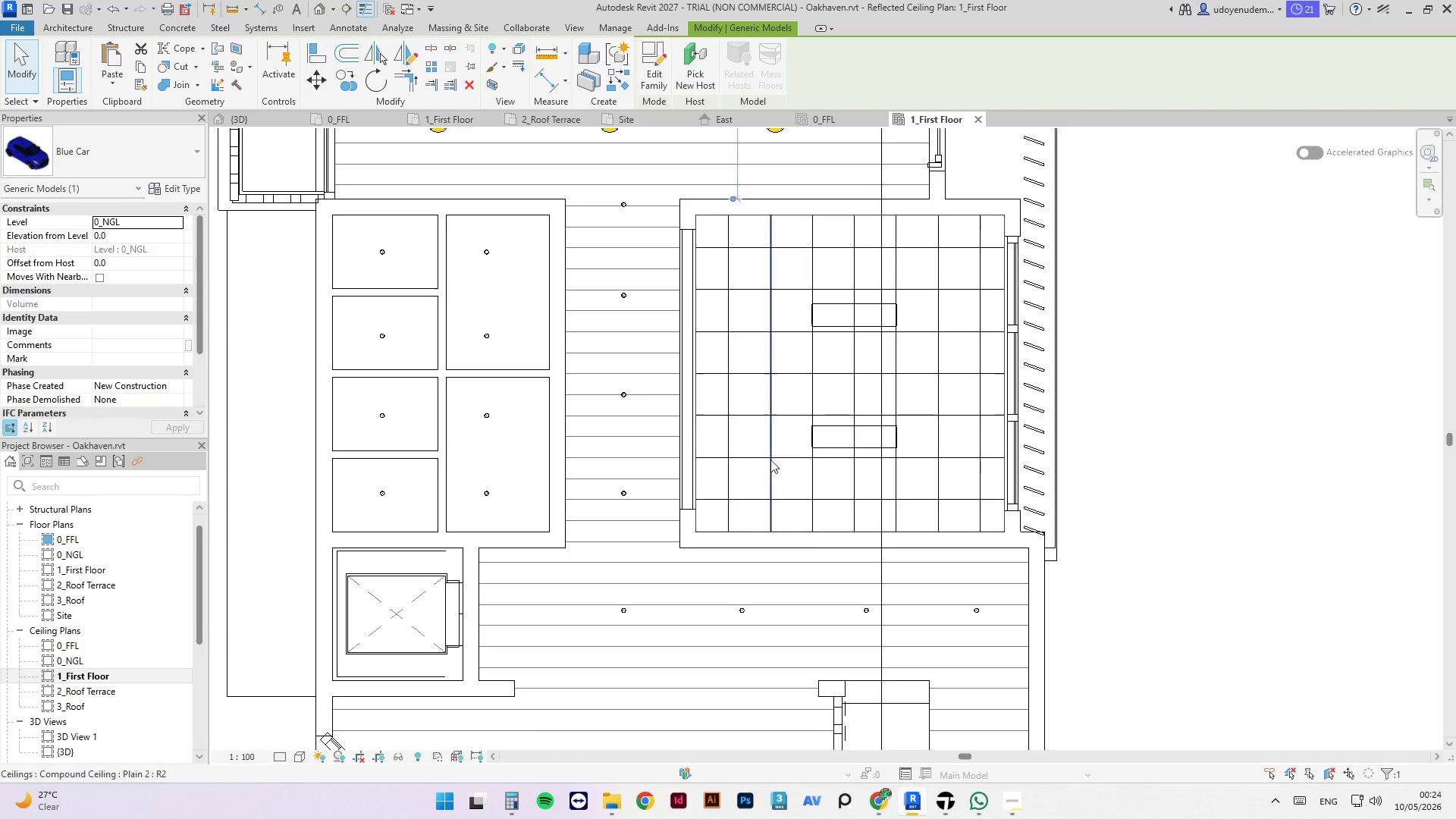 
scroll: coordinate [755, 463], scroll_direction: down, amount: 2.0
 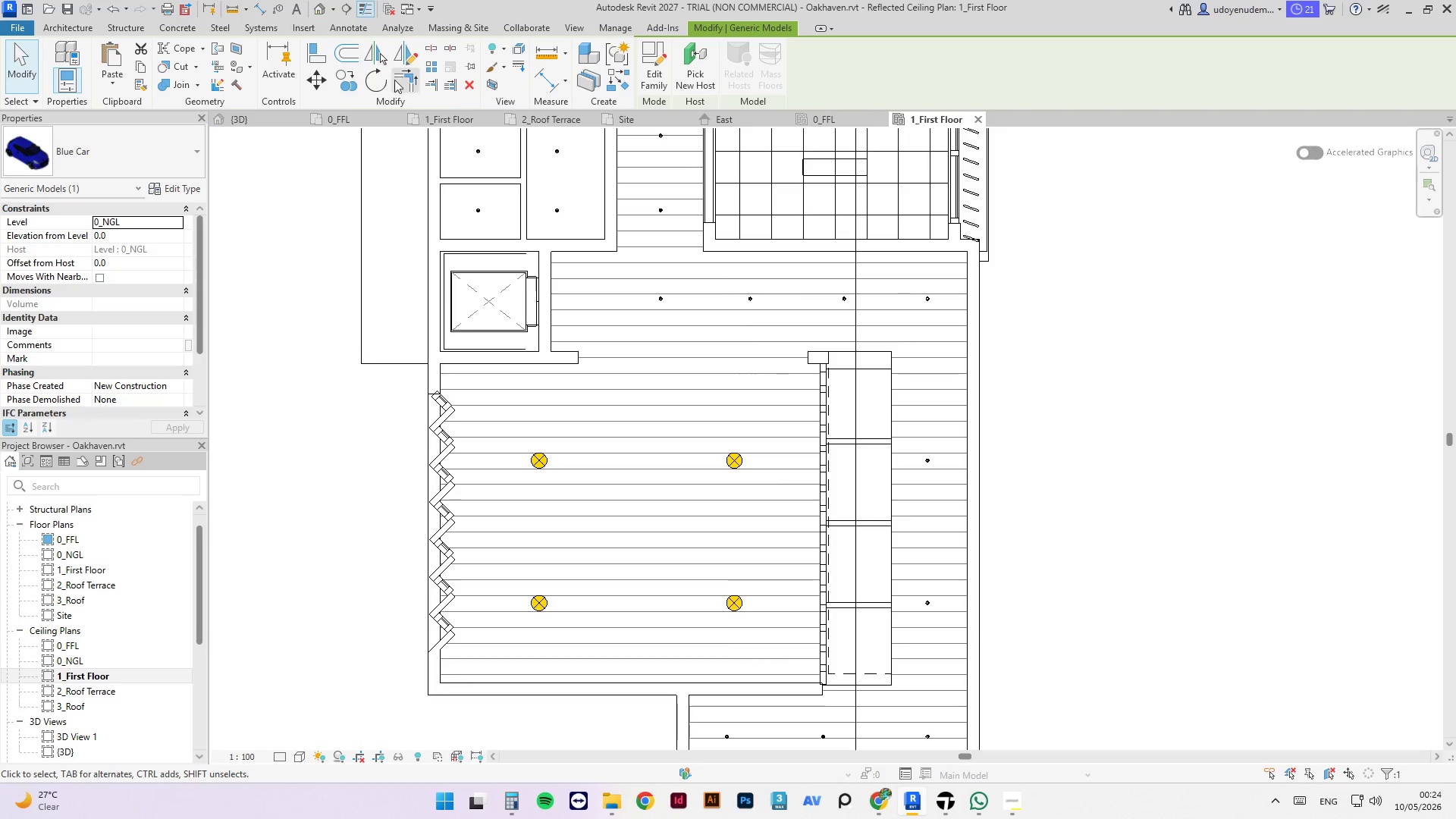 
left_click([551, 119])
 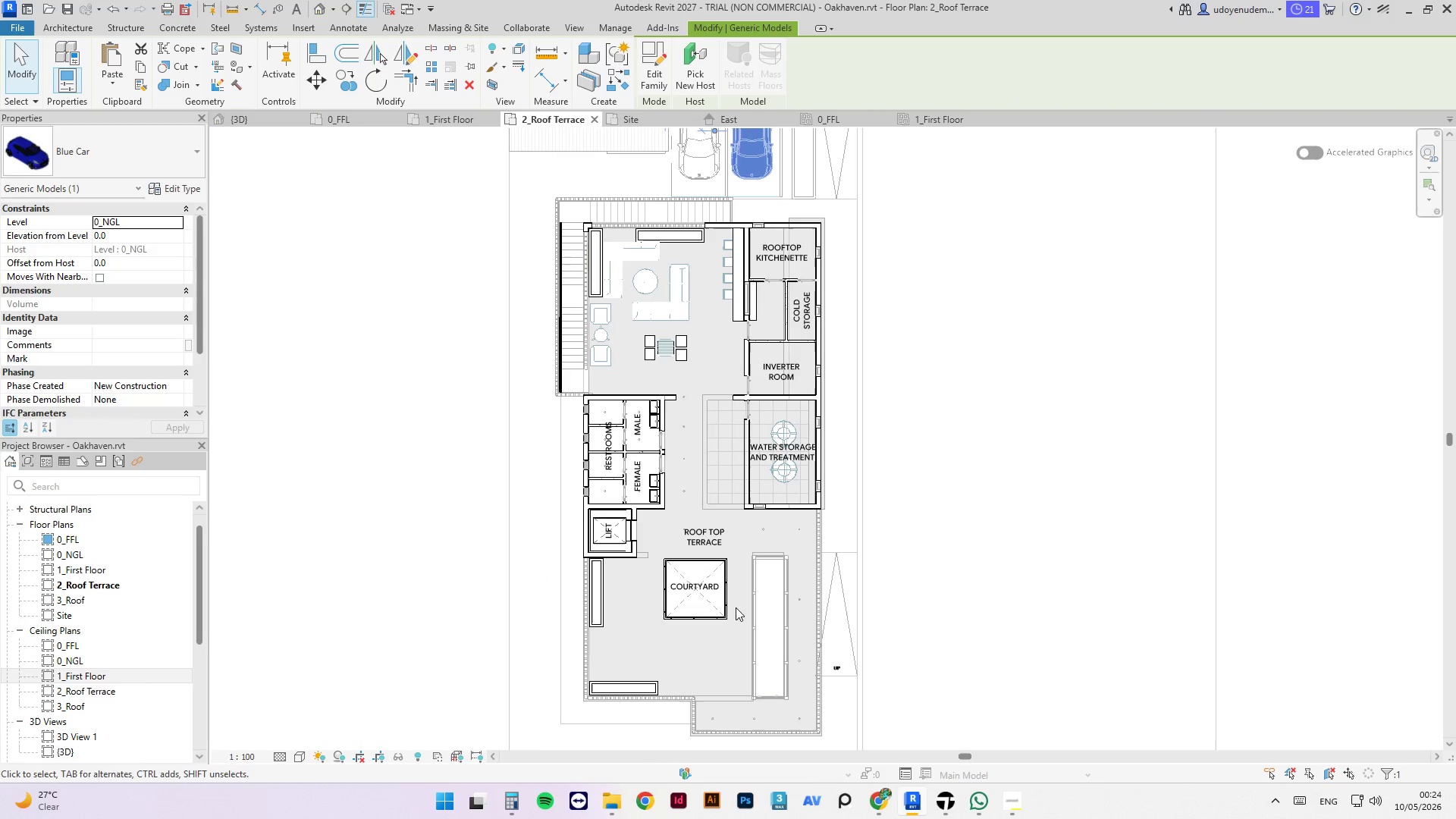 
scroll: coordinate [711, 585], scroll_direction: up, amount: 3.0
 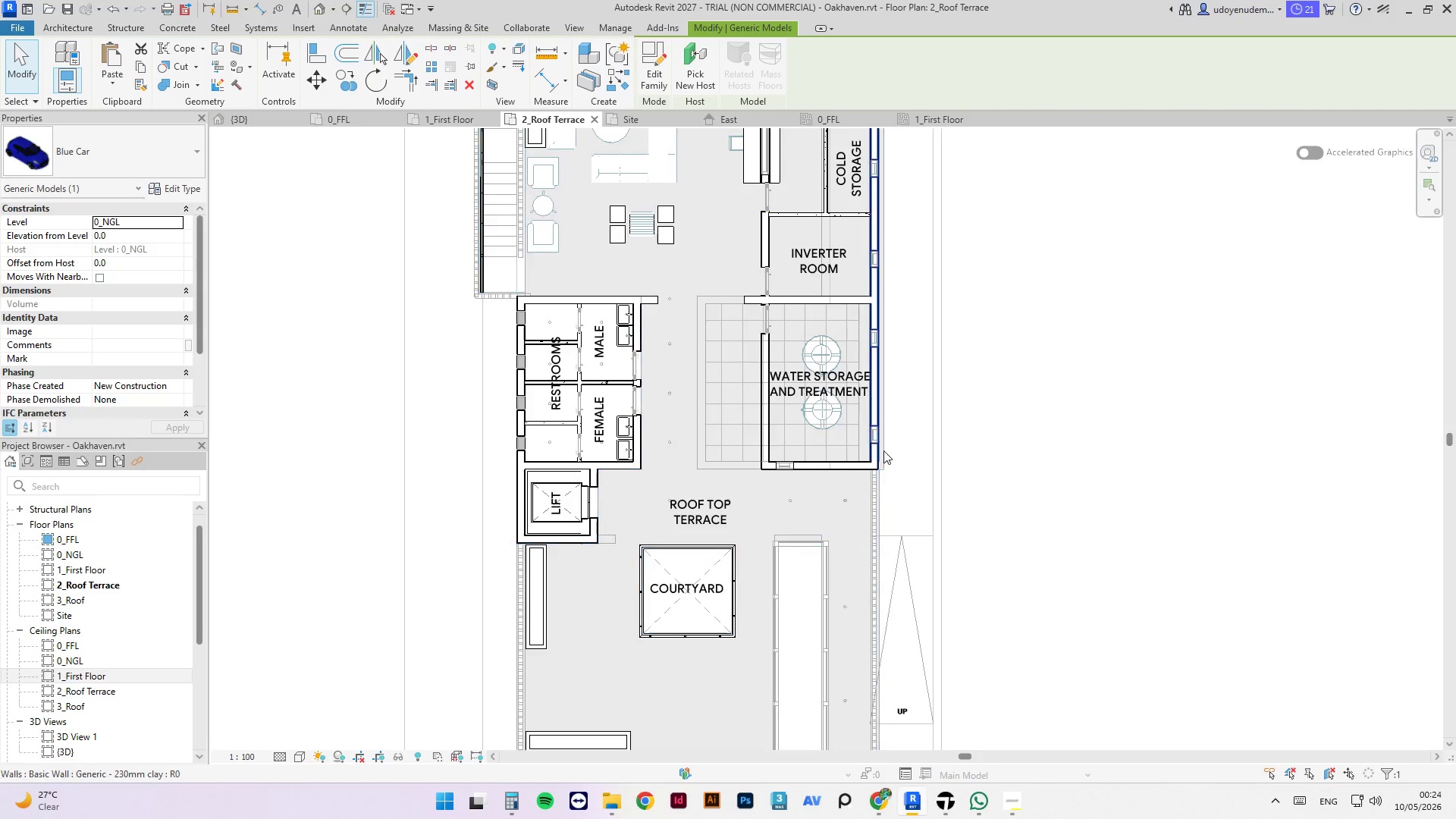 
left_click([883, 455])
 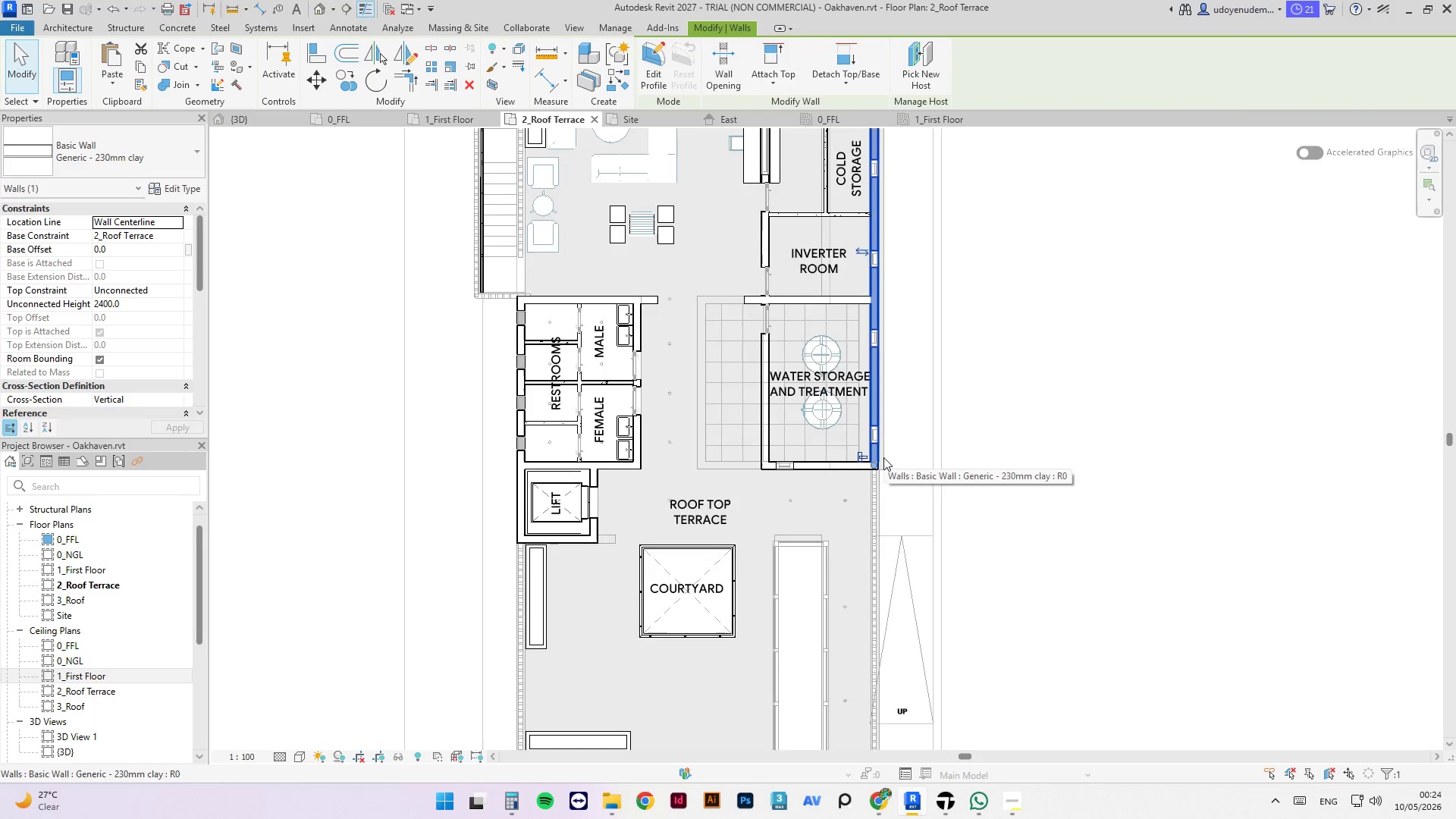 
scroll: coordinate [883, 473], scroll_direction: up, amount: 4.0
 